 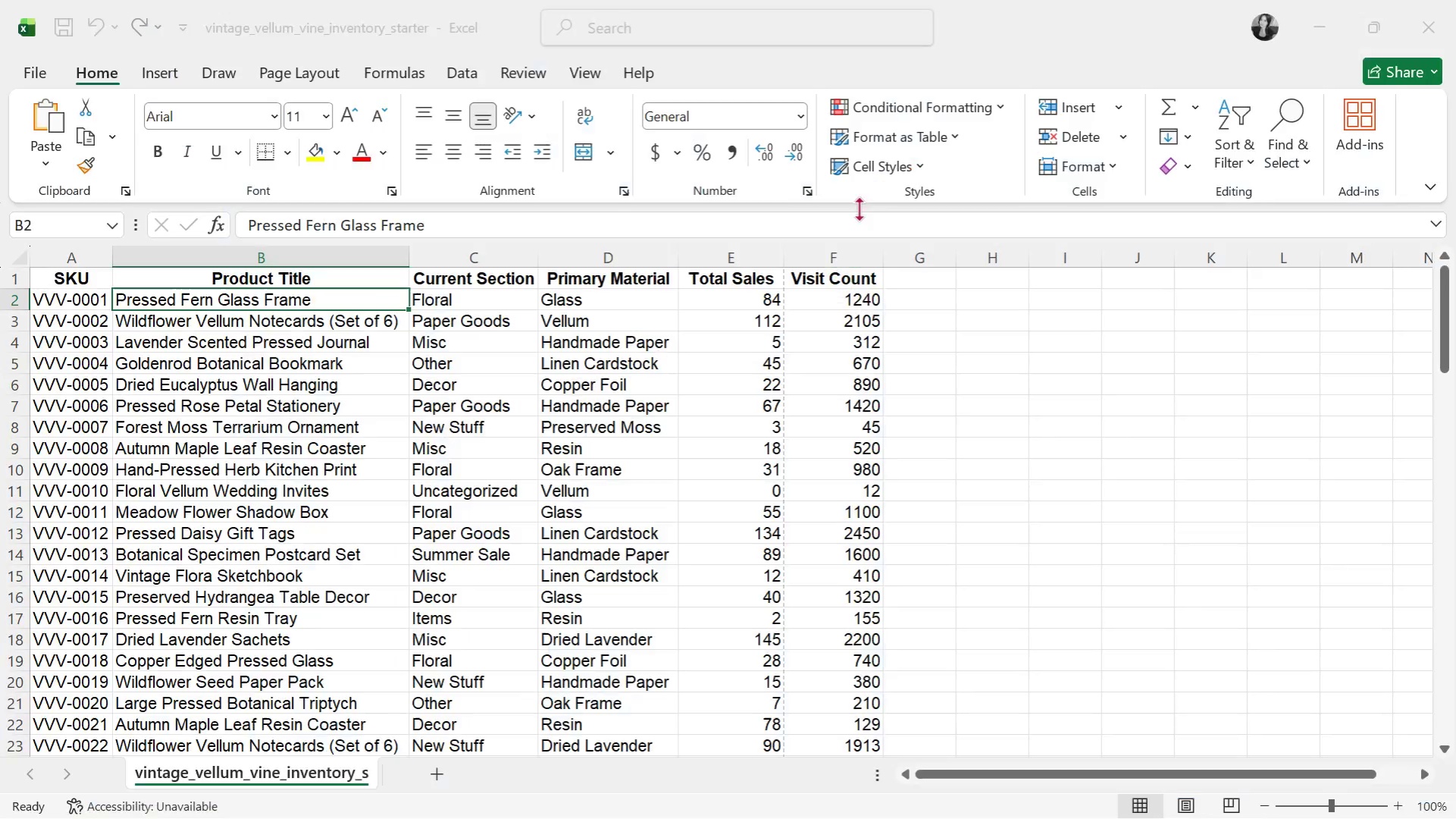 
key(Alt+Tab)
 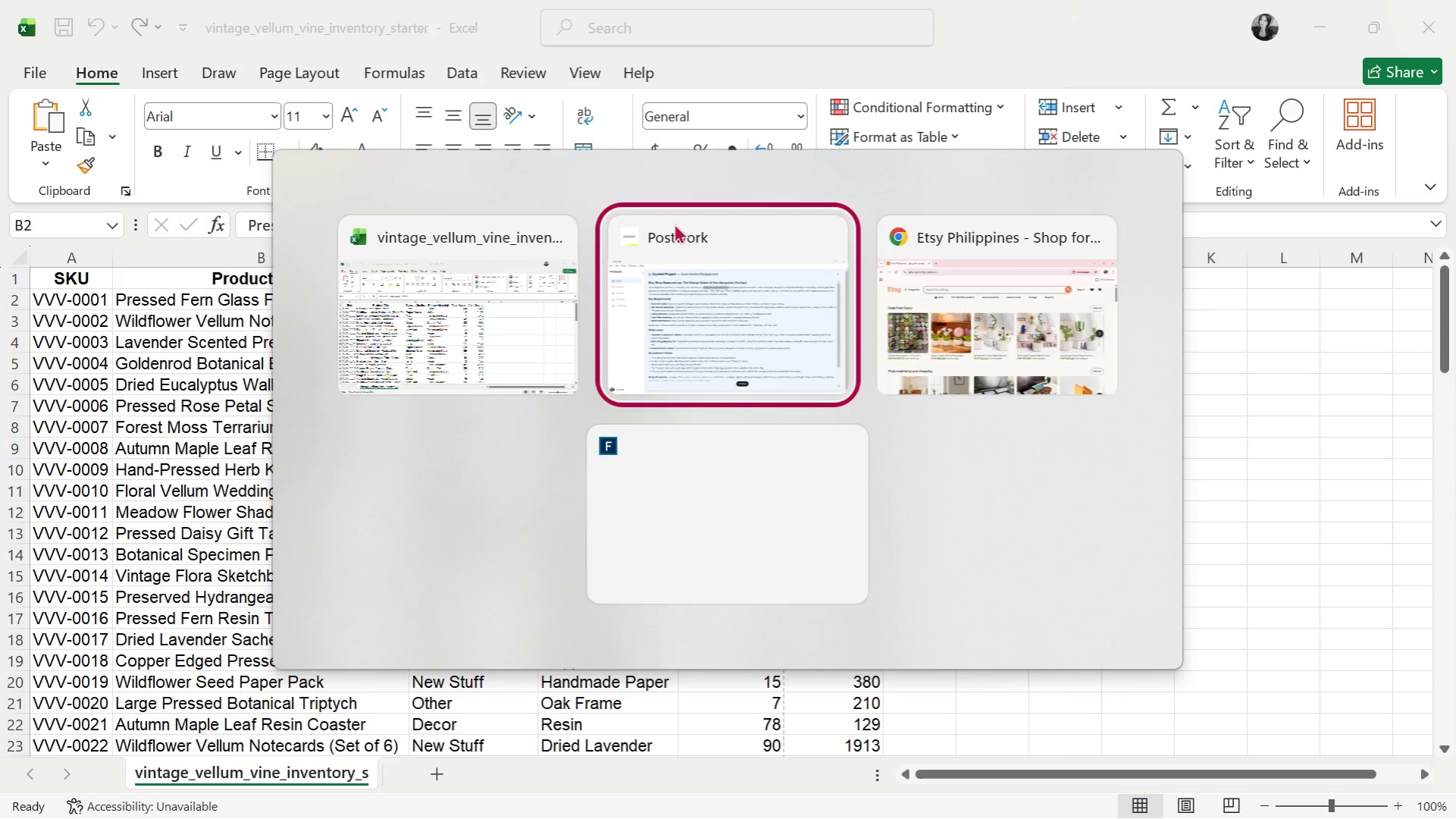 
key(Alt+Tab)
 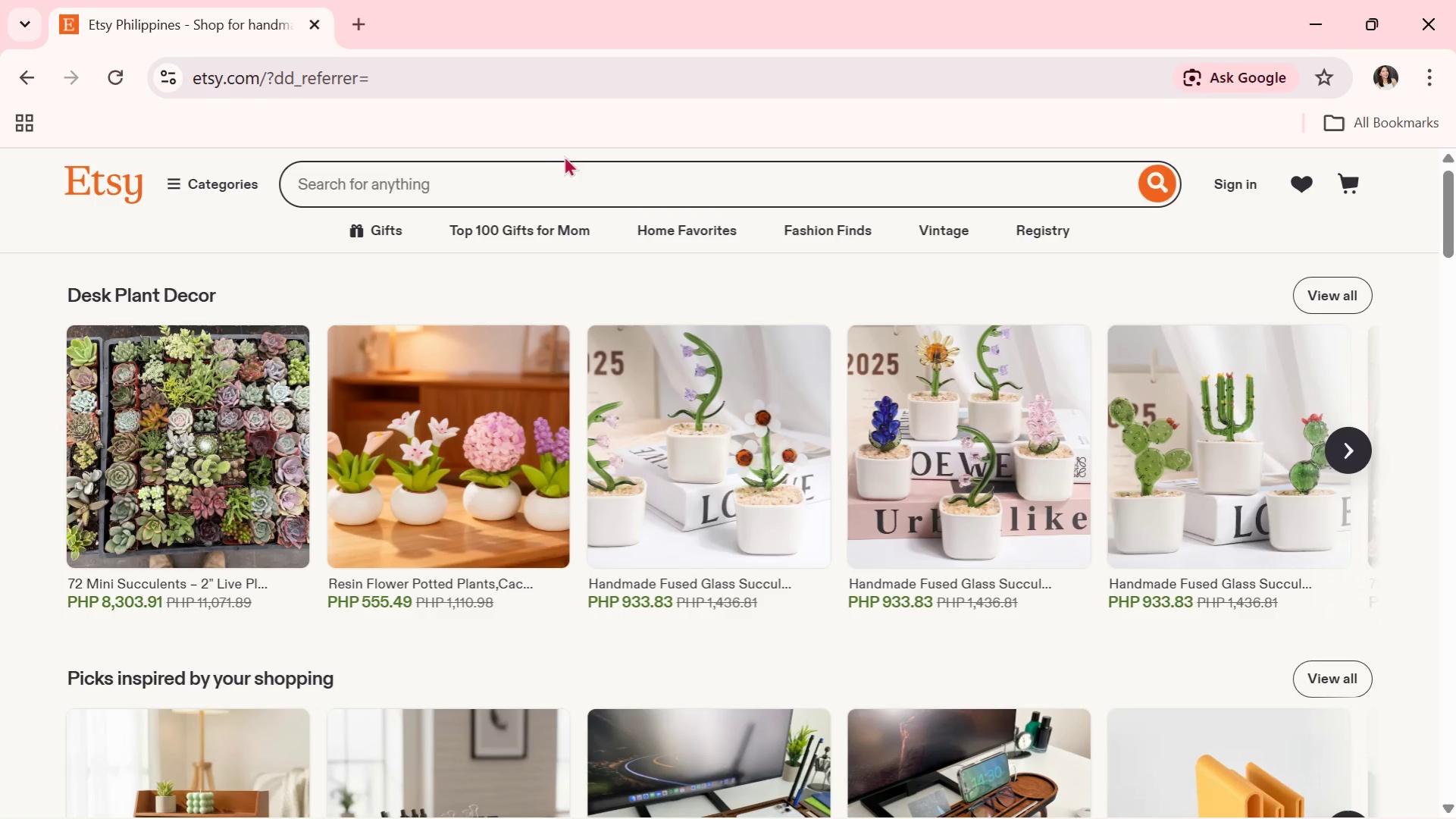 
left_click([529, 171])
 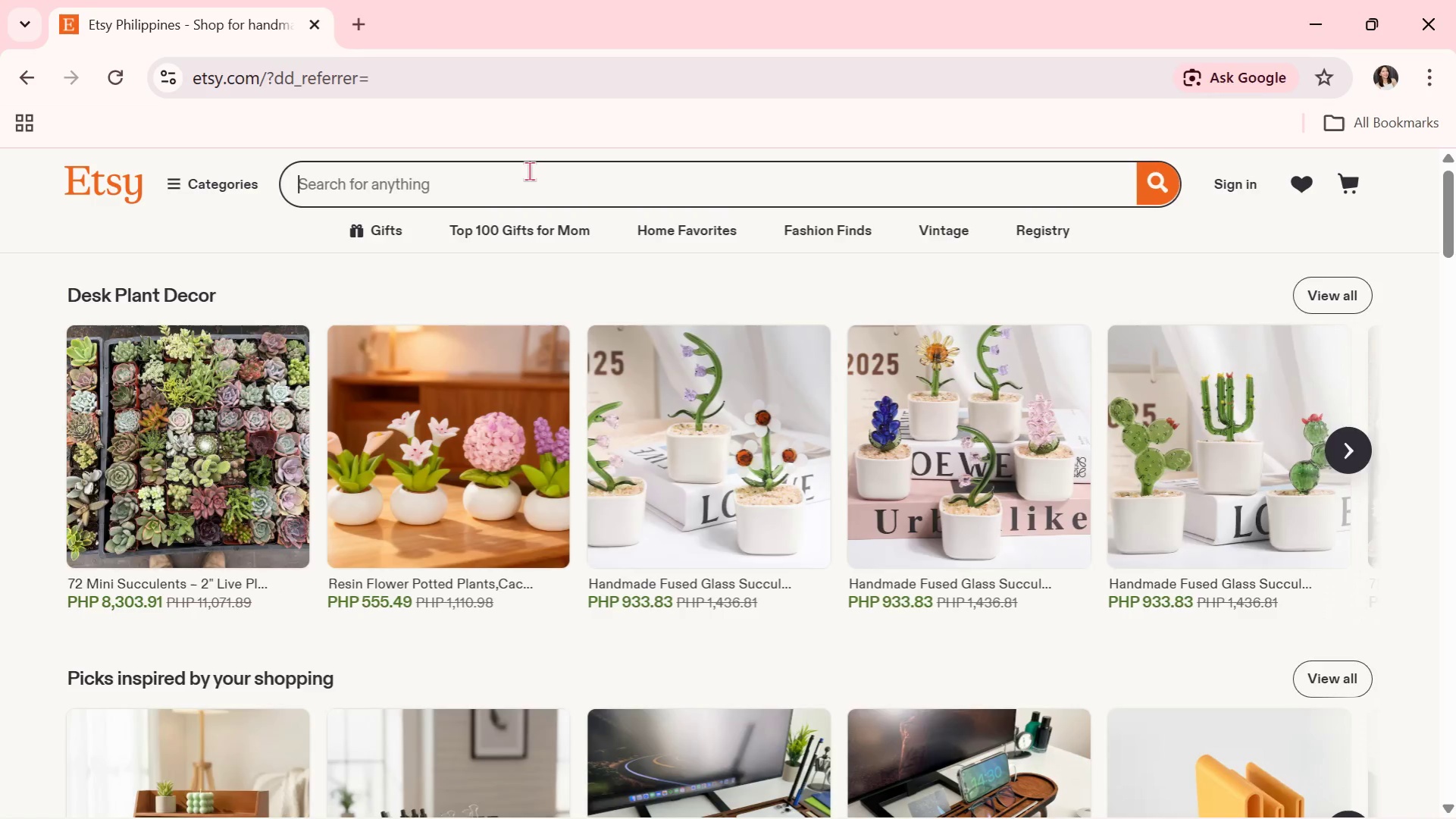 
key(Control+V)
 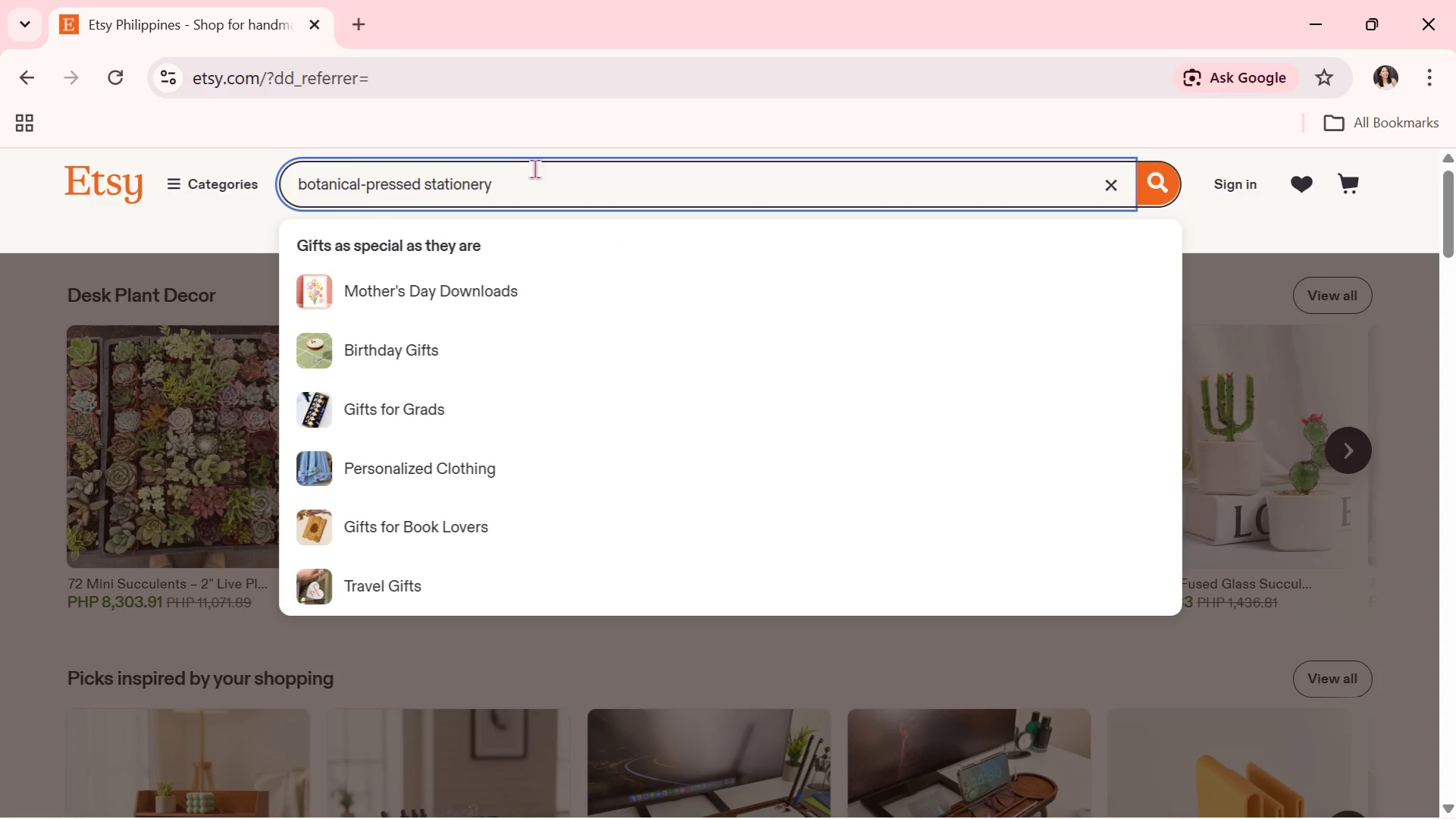 
key(Enter)
 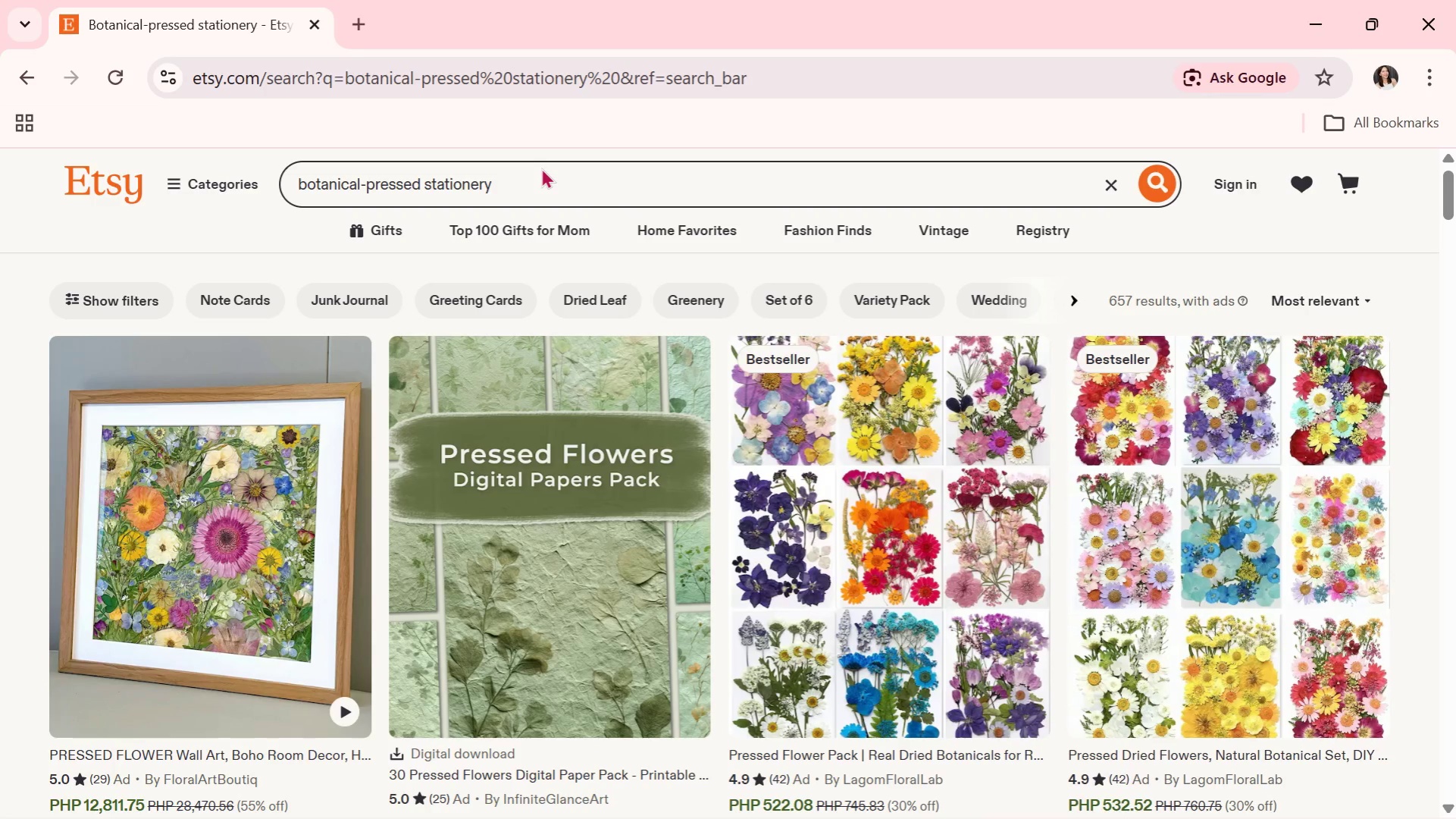 
wait(43.58)
 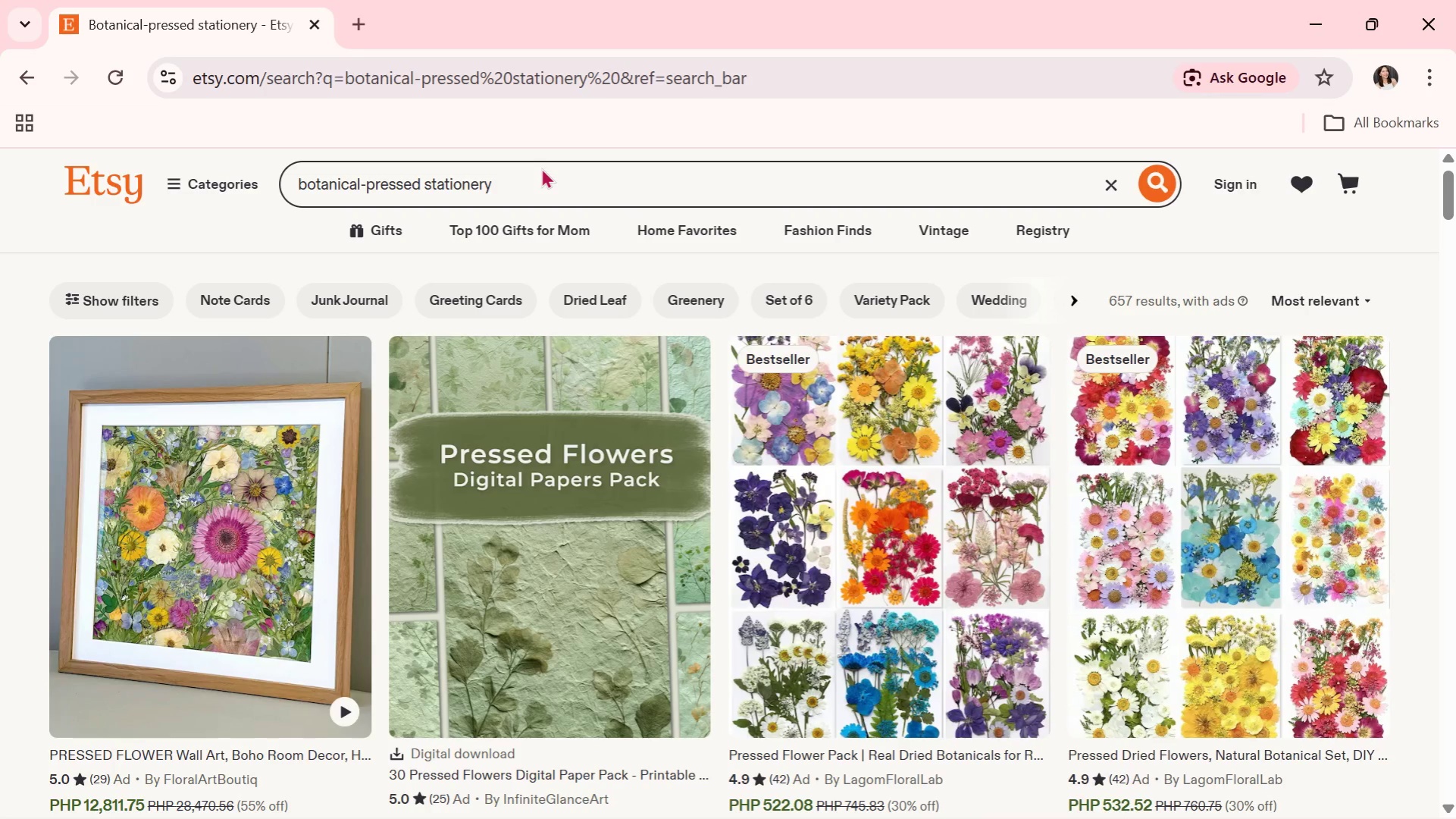 
scroll: coordinate [872, 453], scroll_direction: down, amount: 6.0
 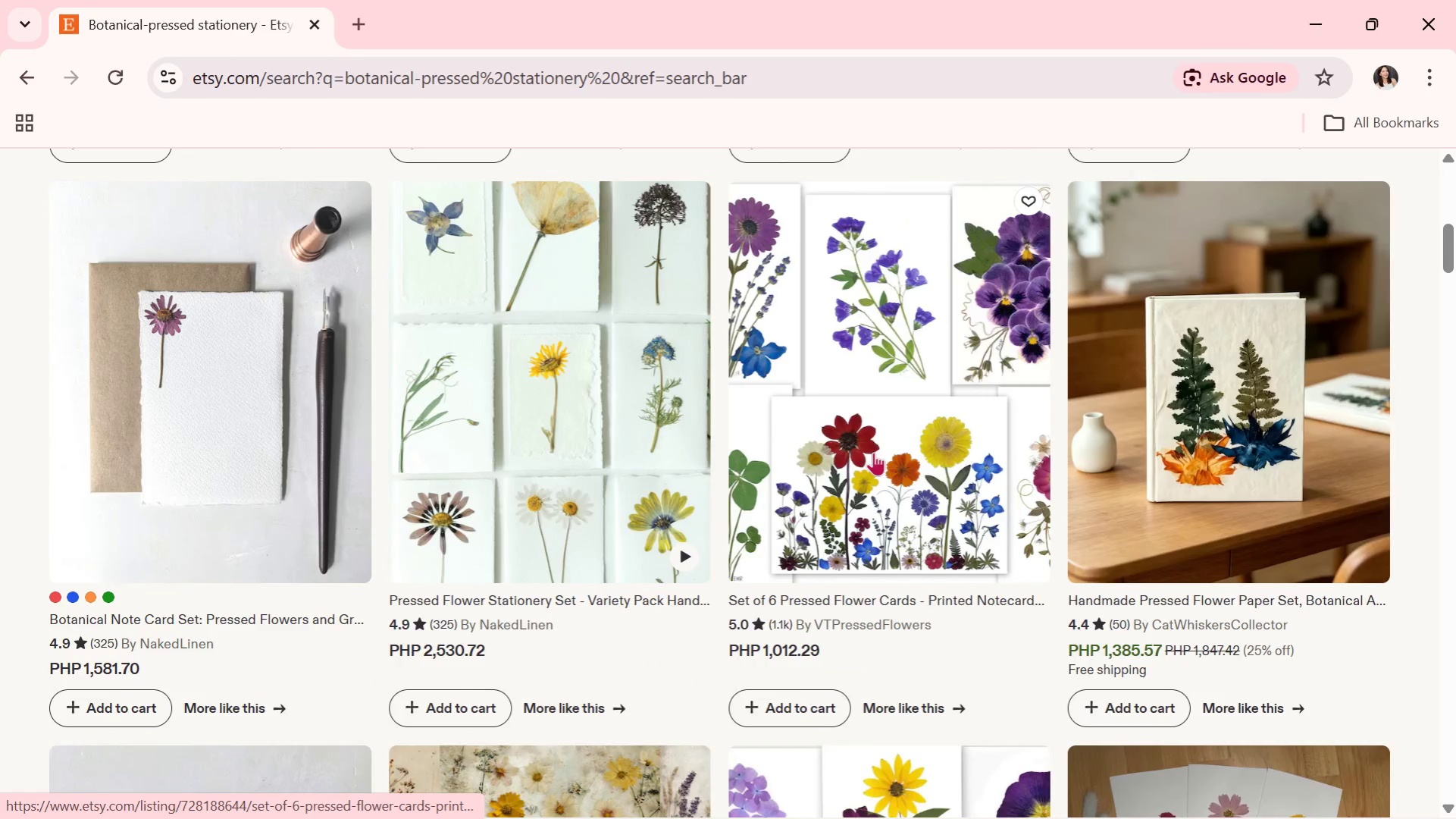 
scroll: coordinate [873, 451], scroll_direction: up, amount: 4.0
 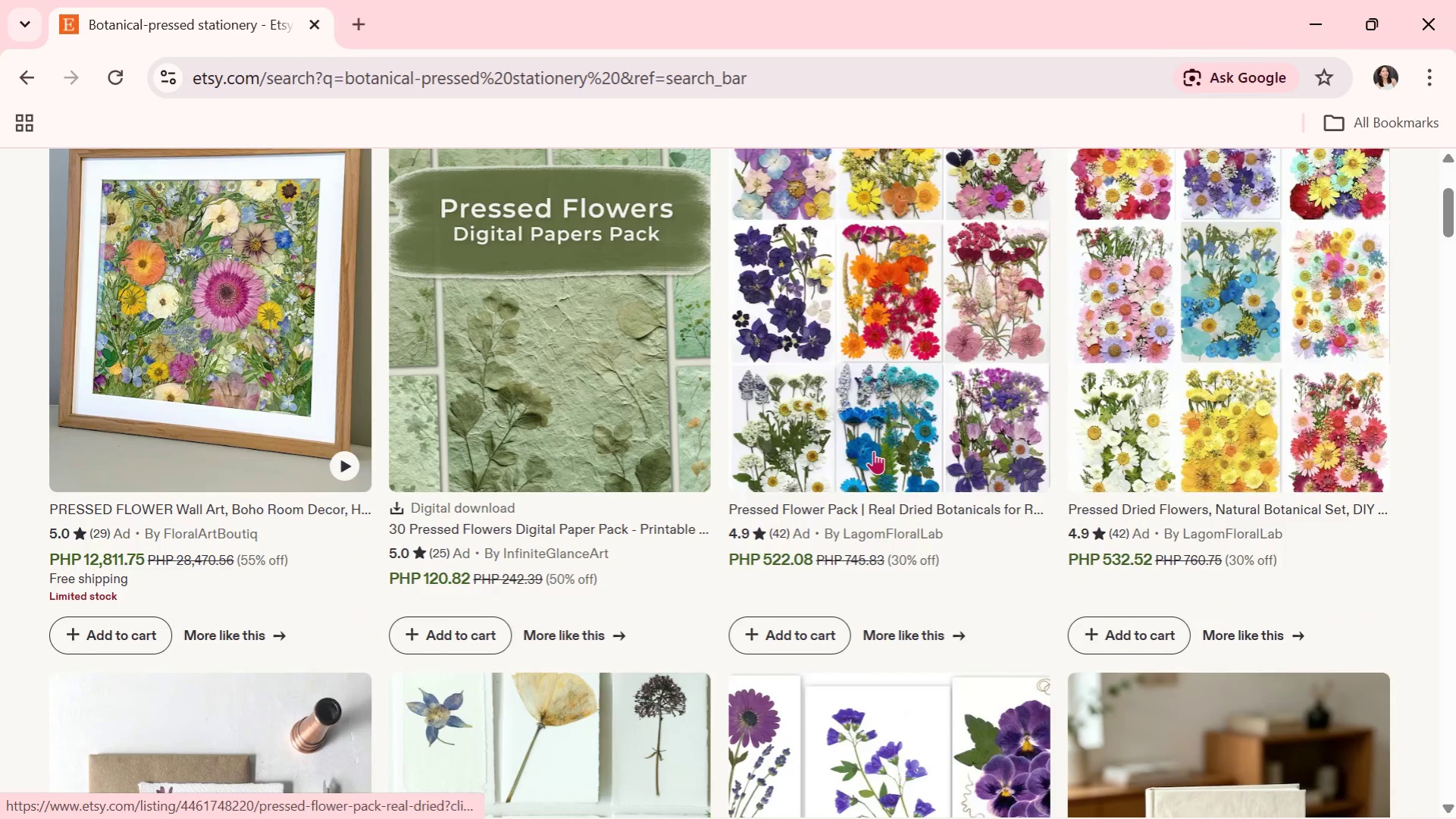 
scroll: coordinate [873, 450], scroll_direction: down, amount: 2.0
 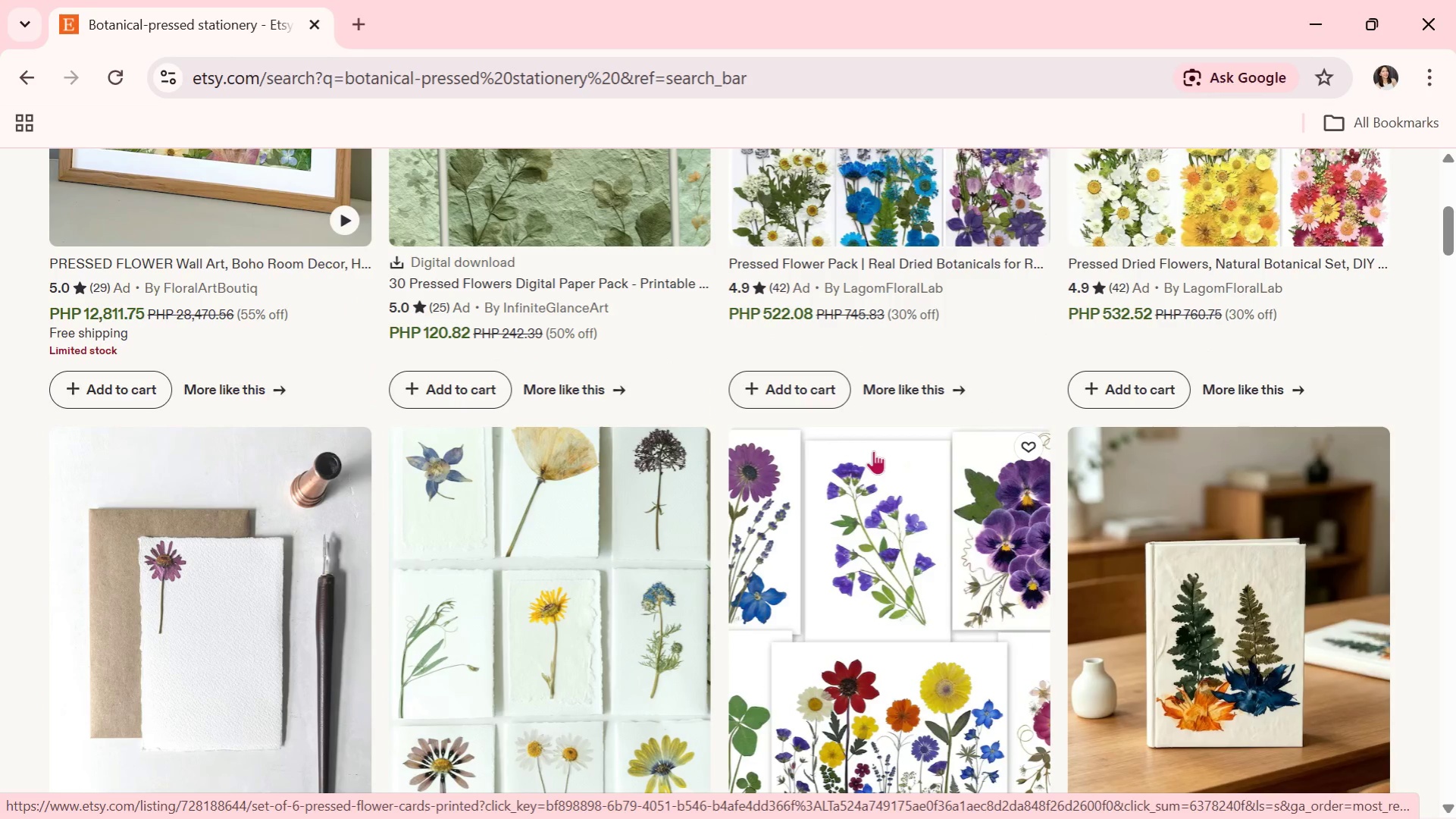 
wait(10.21)
 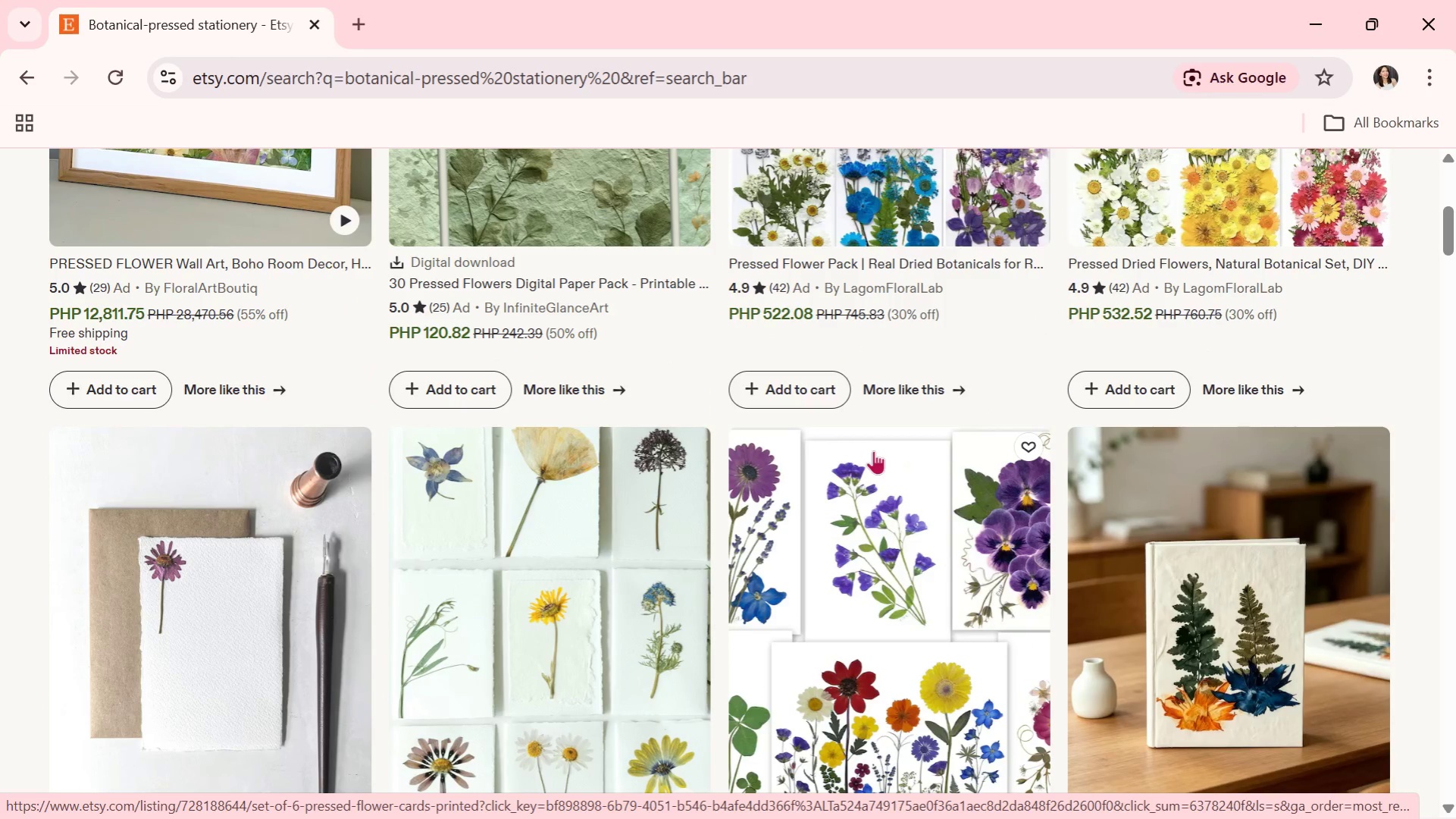 
scroll: coordinate [910, 620], scroll_direction: down, amount: 11.0
 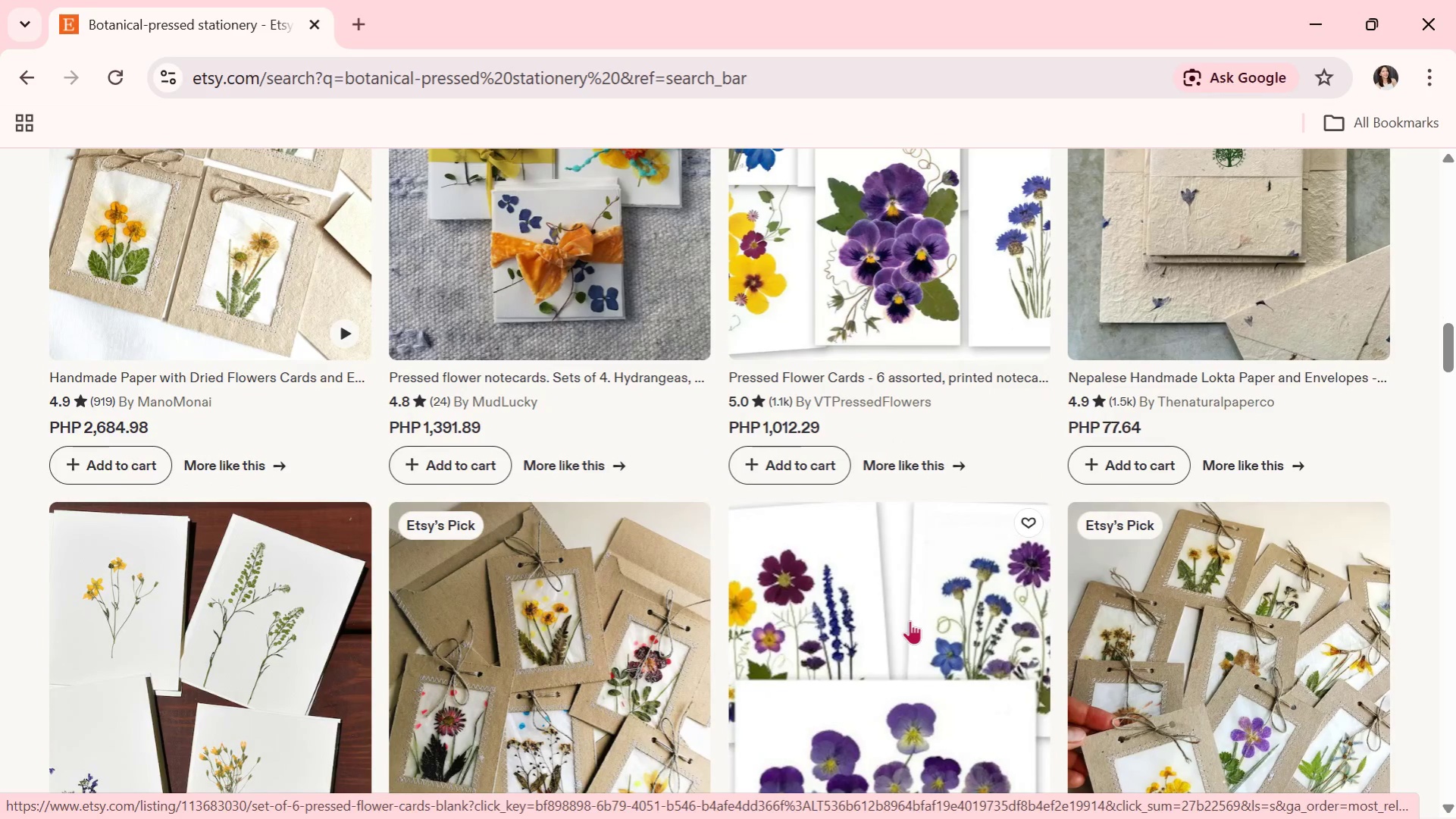 
wait(14.62)
 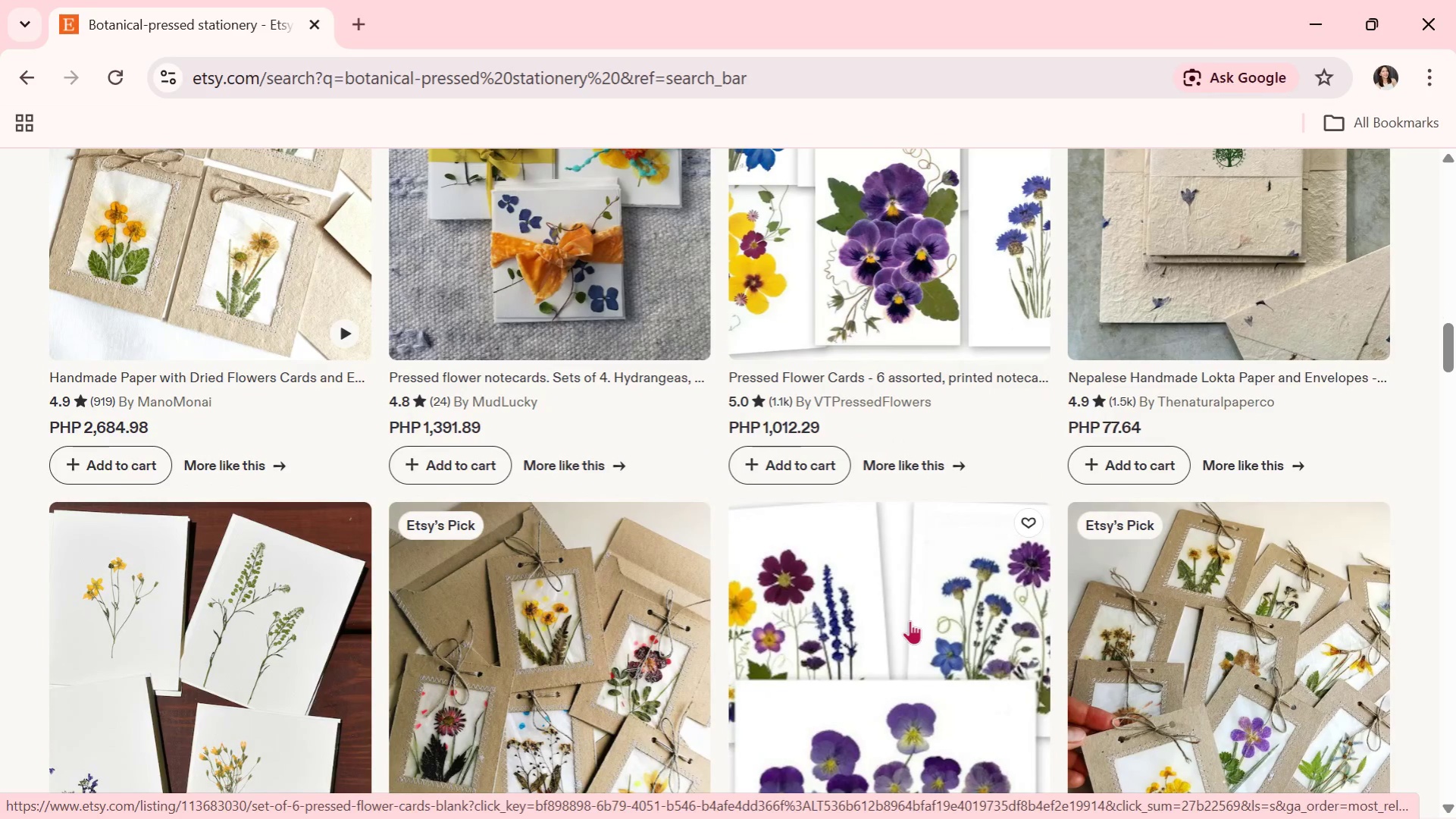 
scroll: coordinate [910, 627], scroll_direction: down, amount: 12.0
 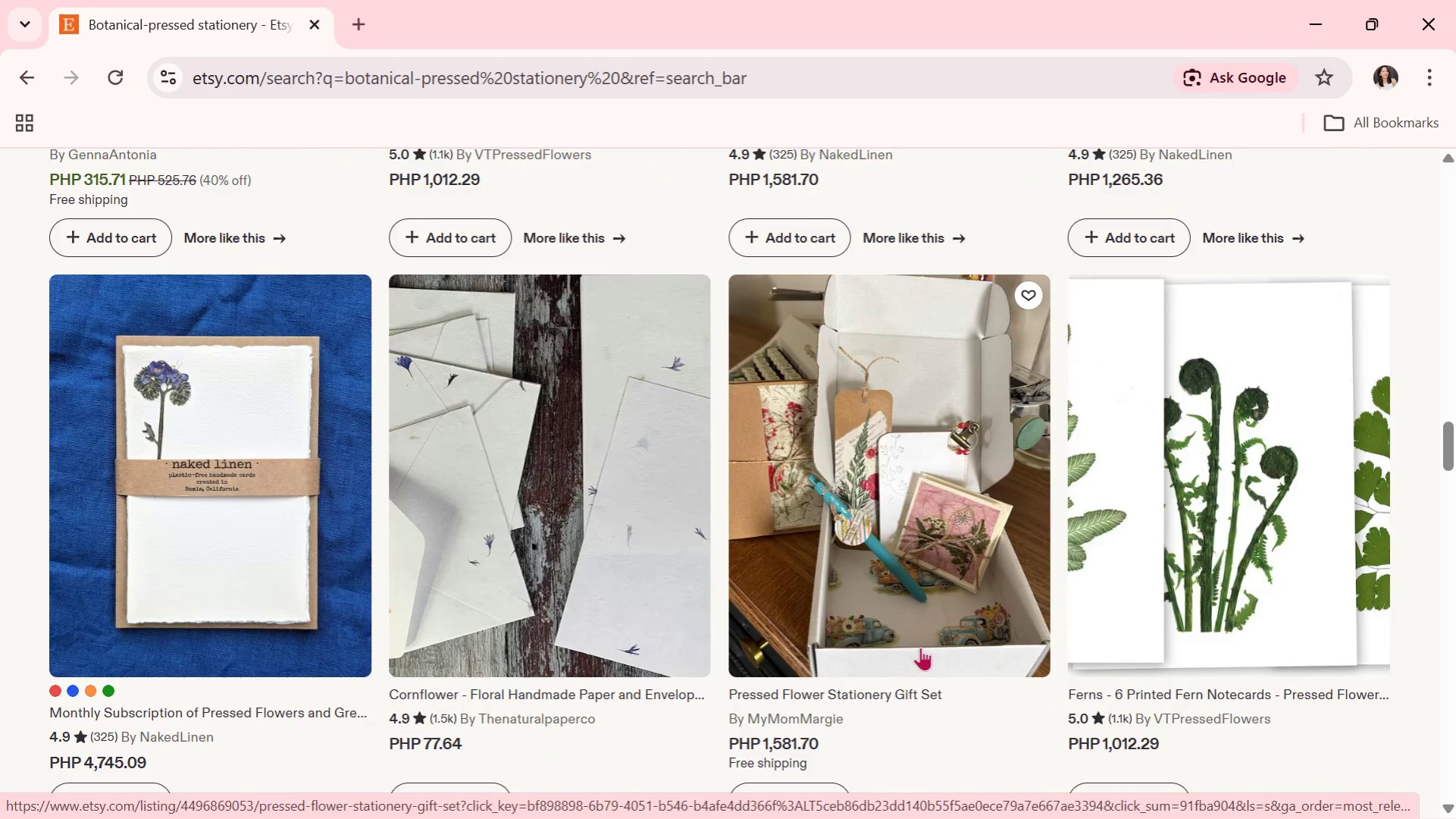 
mouse_move([921, 685])
 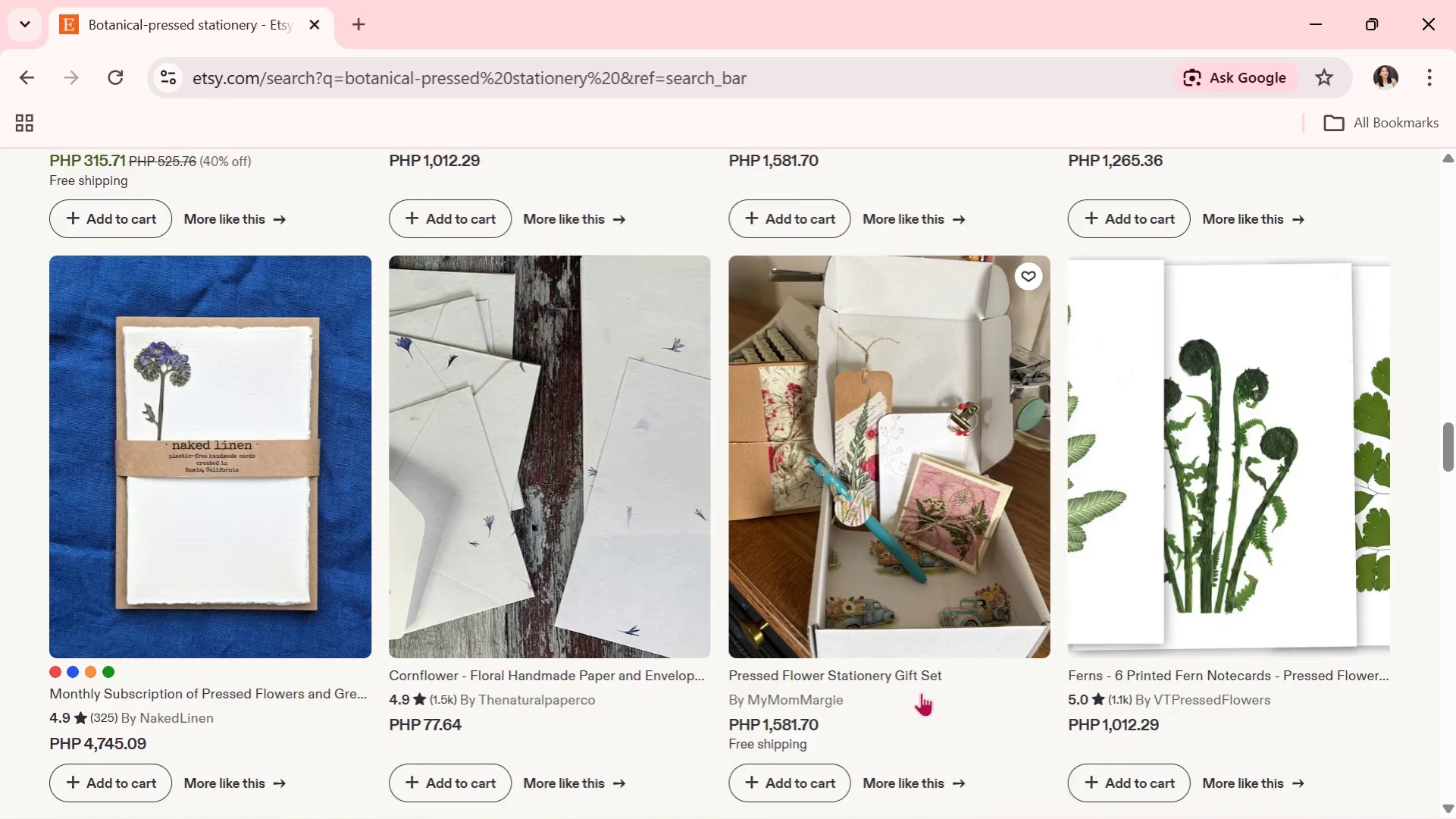 
scroll: coordinate [924, 708], scroll_direction: down, amount: 4.0
 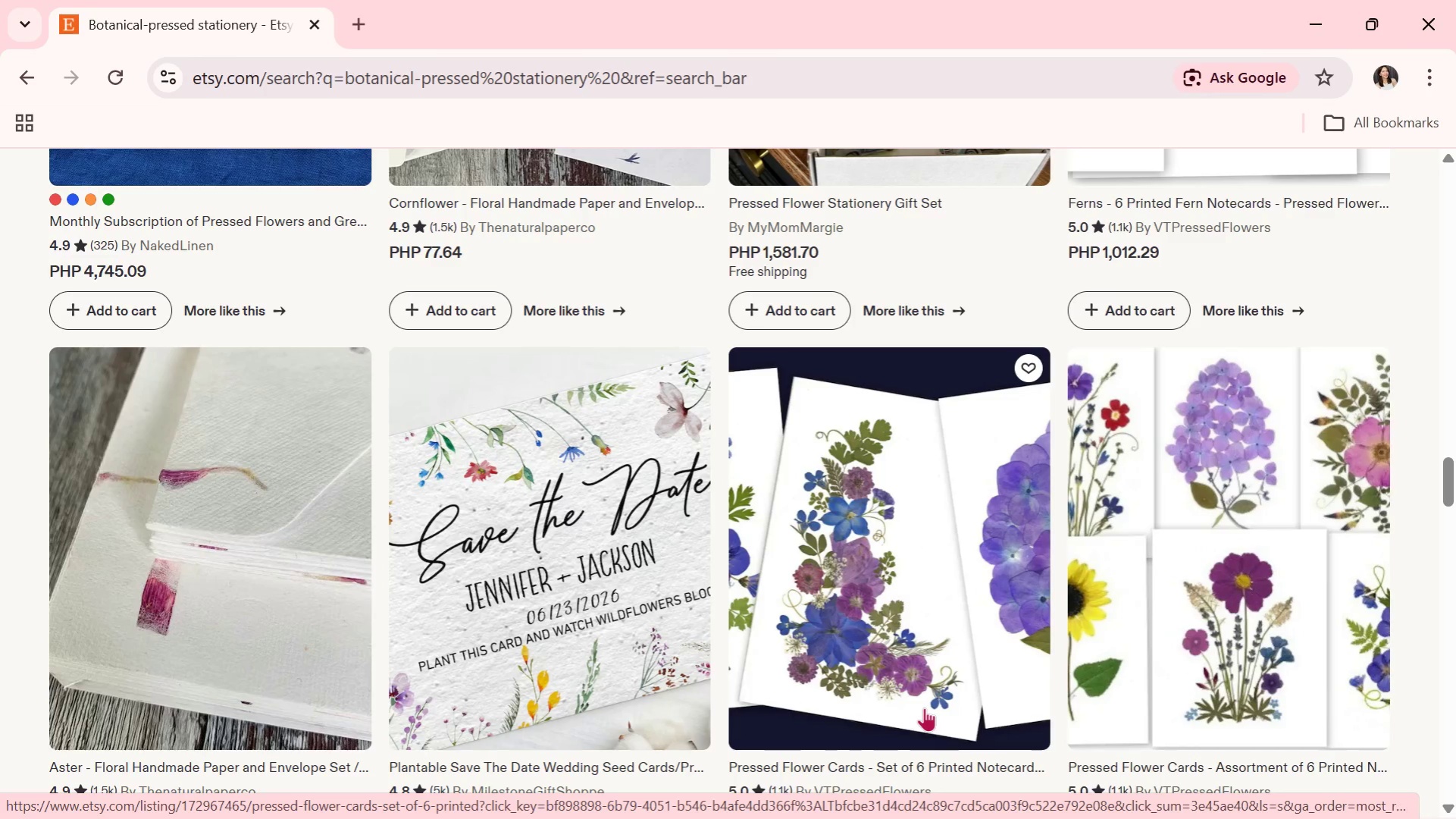 
wait(7.25)
 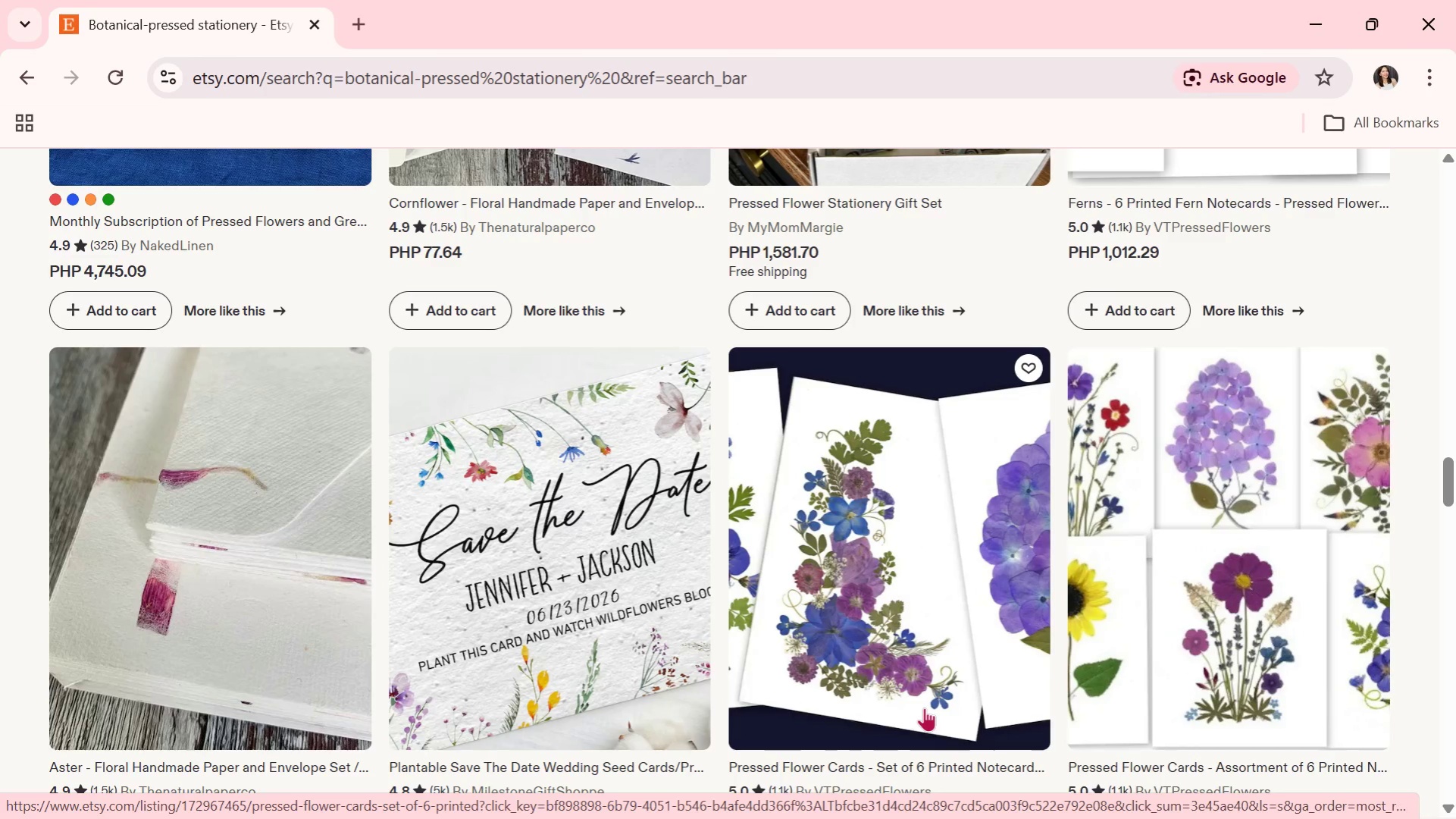 
scroll: coordinate [924, 708], scroll_direction: down, amount: 4.0
 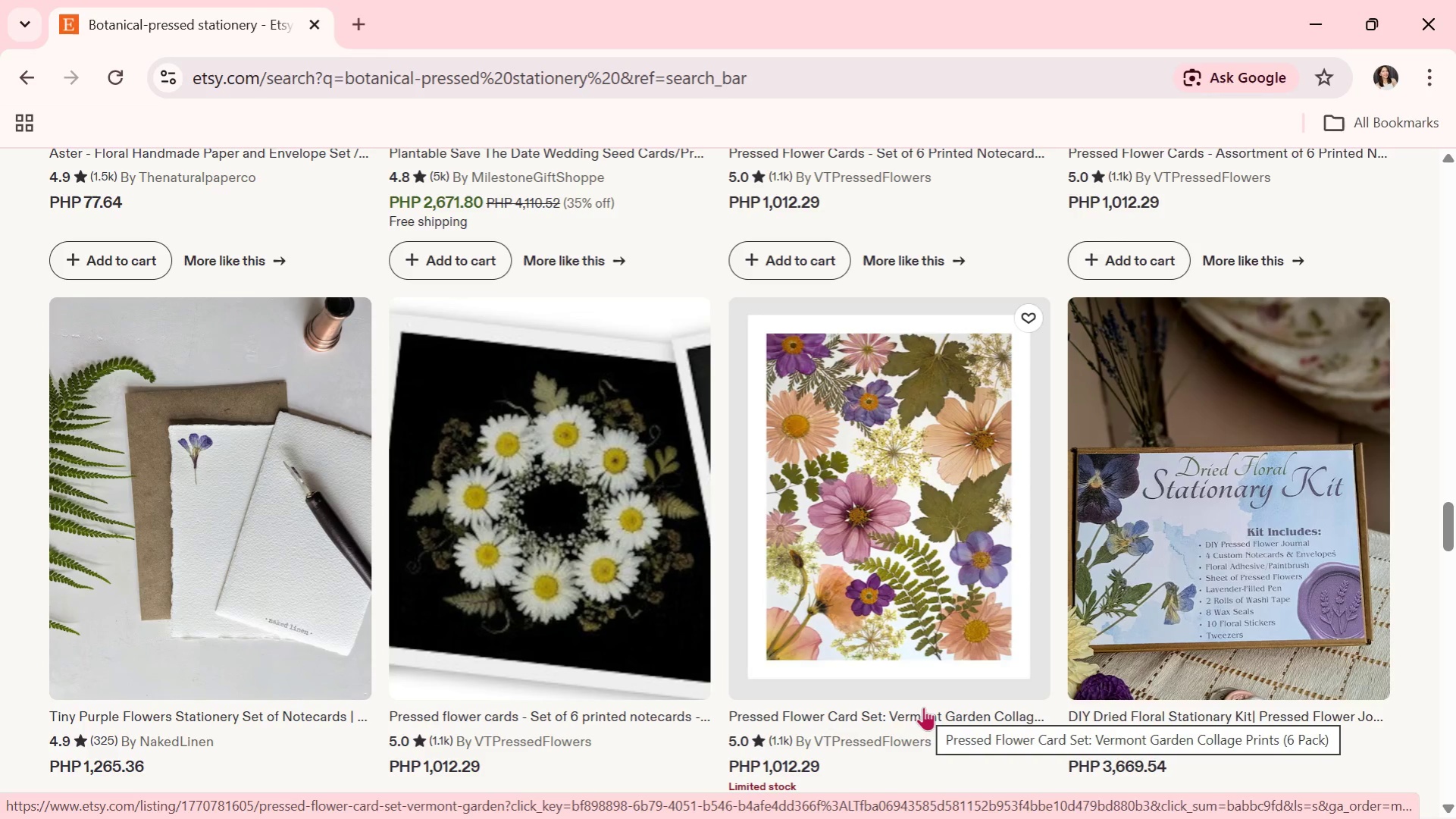 
wait(14.12)
 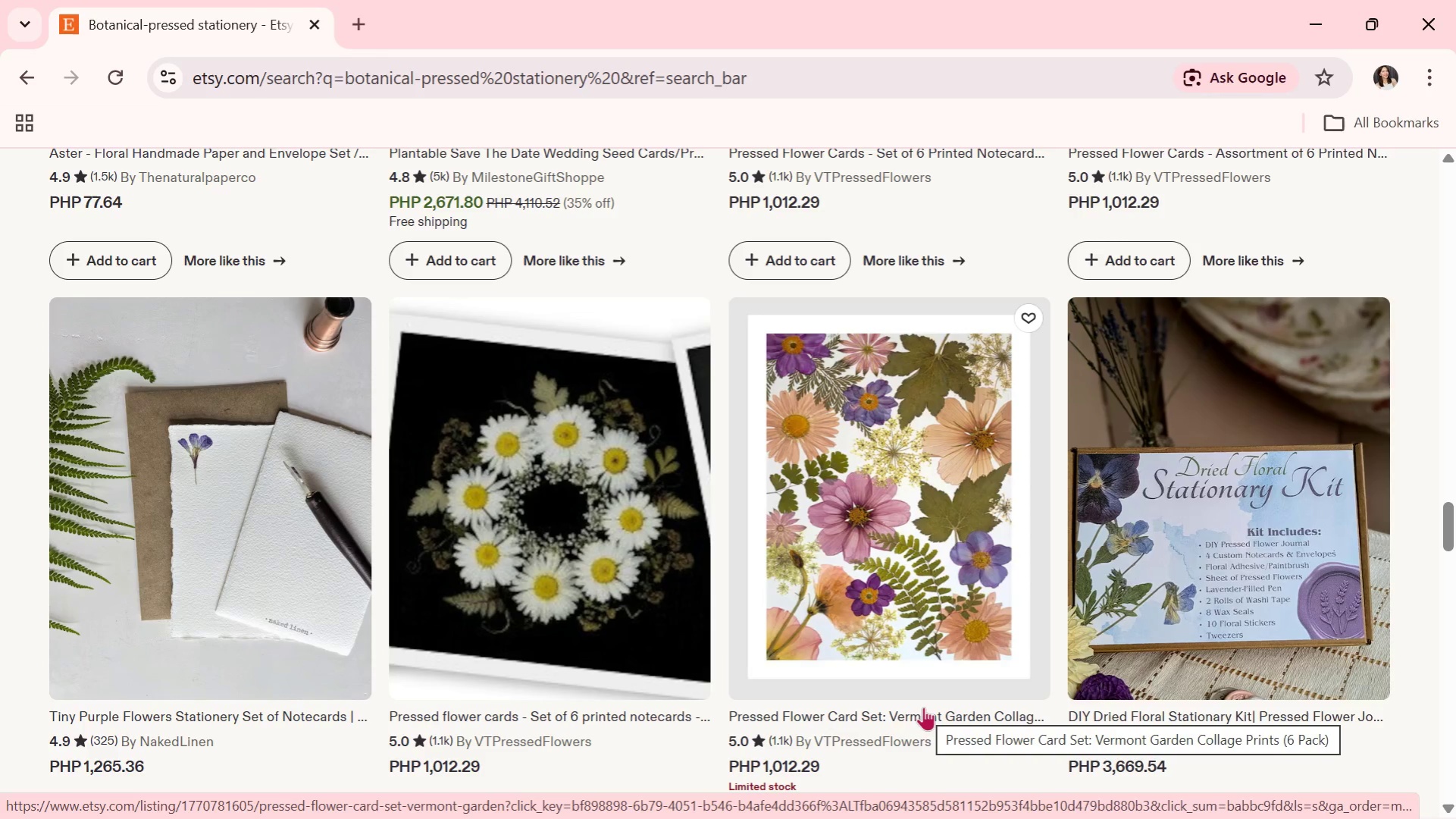 
scroll: coordinate [929, 732], scroll_direction: down, amount: 4.0
 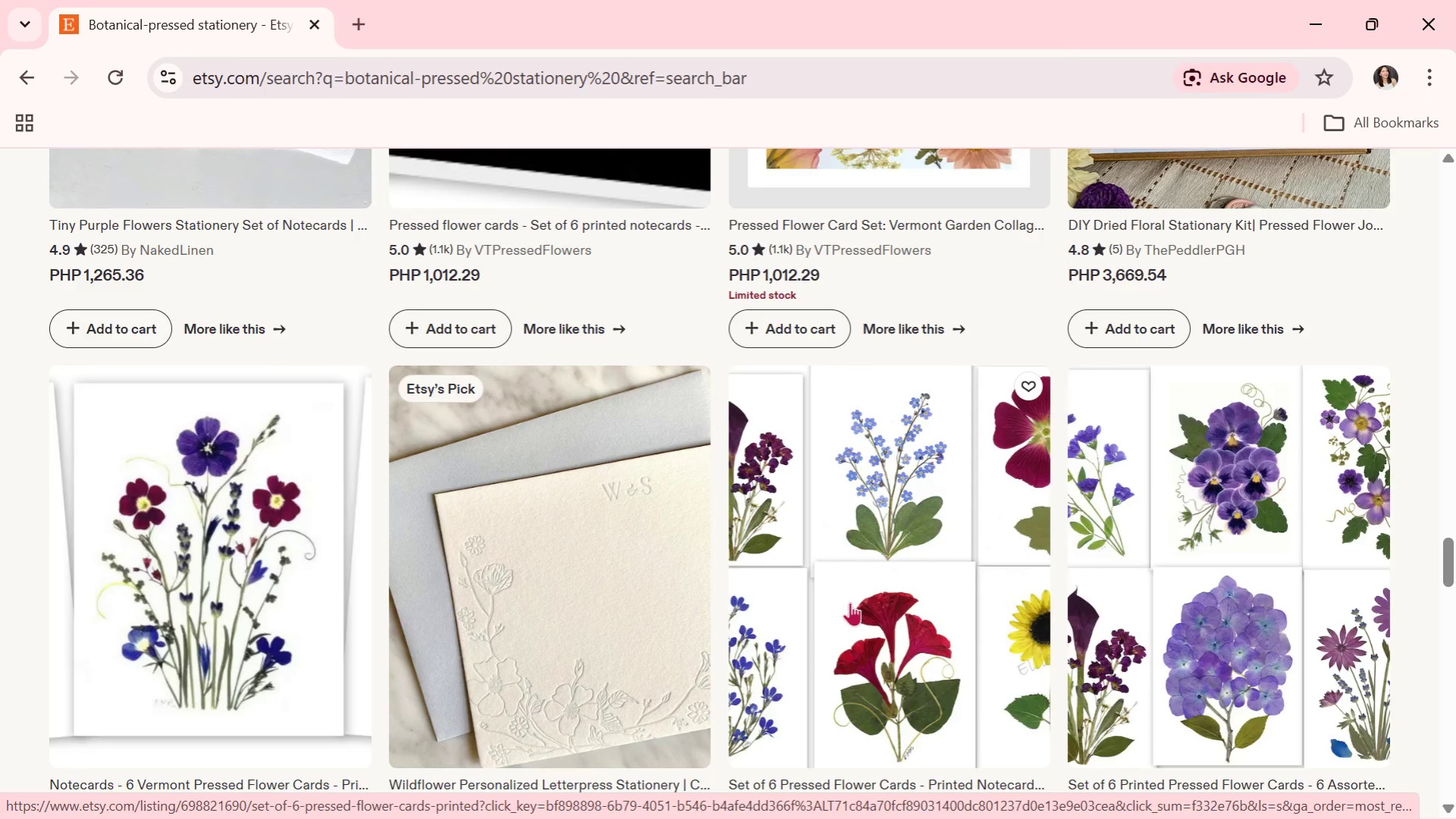 
wait(9.87)
 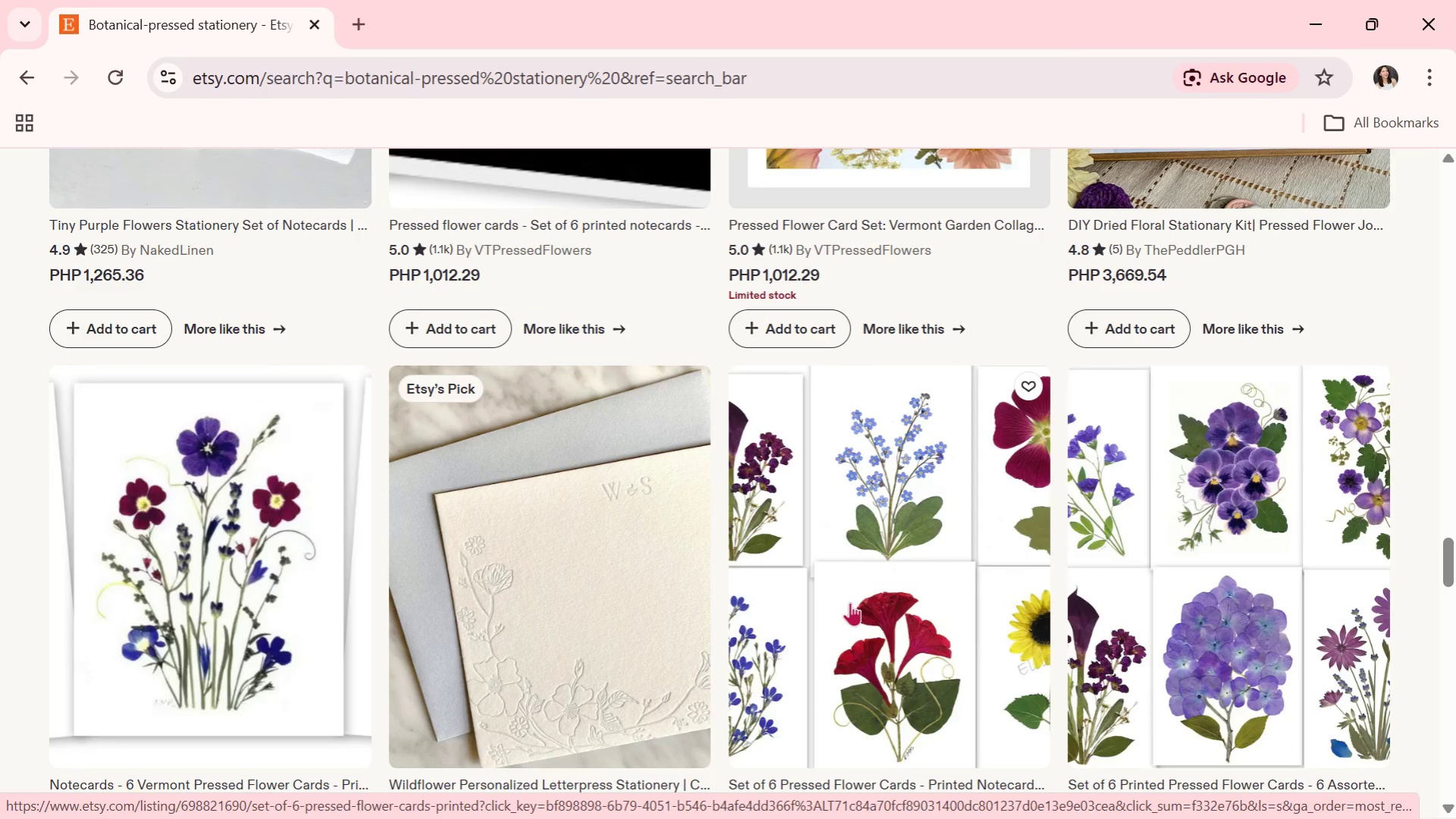 
scroll: coordinate [834, 622], scroll_direction: down, amount: 5.0
 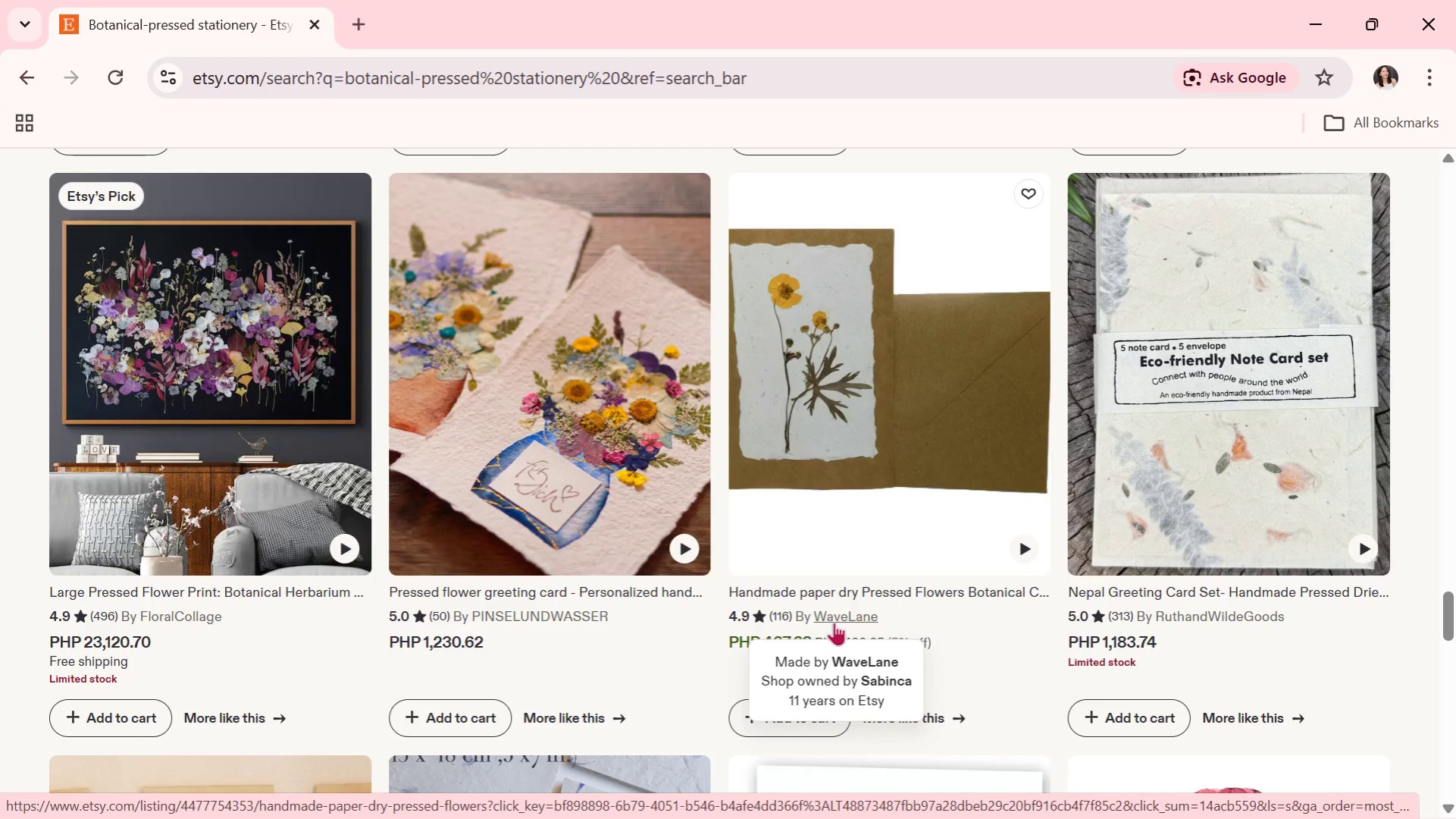 
wait(27.23)
 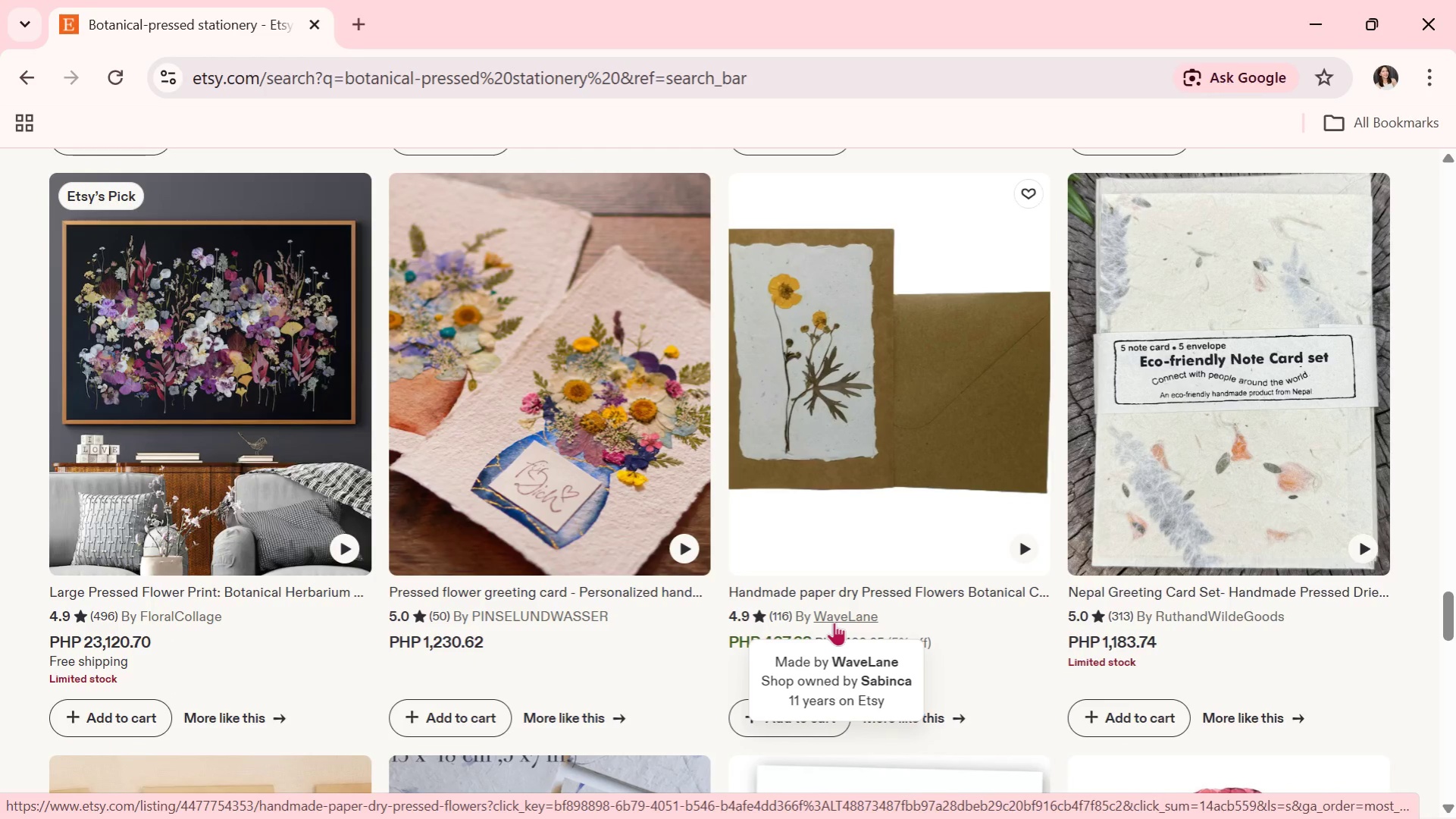 
scroll: coordinate [707, 524], scroll_direction: down, amount: 2.0
 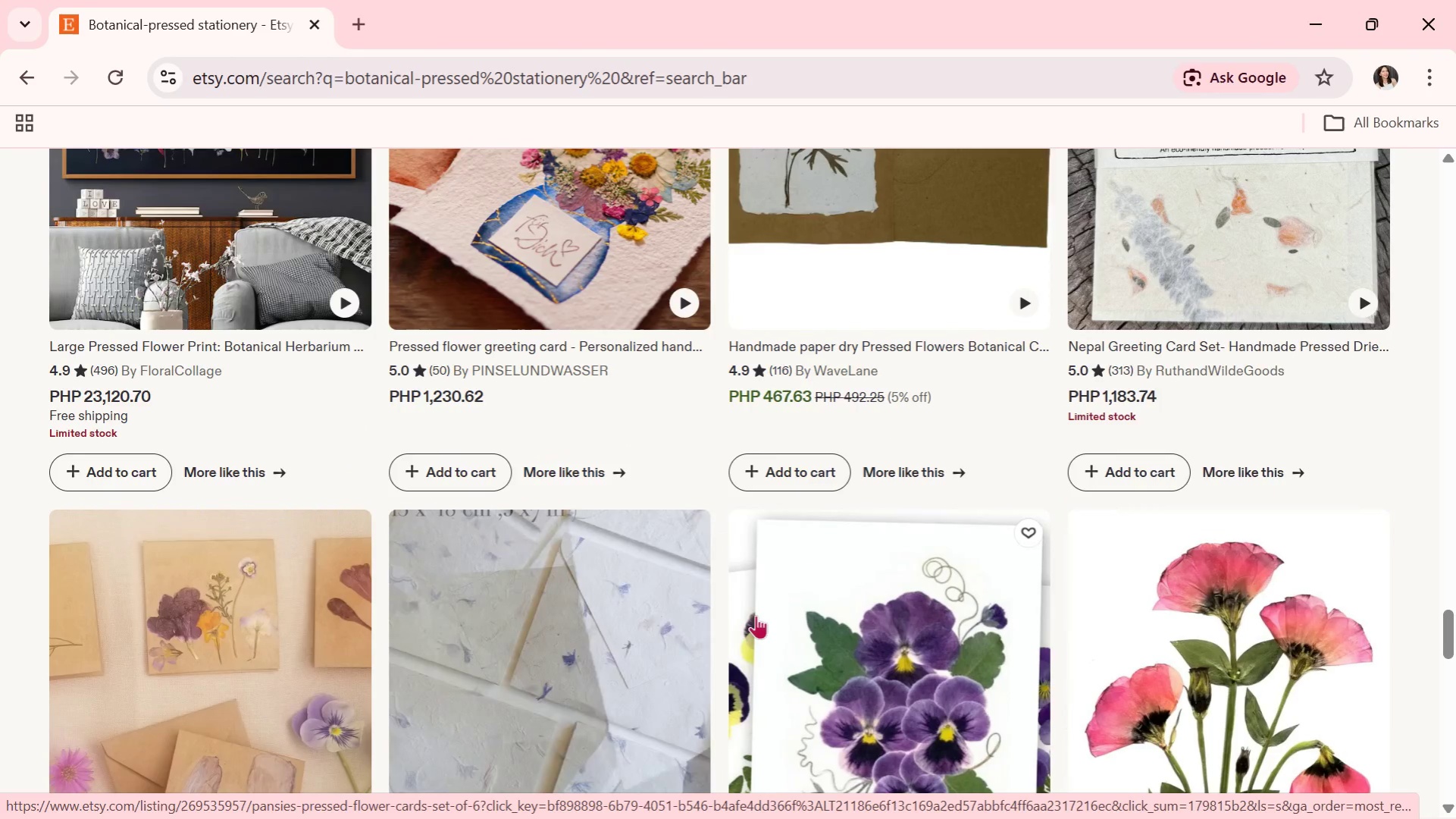 
scroll: coordinate [762, 610], scroll_direction: up, amount: 2.0
 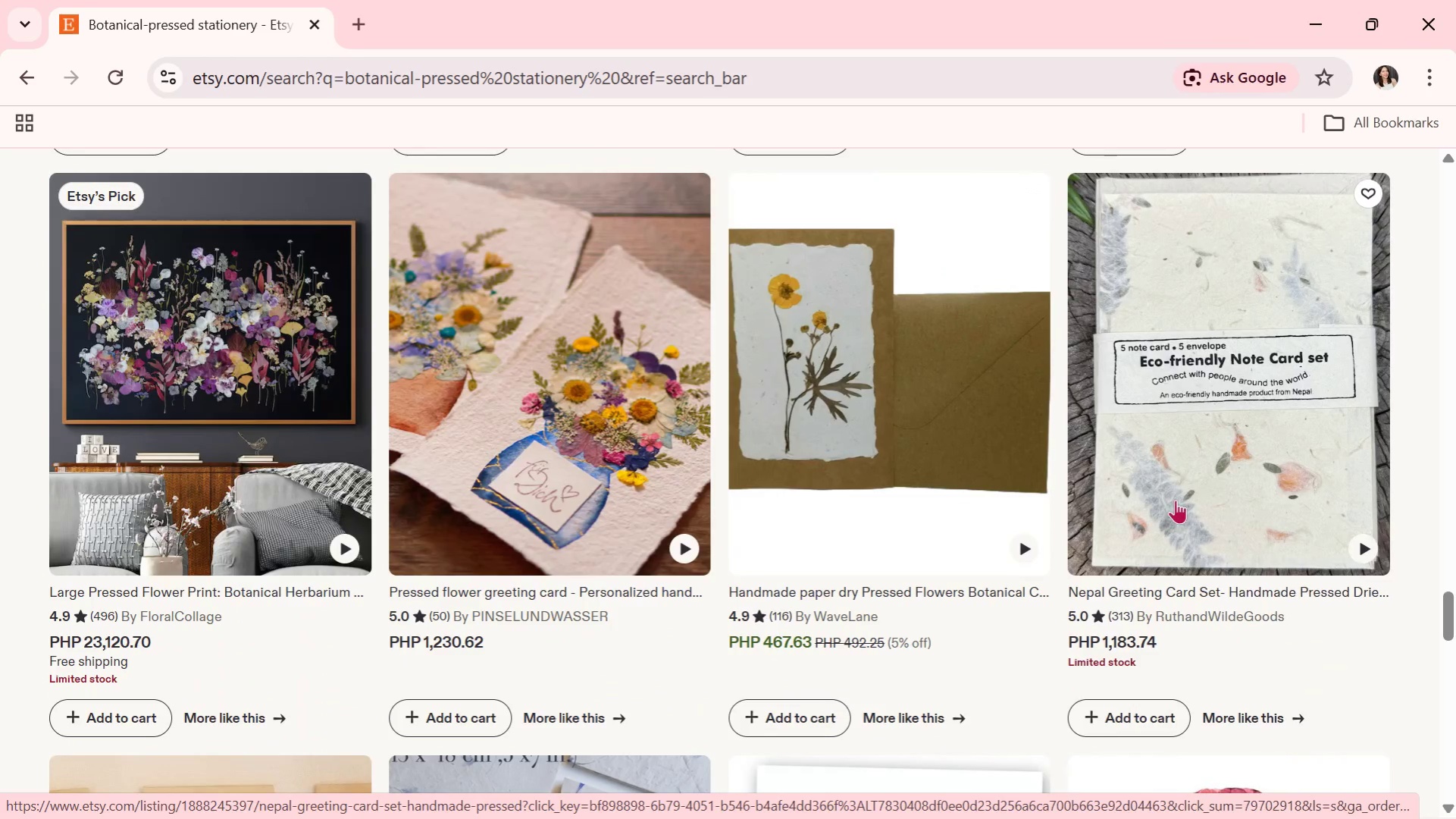 
left_click([1175, 491])
 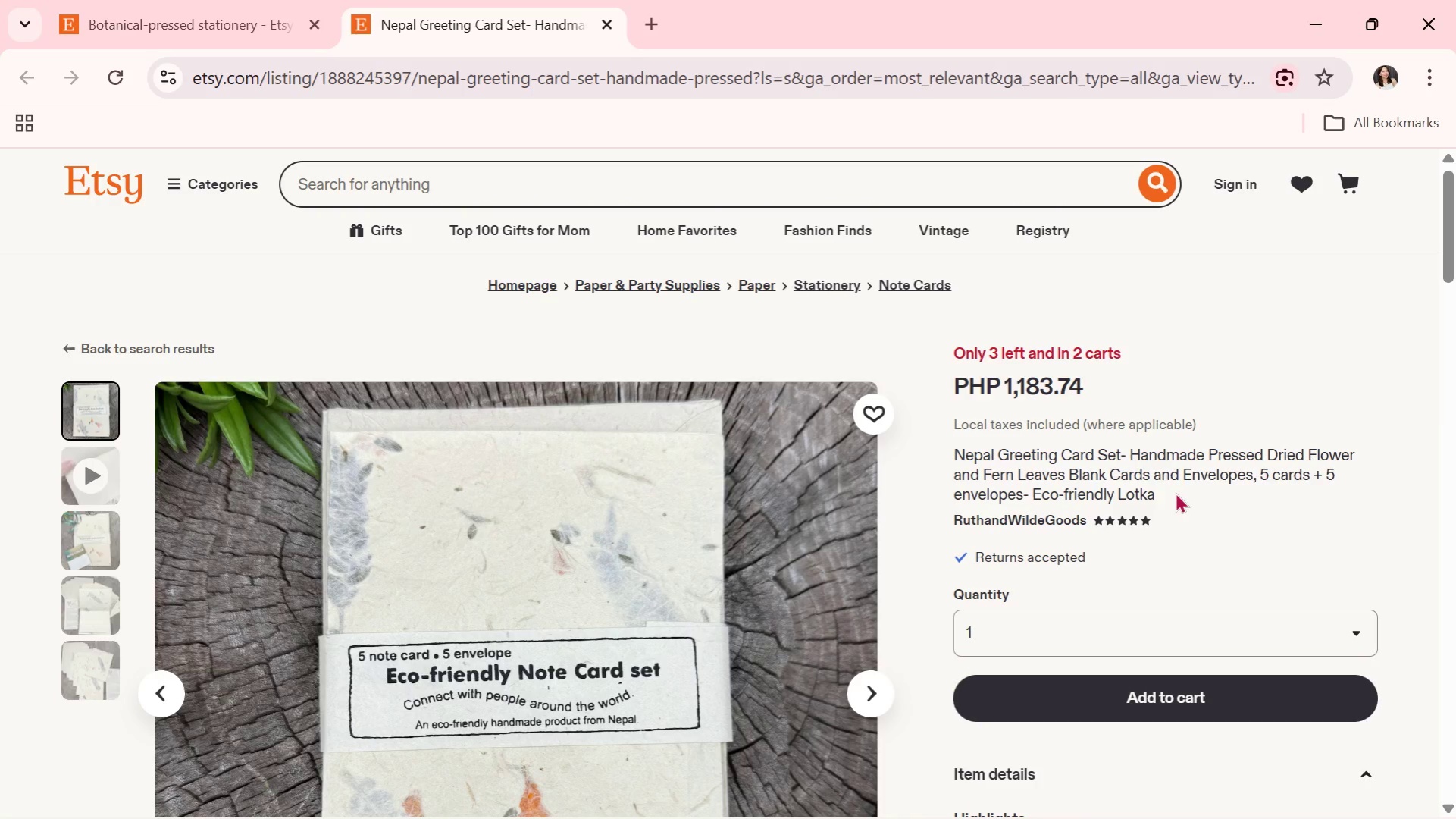 
wait(12.77)
 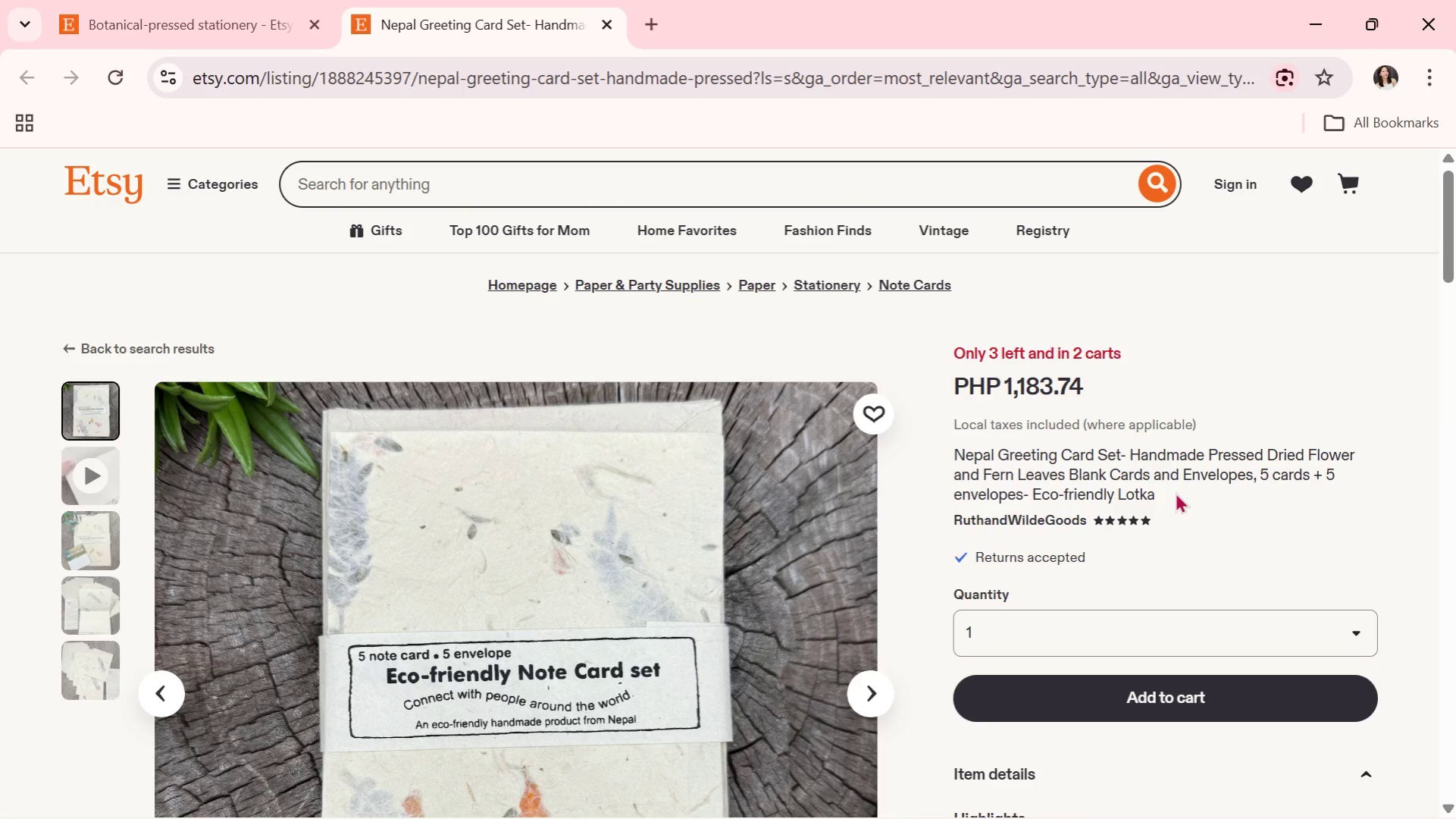 
scroll: coordinate [913, 441], scroll_direction: down, amount: 2.0
 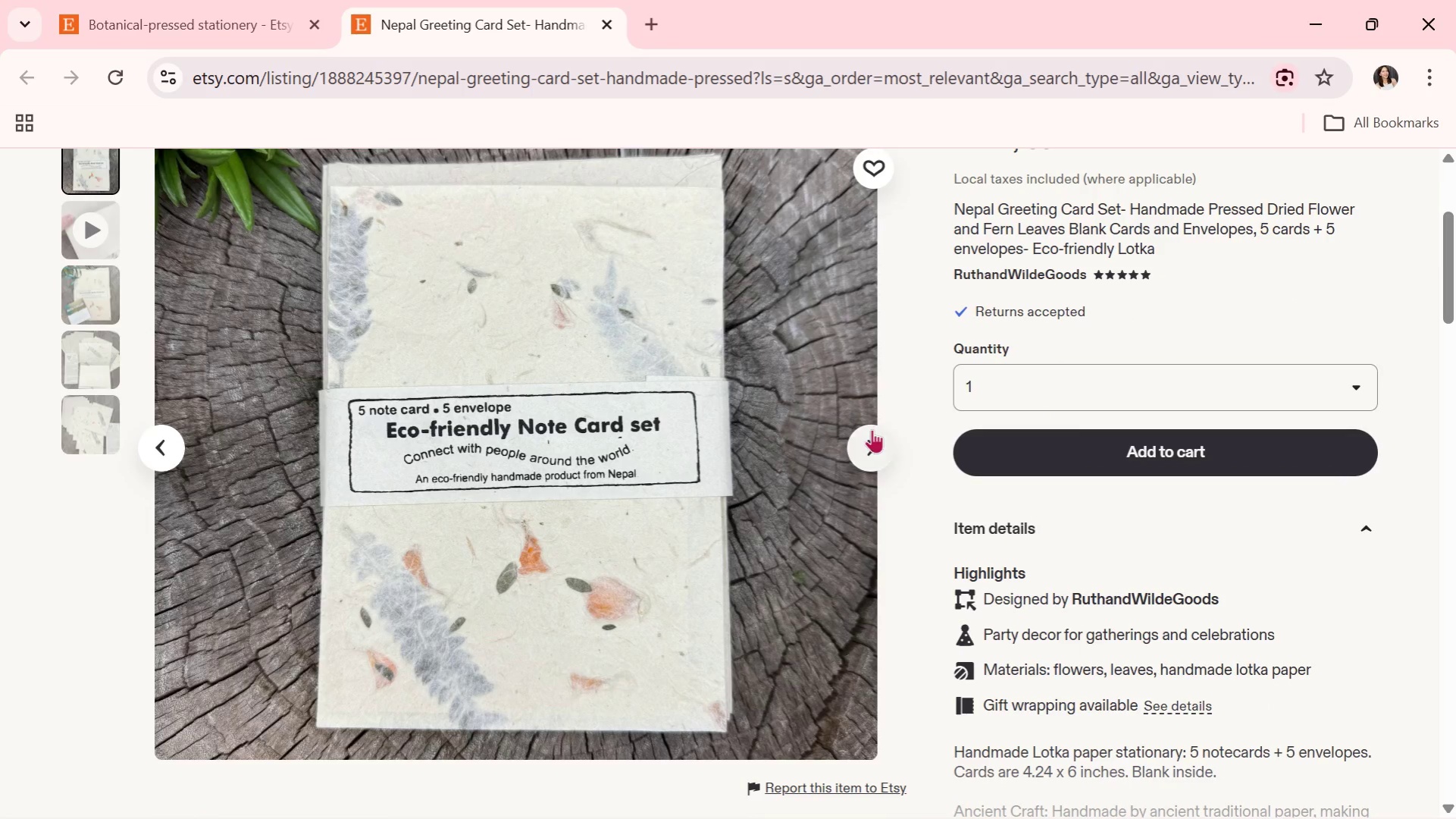 
left_click([872, 432])
 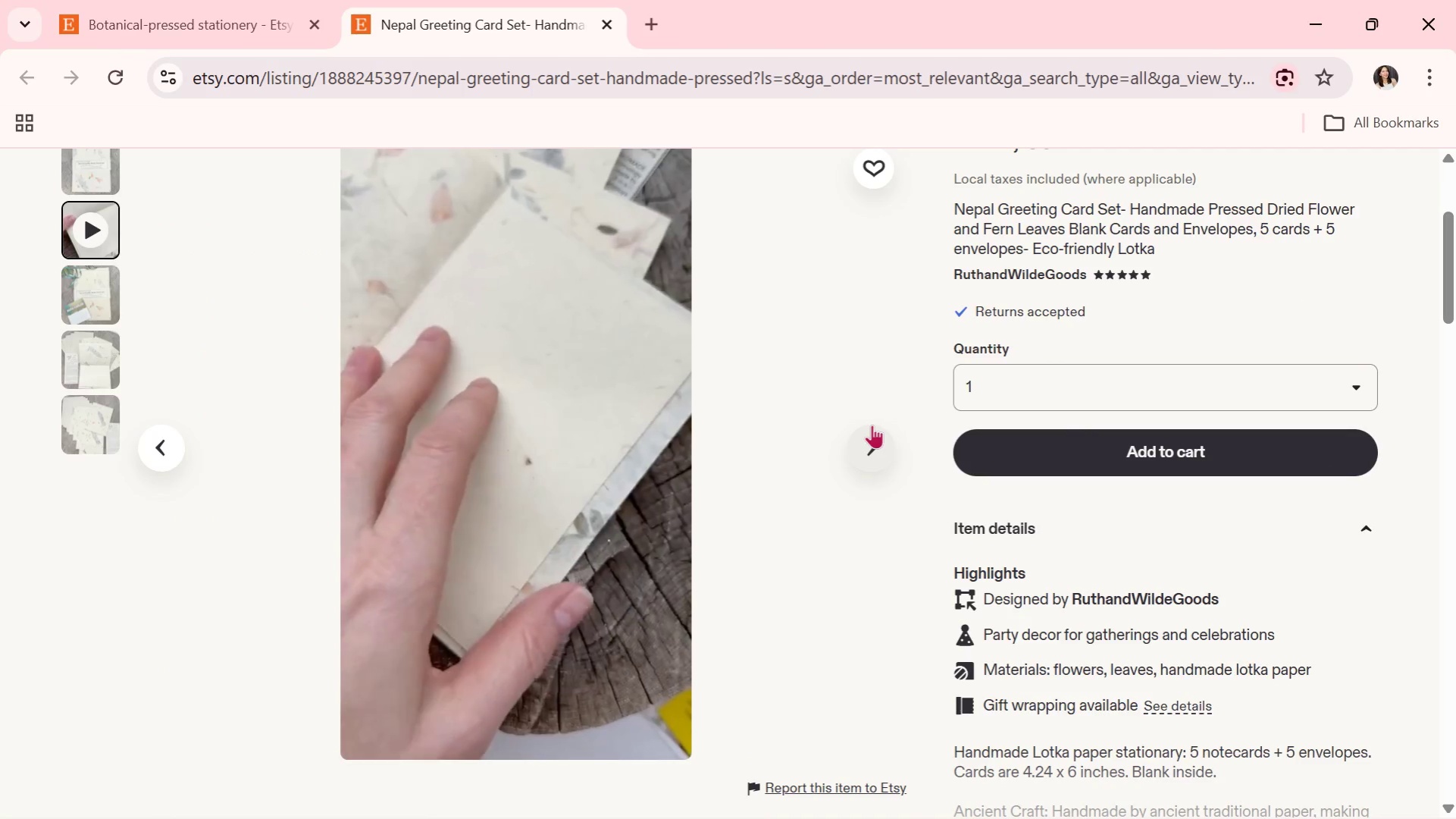 
wait(5.41)
 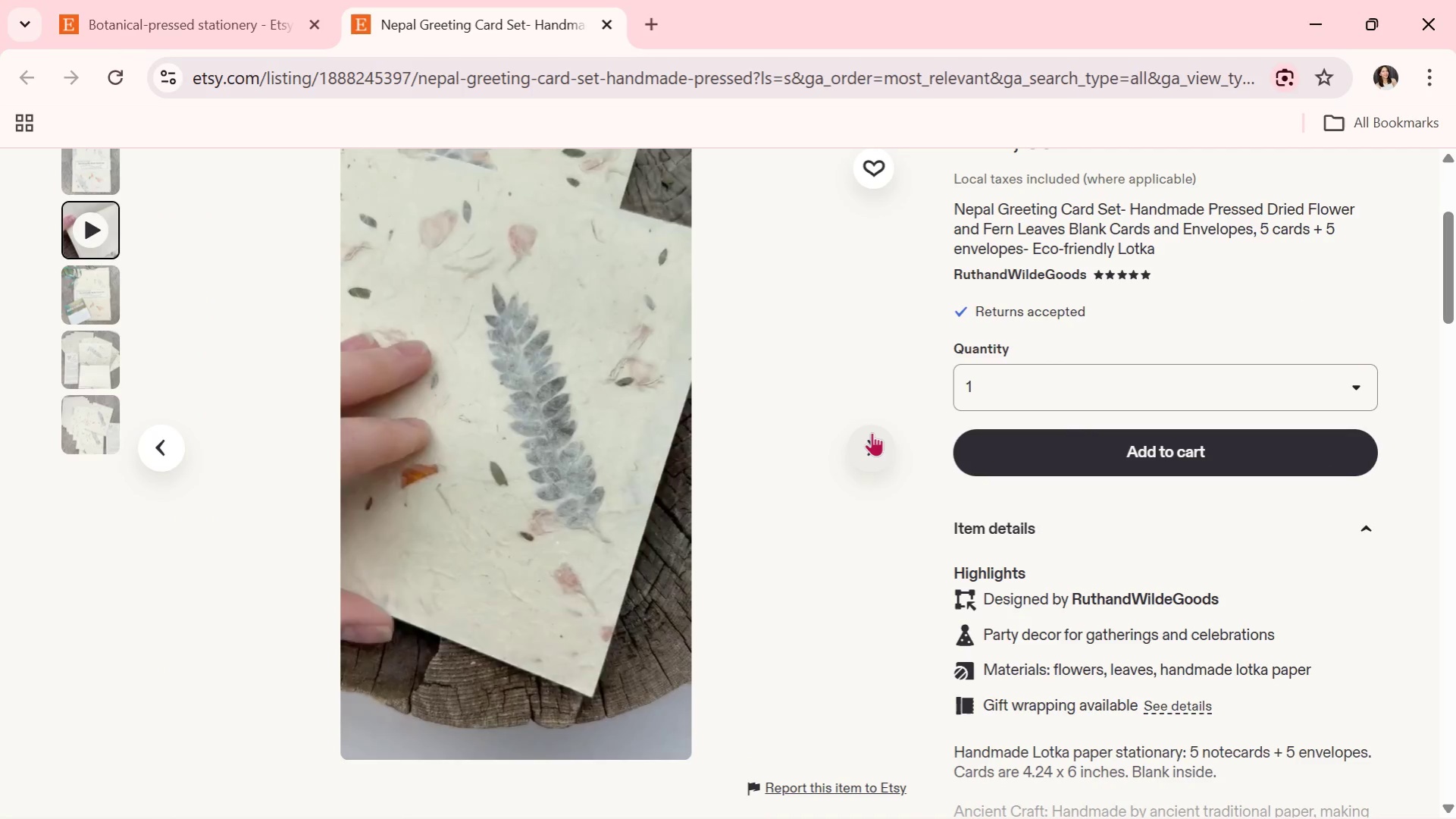 
scroll: coordinate [872, 425], scroll_direction: down, amount: 1.0
 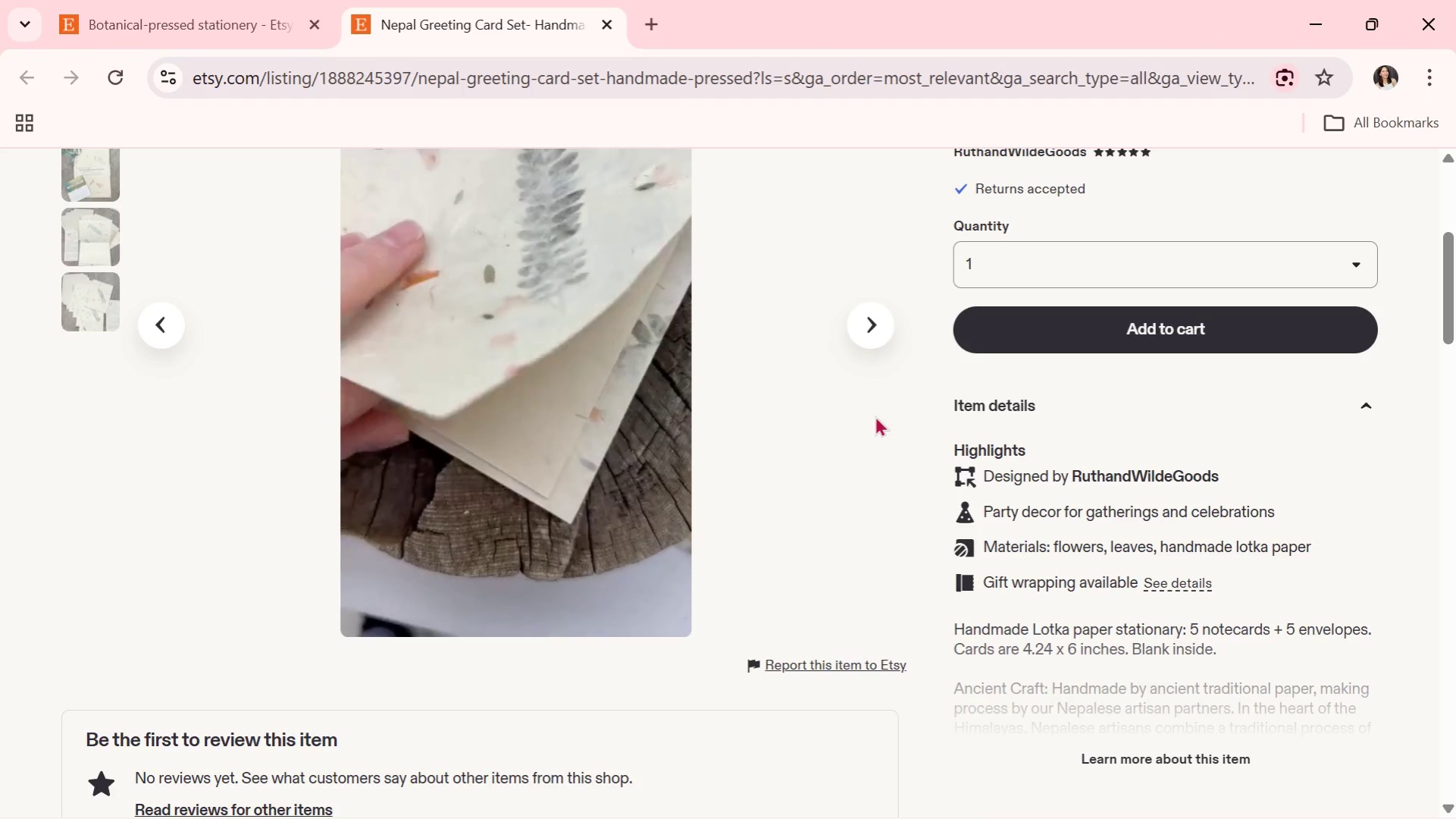 
wait(31.29)
 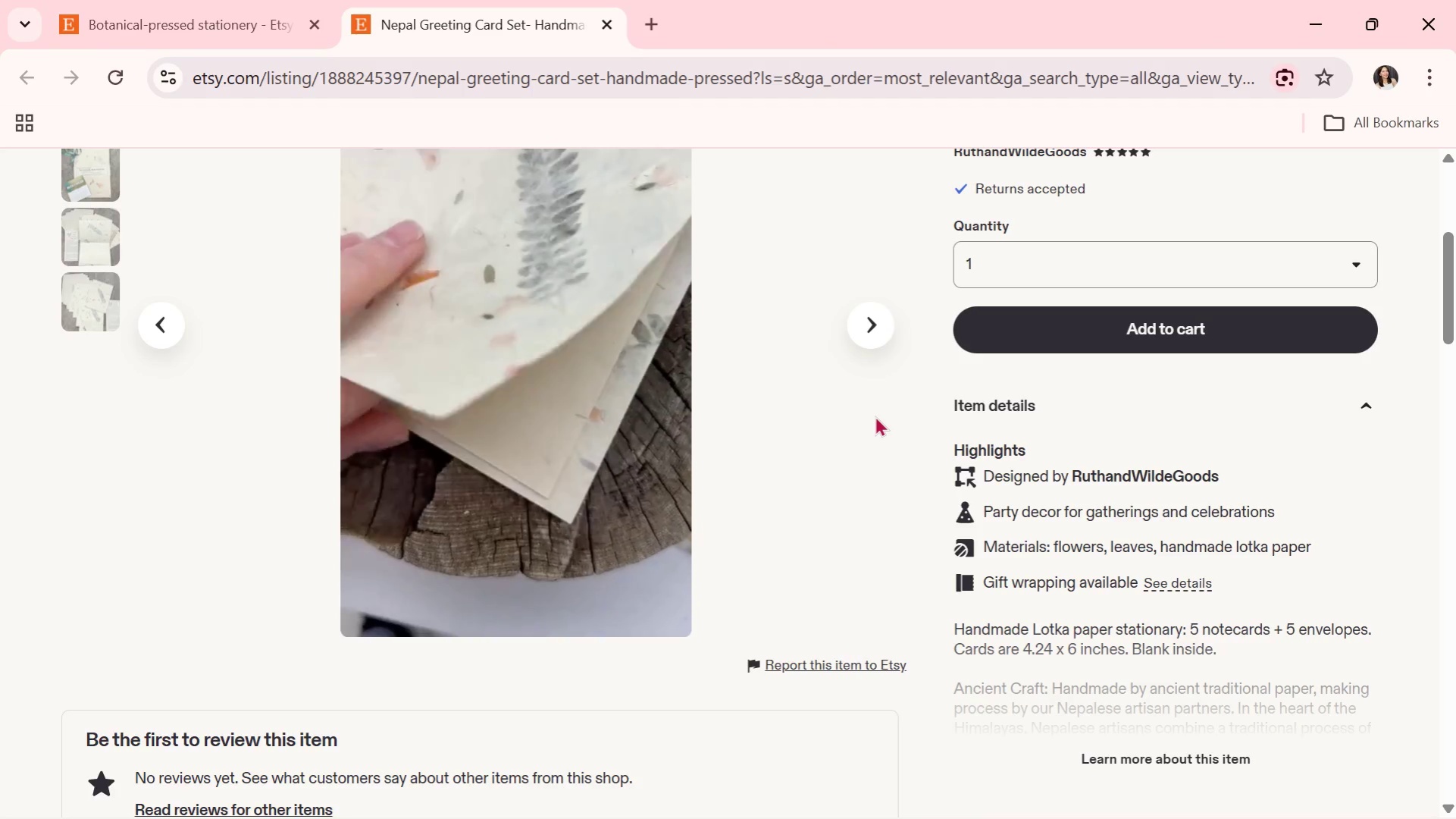 
scroll: coordinate [856, 352], scroll_direction: up, amount: 1.0
 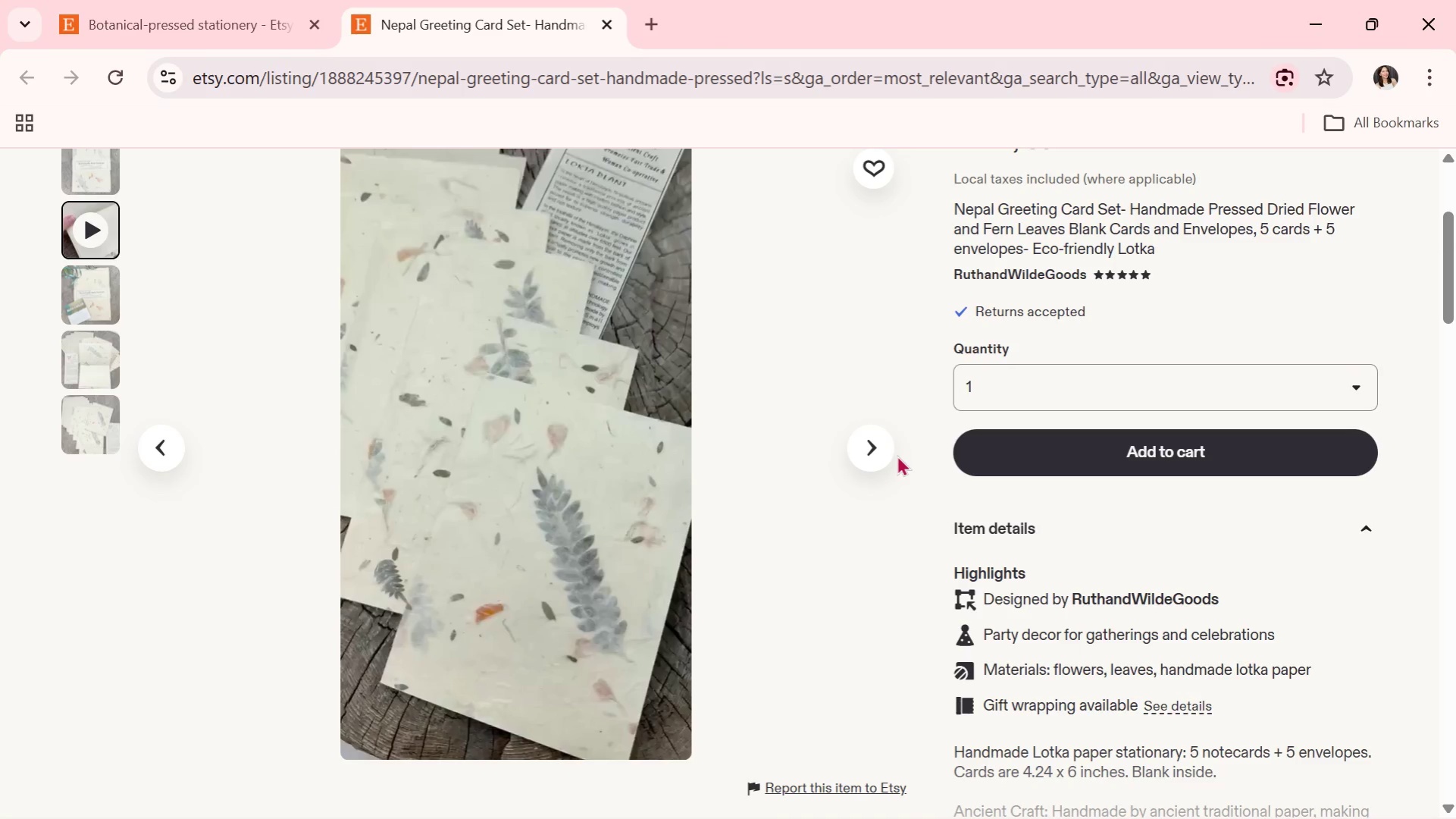 
wait(24.08)
 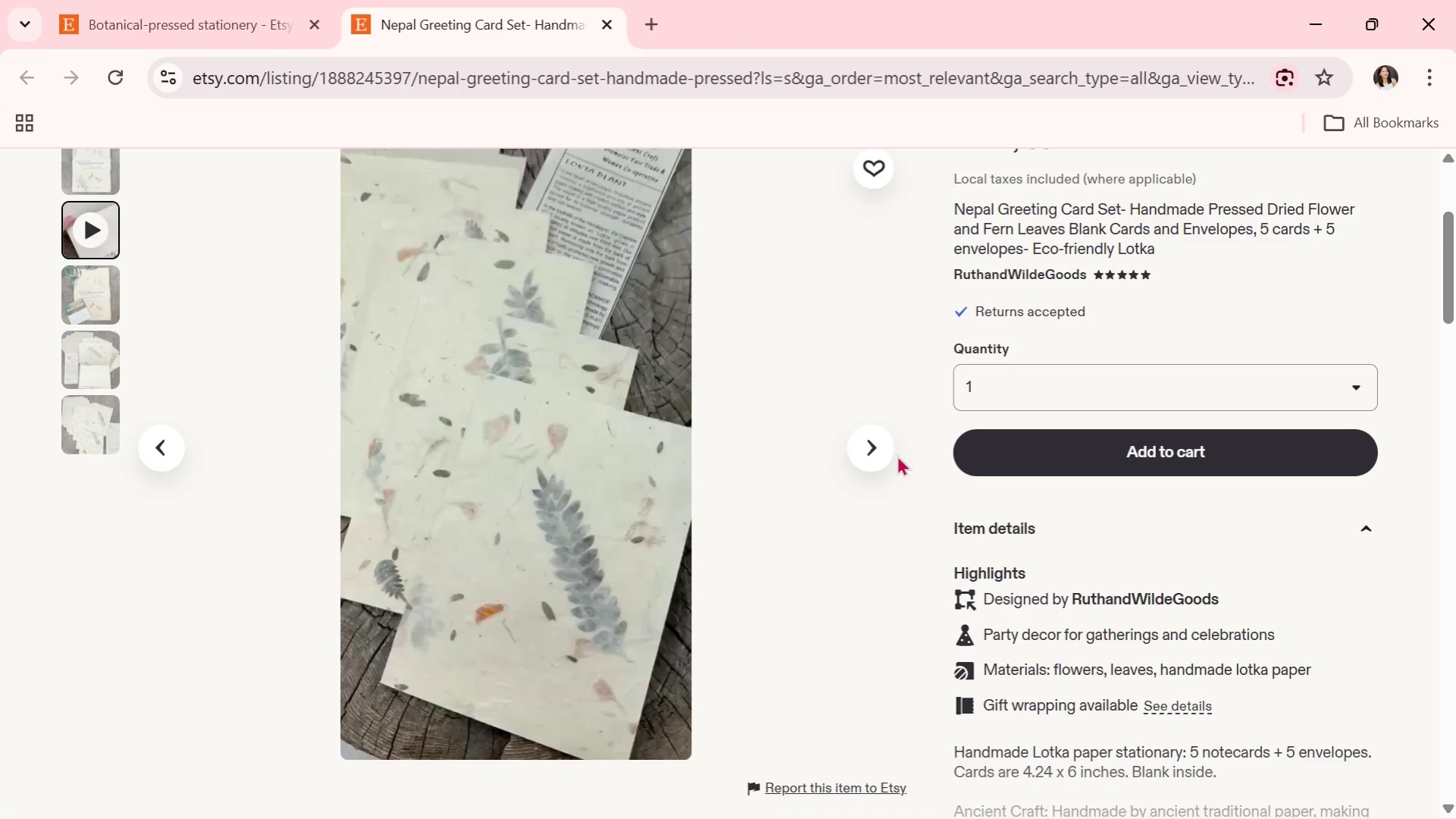 
scroll: coordinate [794, 510], scroll_direction: up, amount: 1.0
 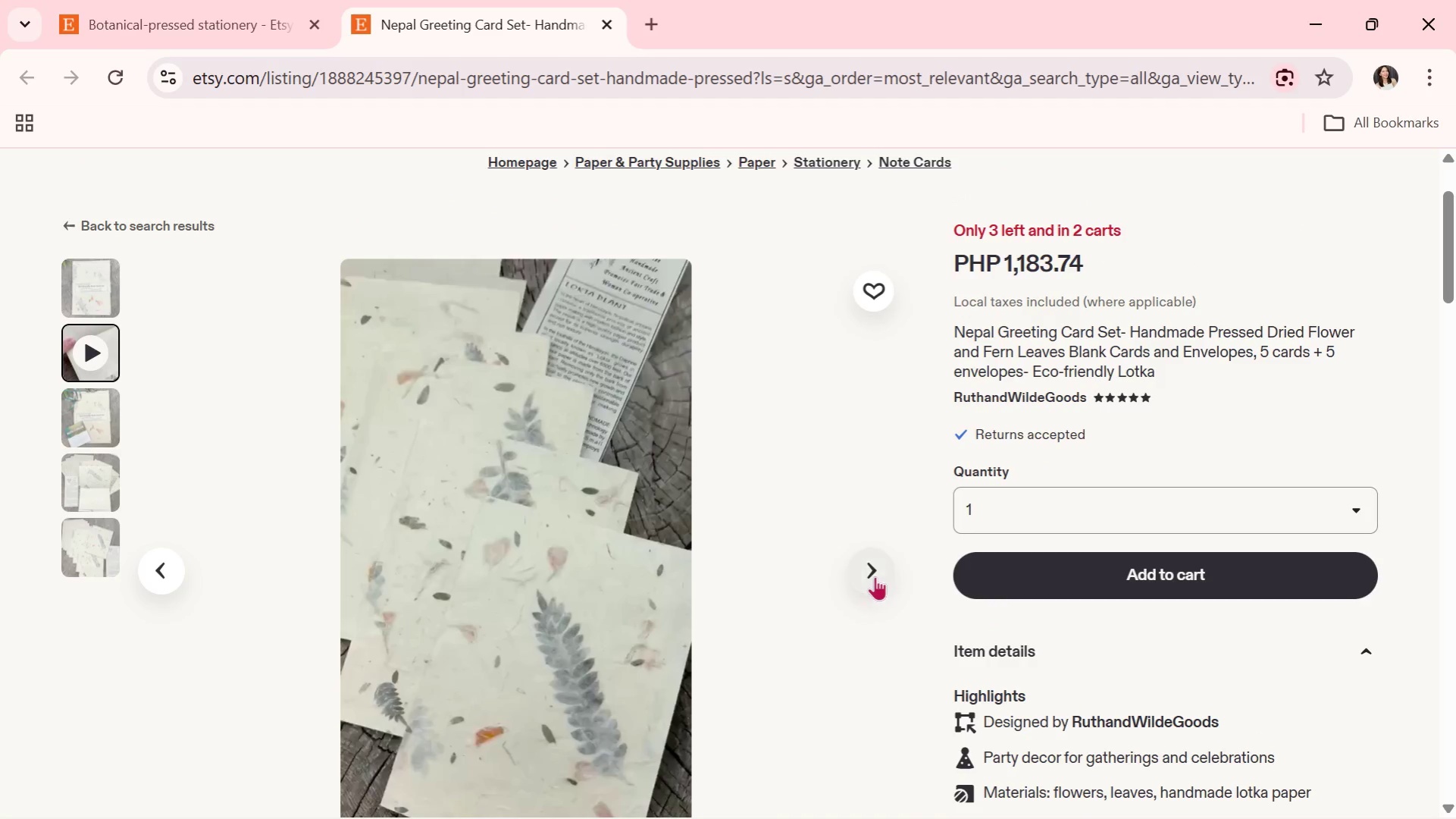 
left_click([871, 568])
 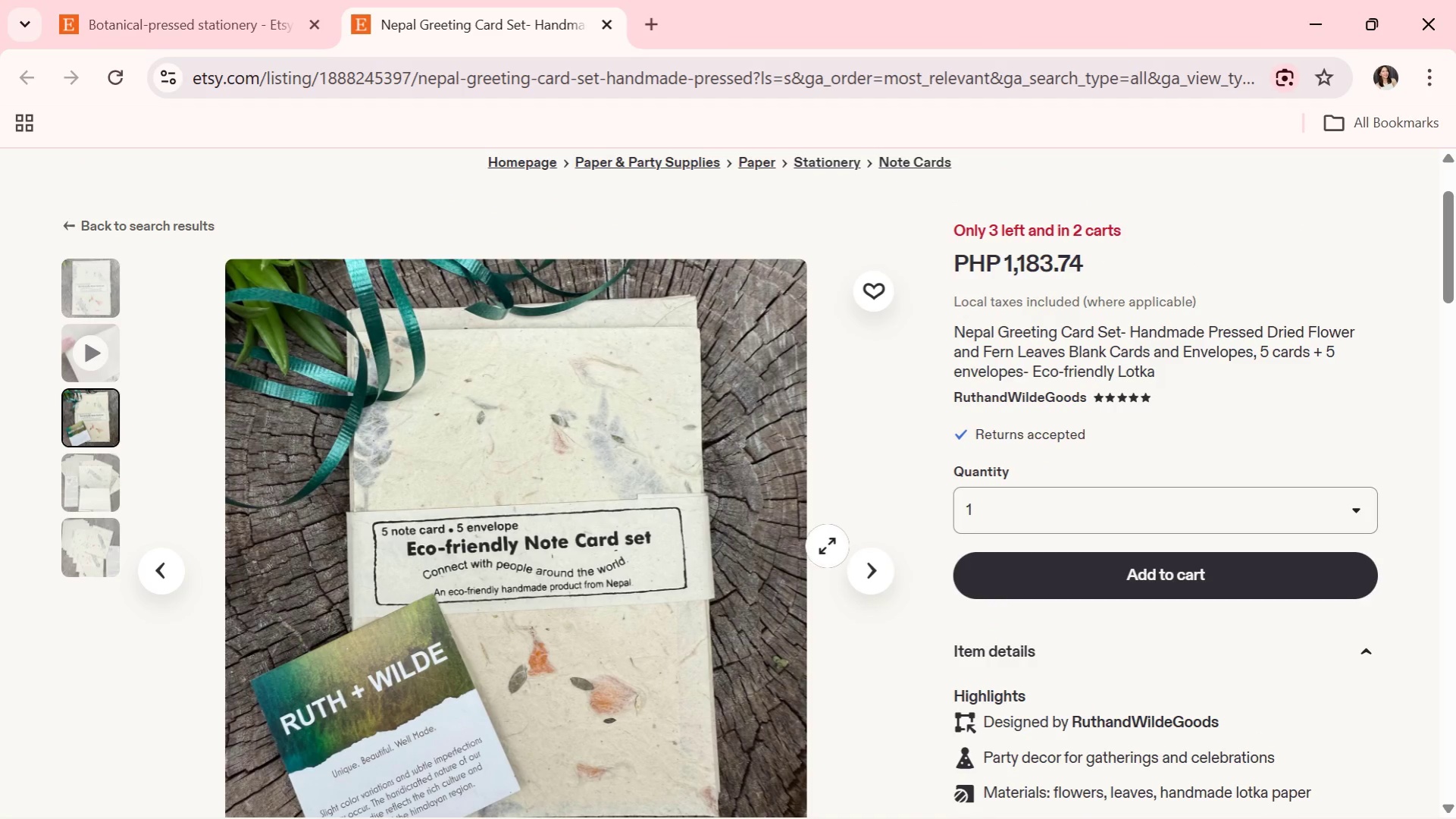 
wait(5.16)
 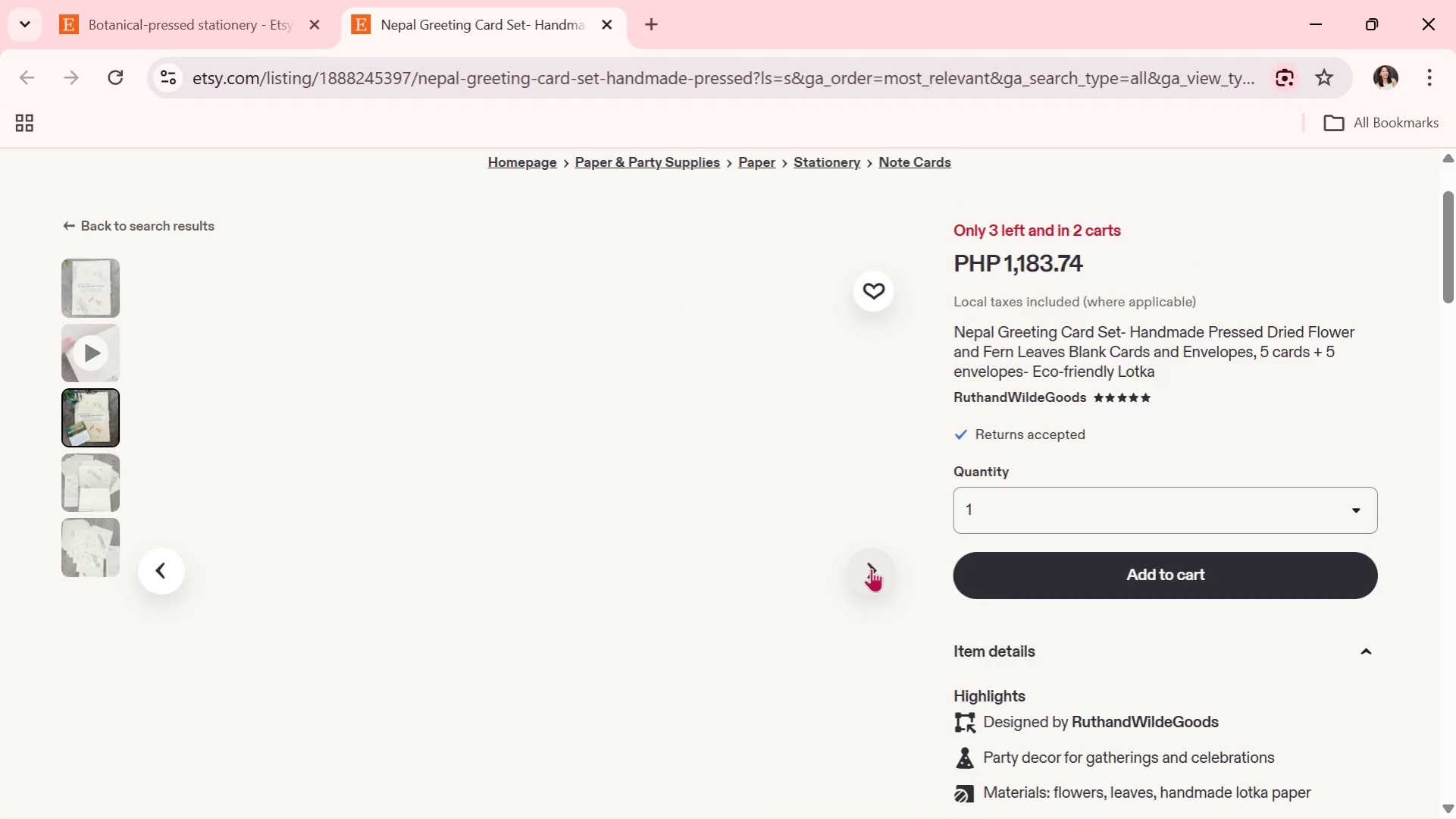 
left_click([863, 572])
 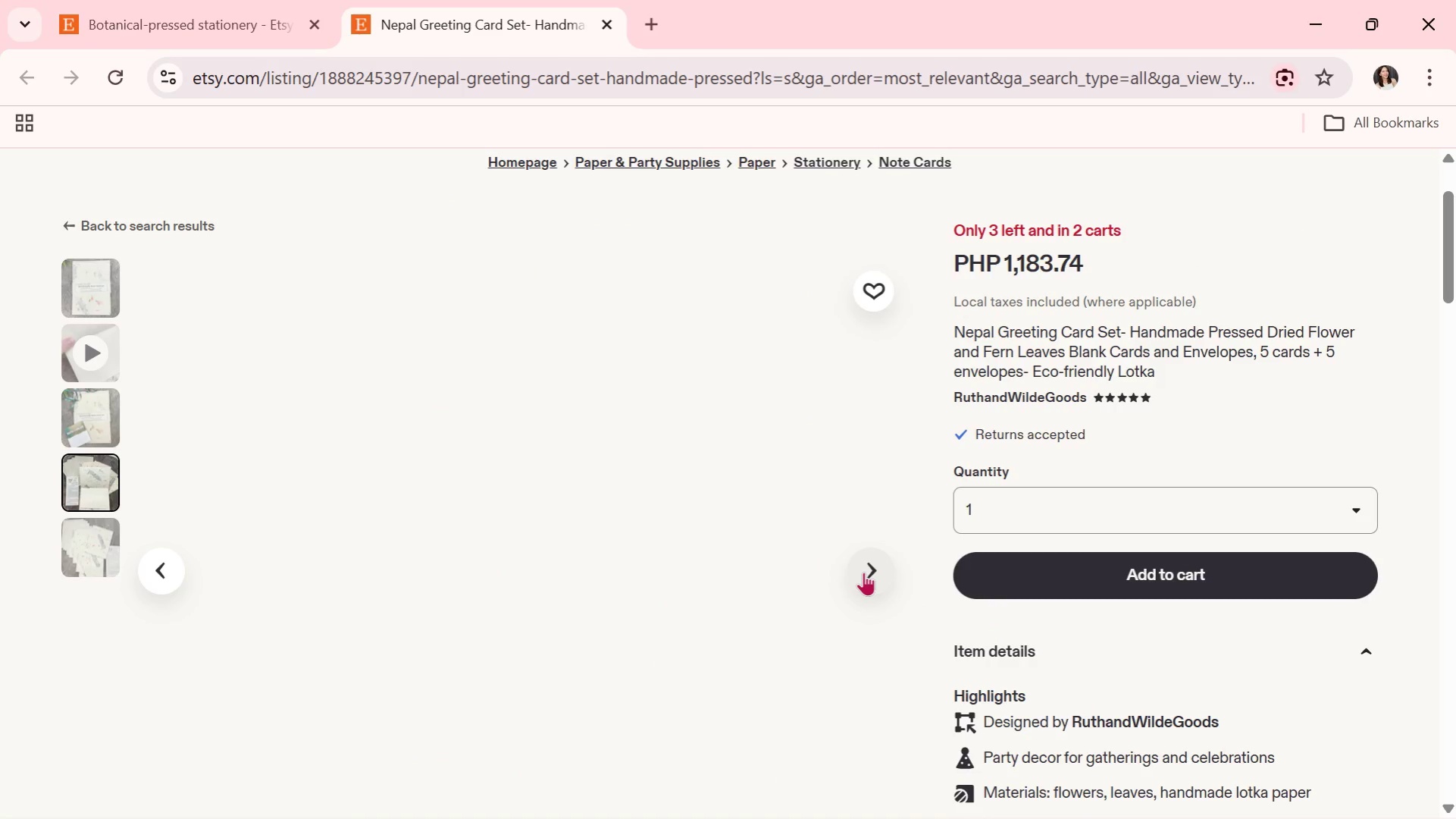 
left_click([863, 572])
 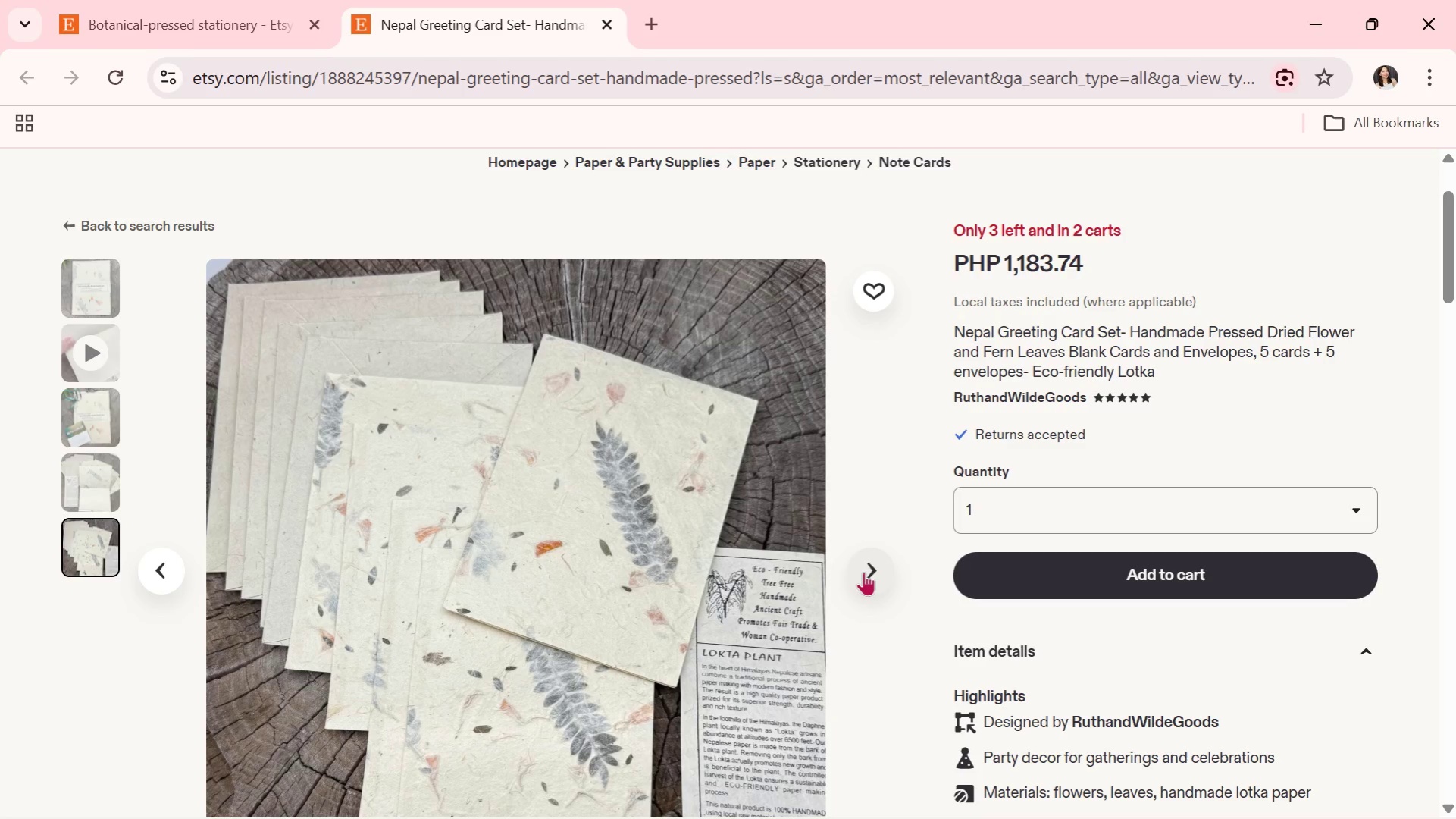 
wait(6.98)
 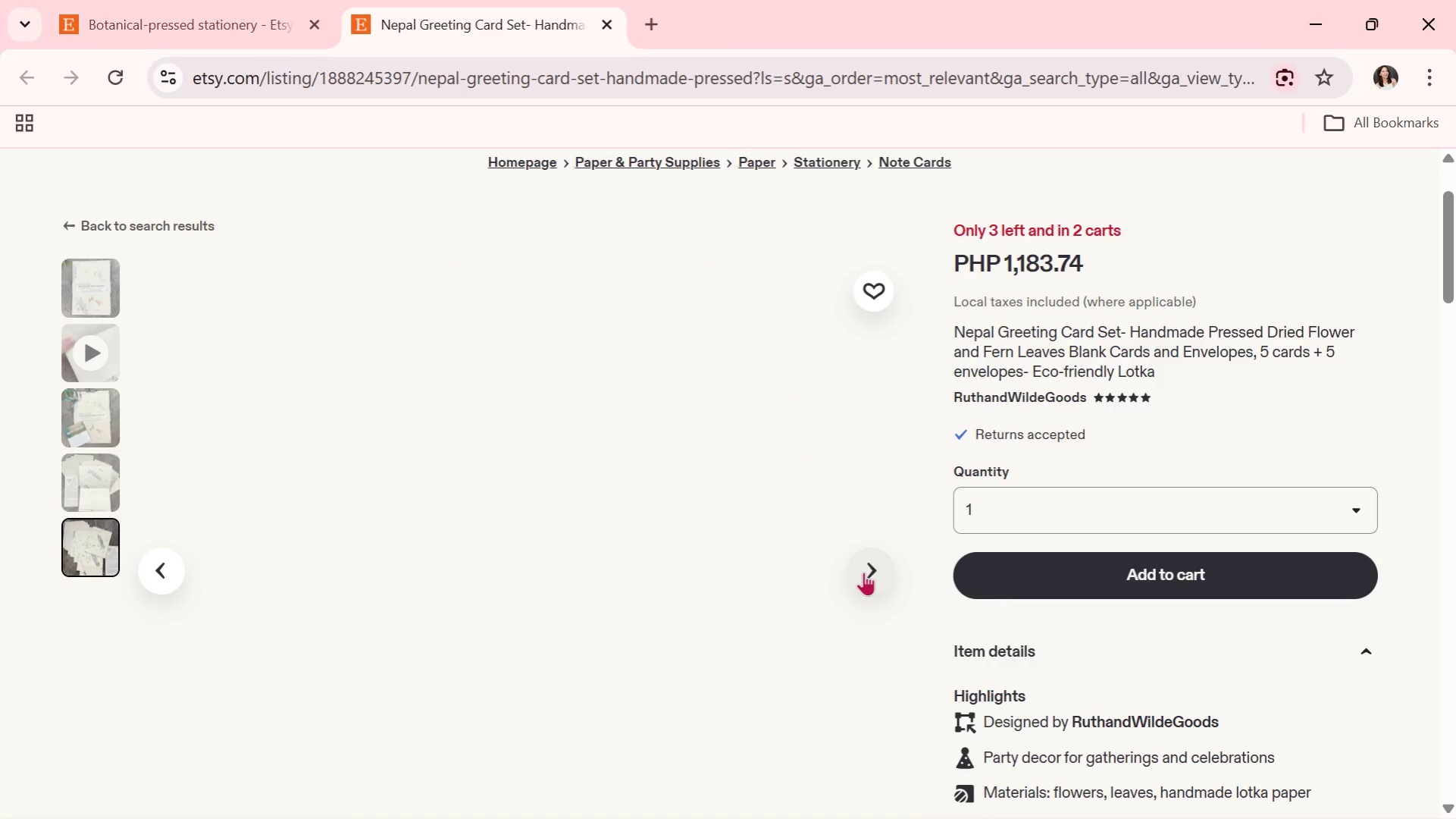 
left_click([863, 572])
 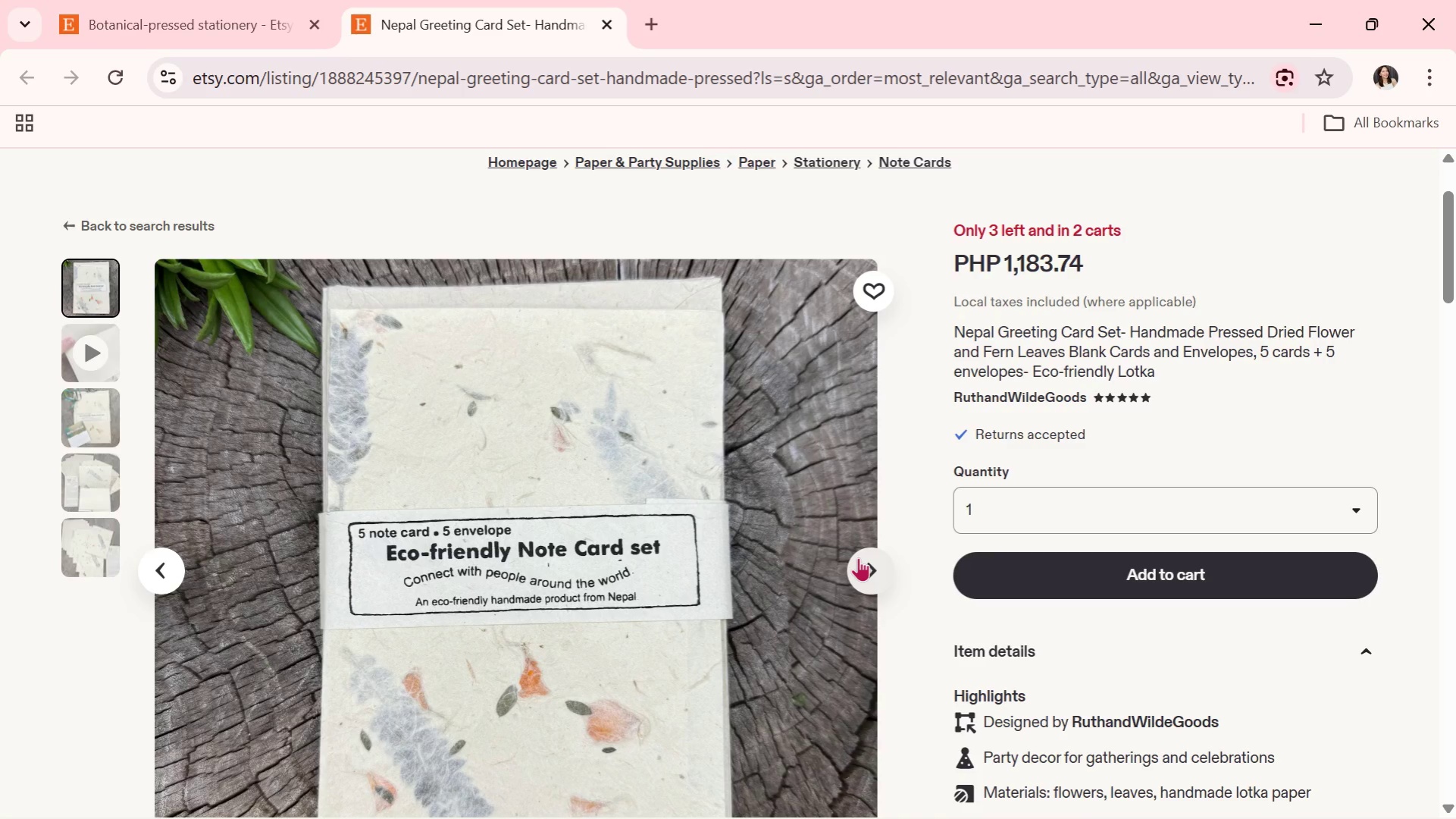 
wait(15.19)
 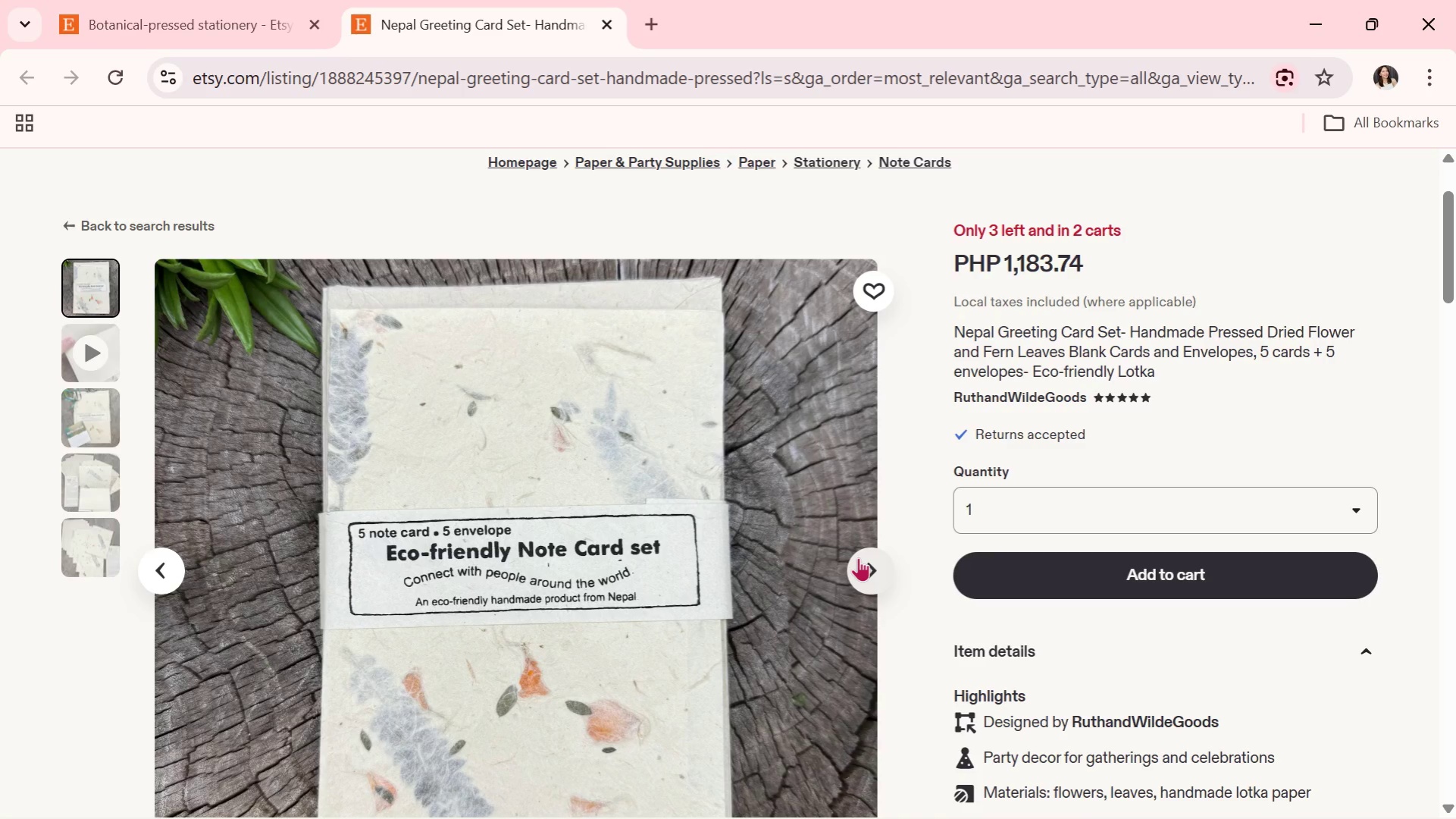 
mouse_move([839, 610])
 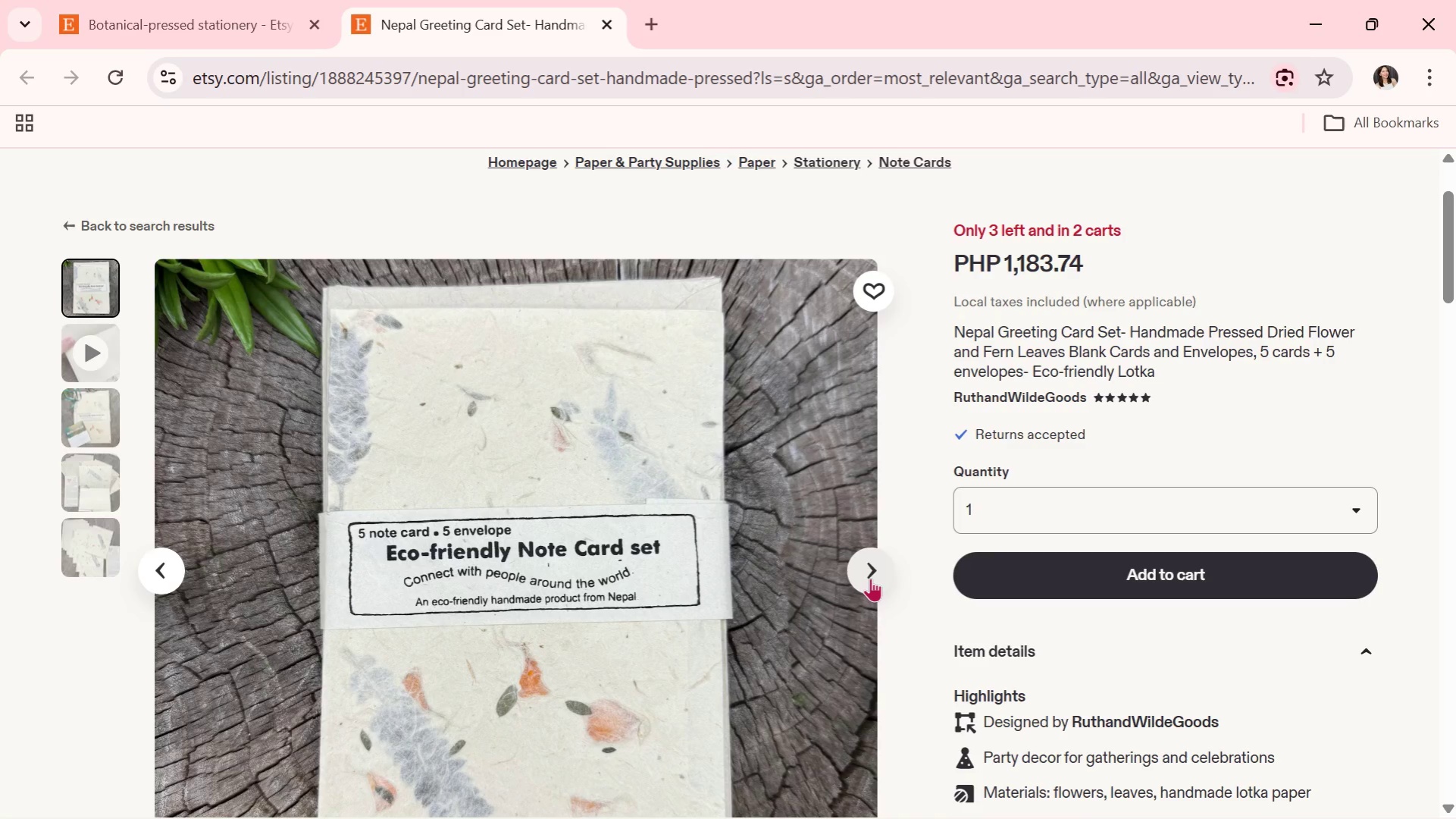 
left_click([870, 578])
 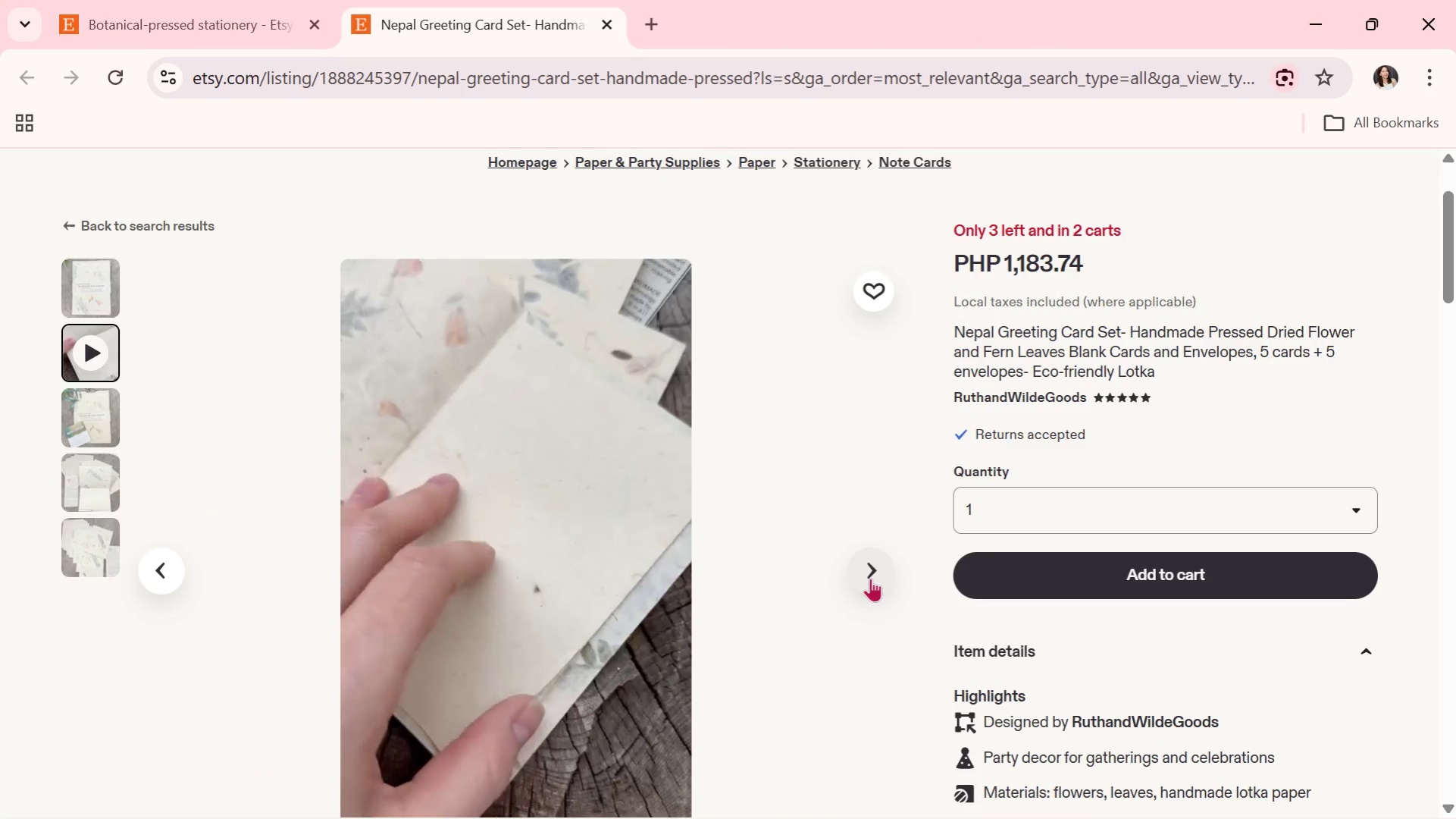 
wait(9.58)
 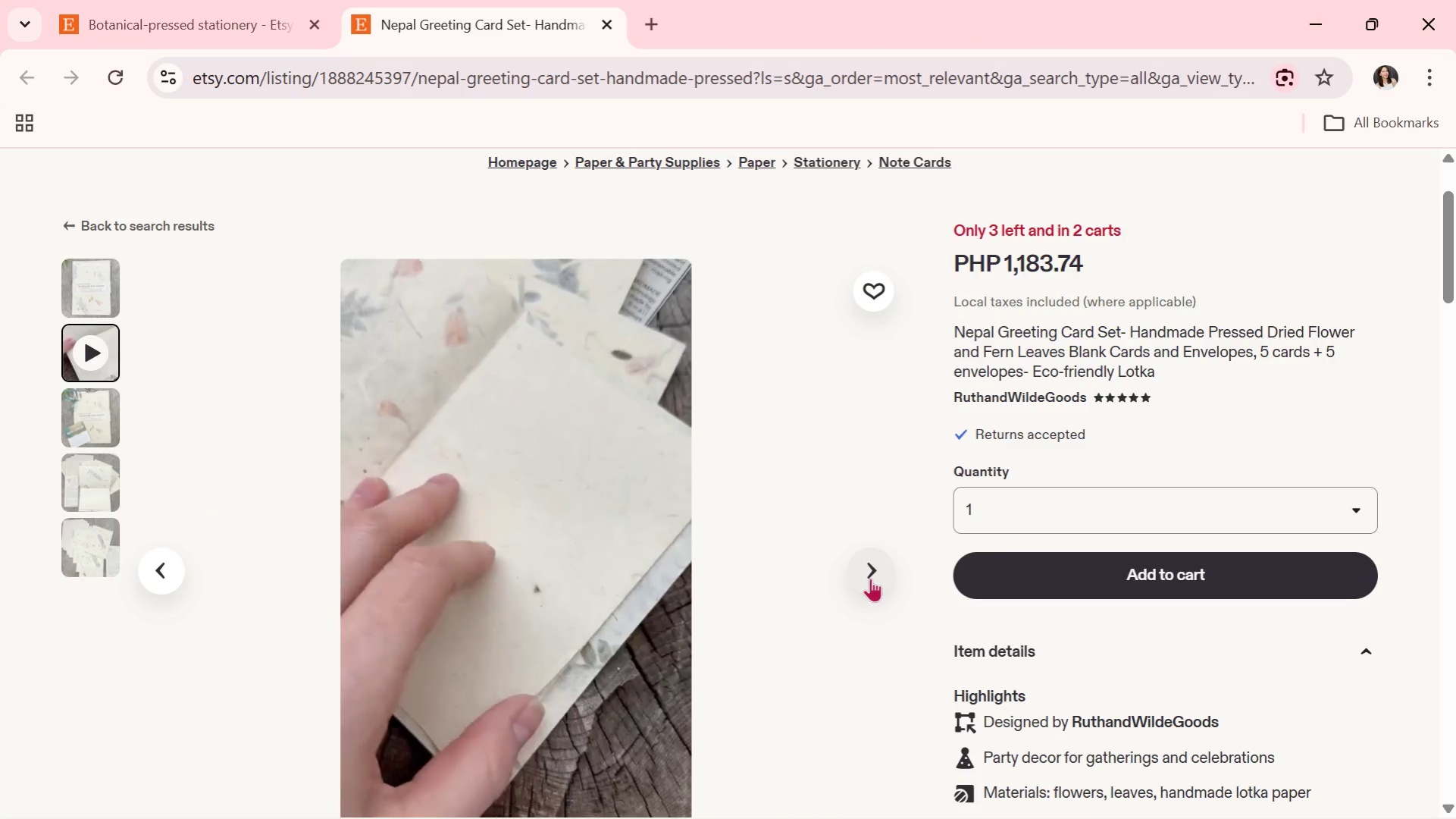 
left_click([870, 578])
 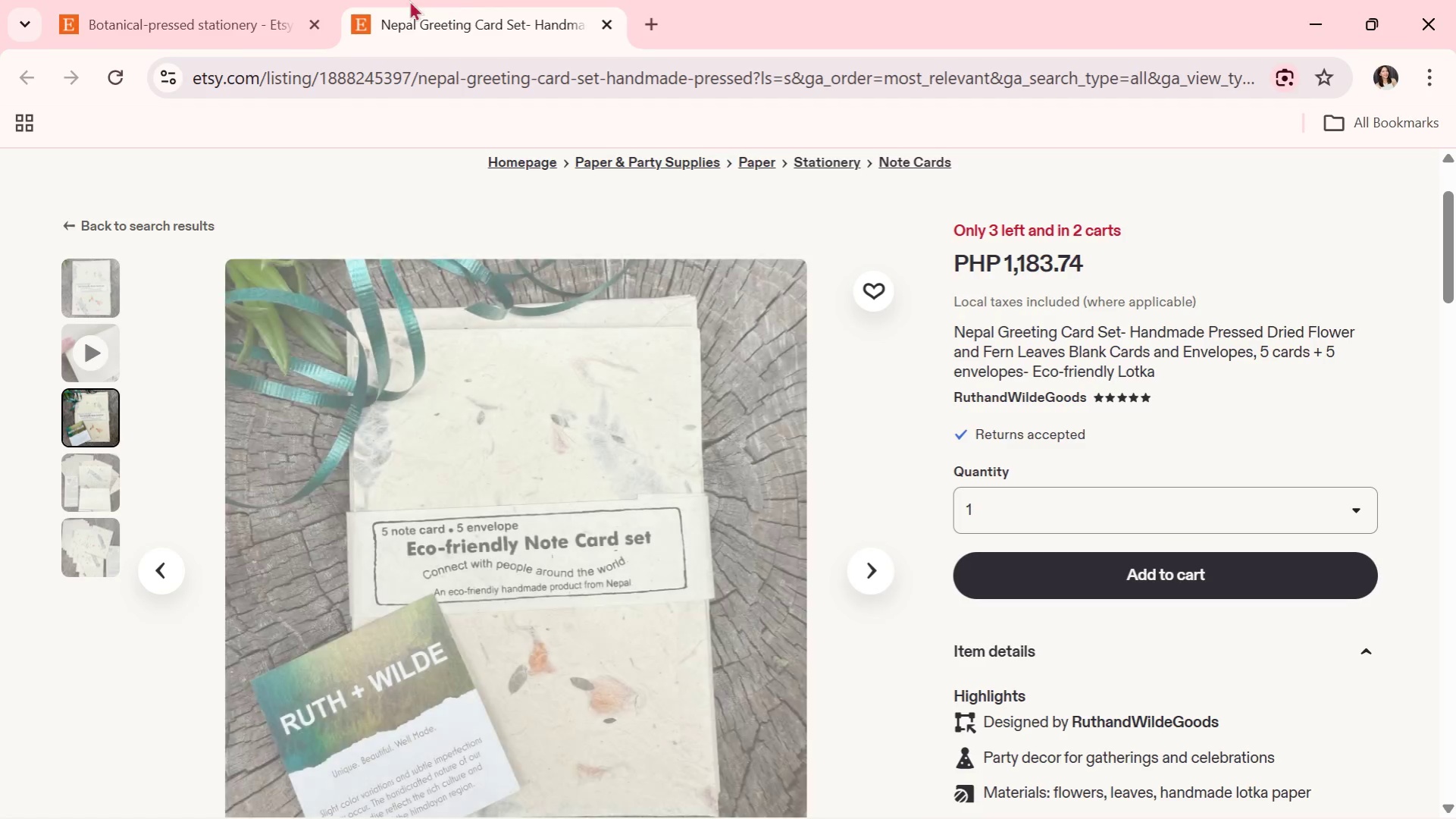 
left_click([275, 0])
 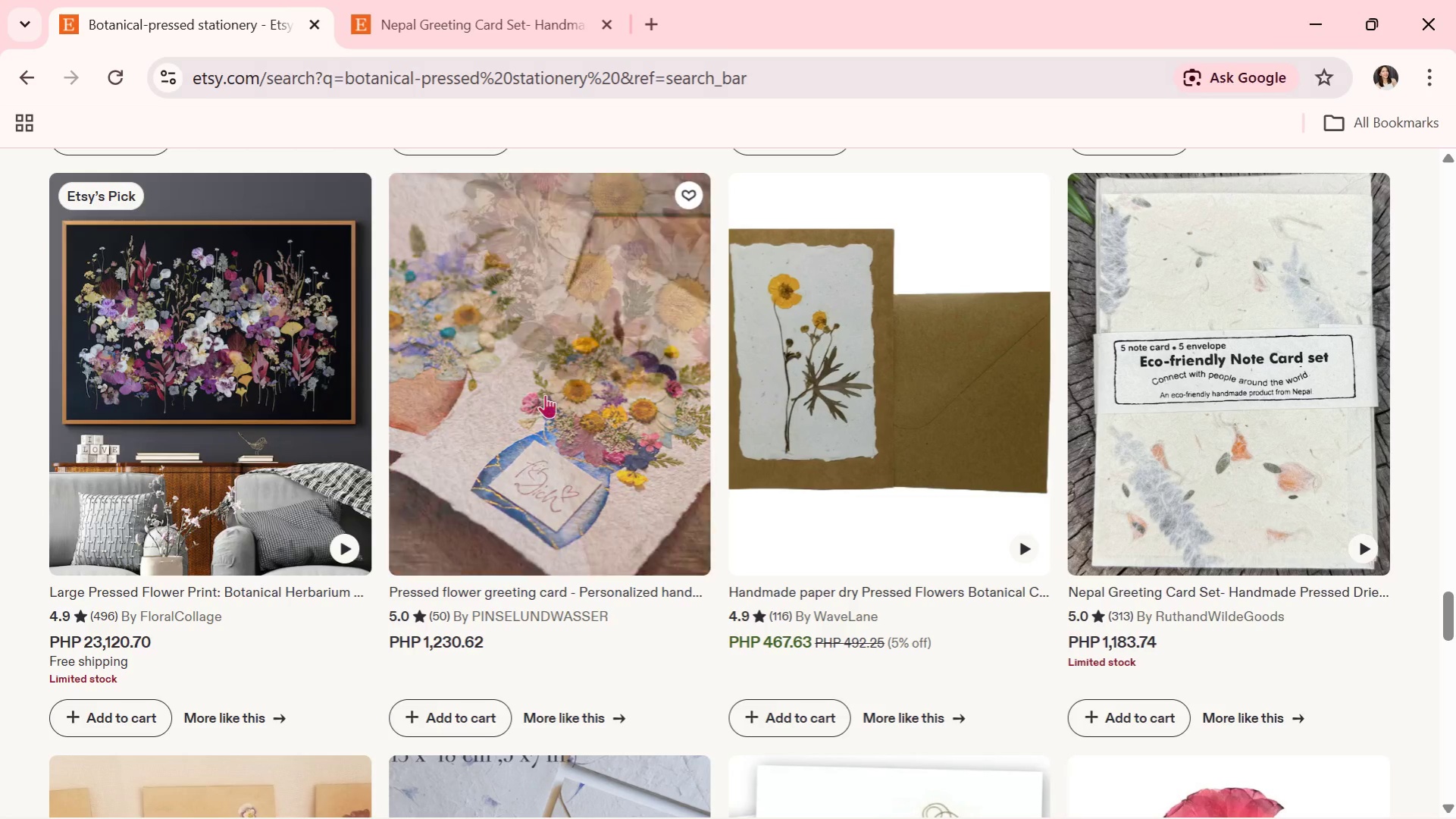 
scroll: coordinate [909, 632], scroll_direction: down, amount: 6.0
 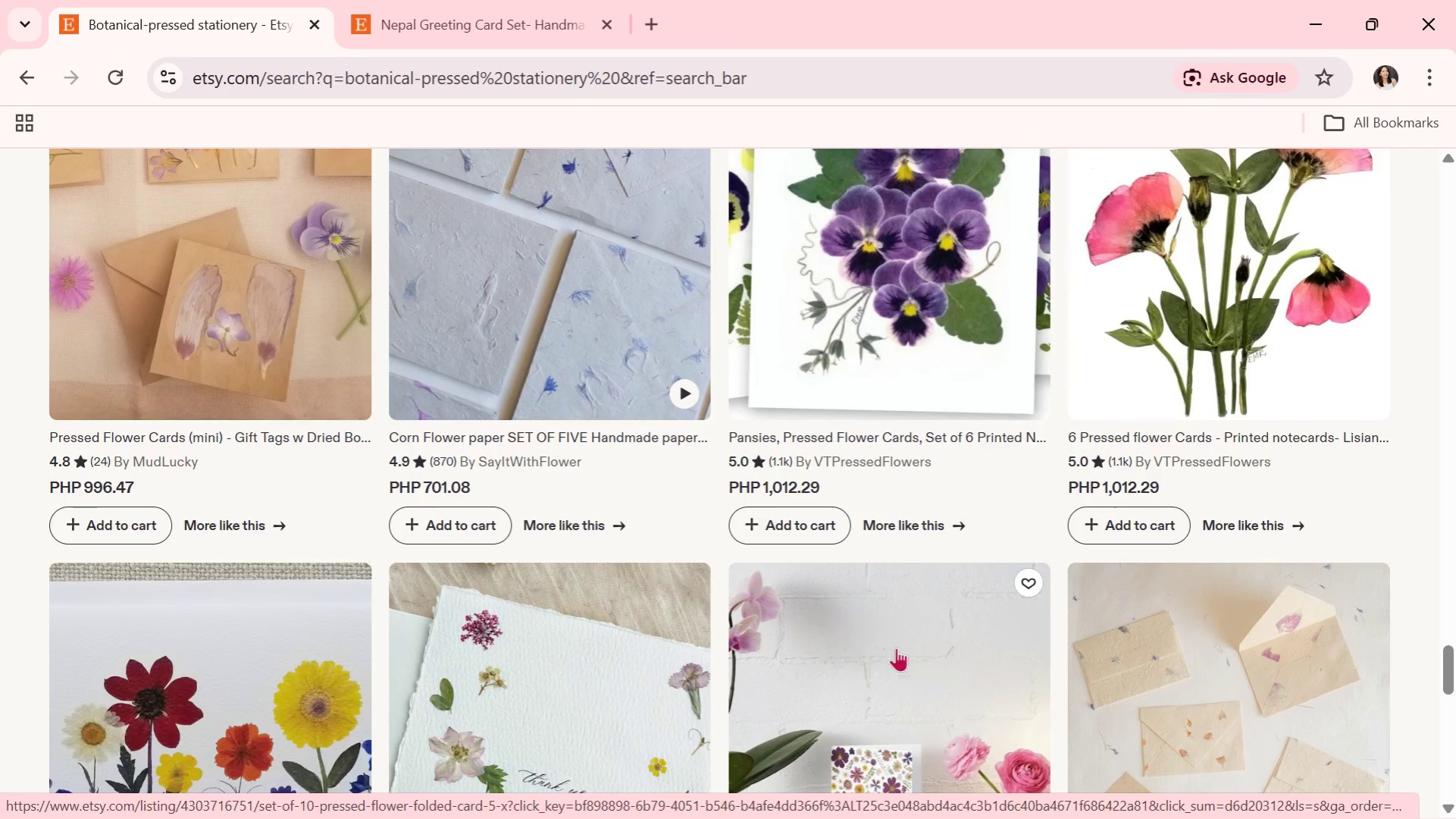 
wait(5.68)
 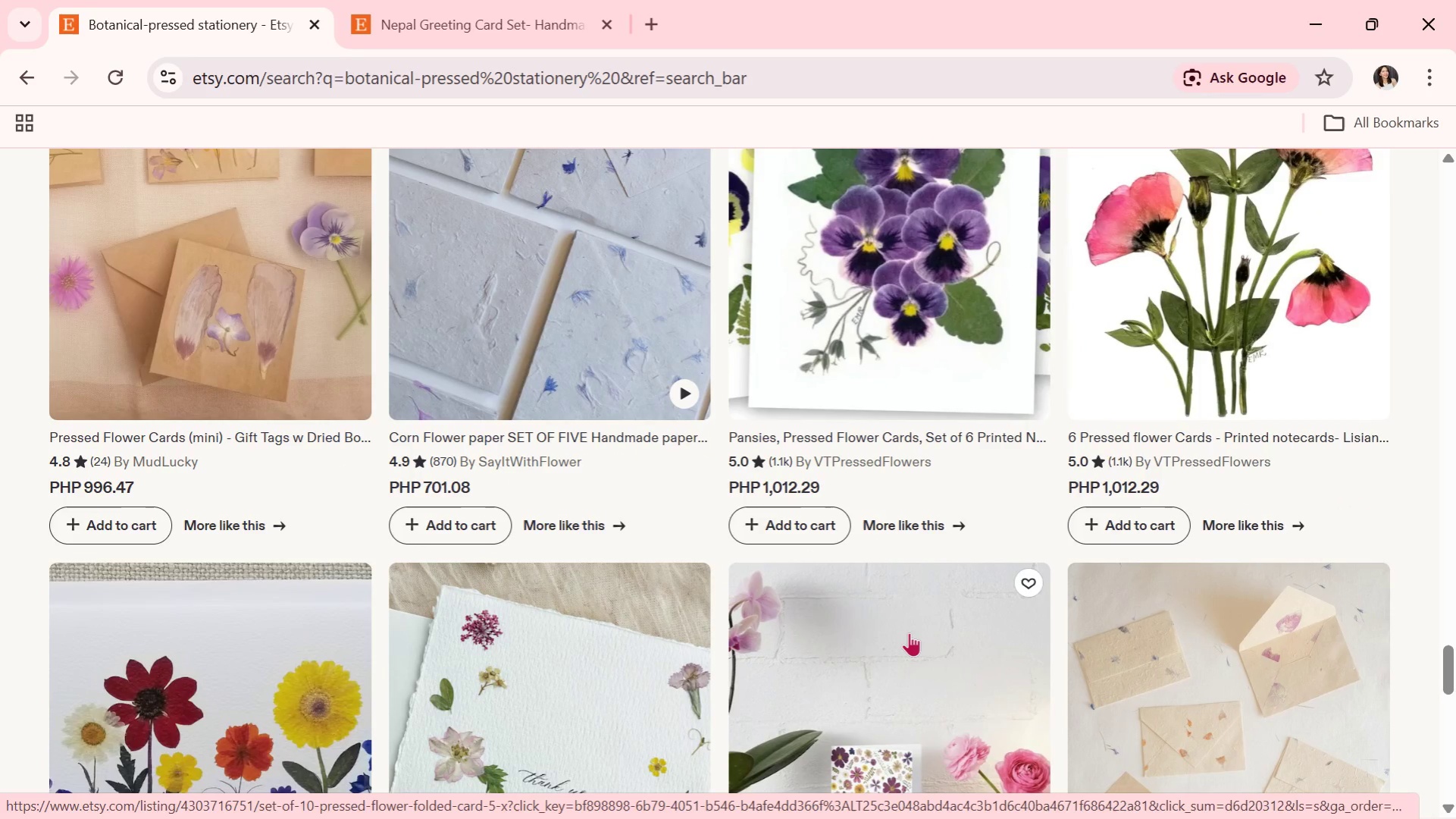 
scroll: coordinate [698, 598], scroll_direction: down, amount: 1.0
 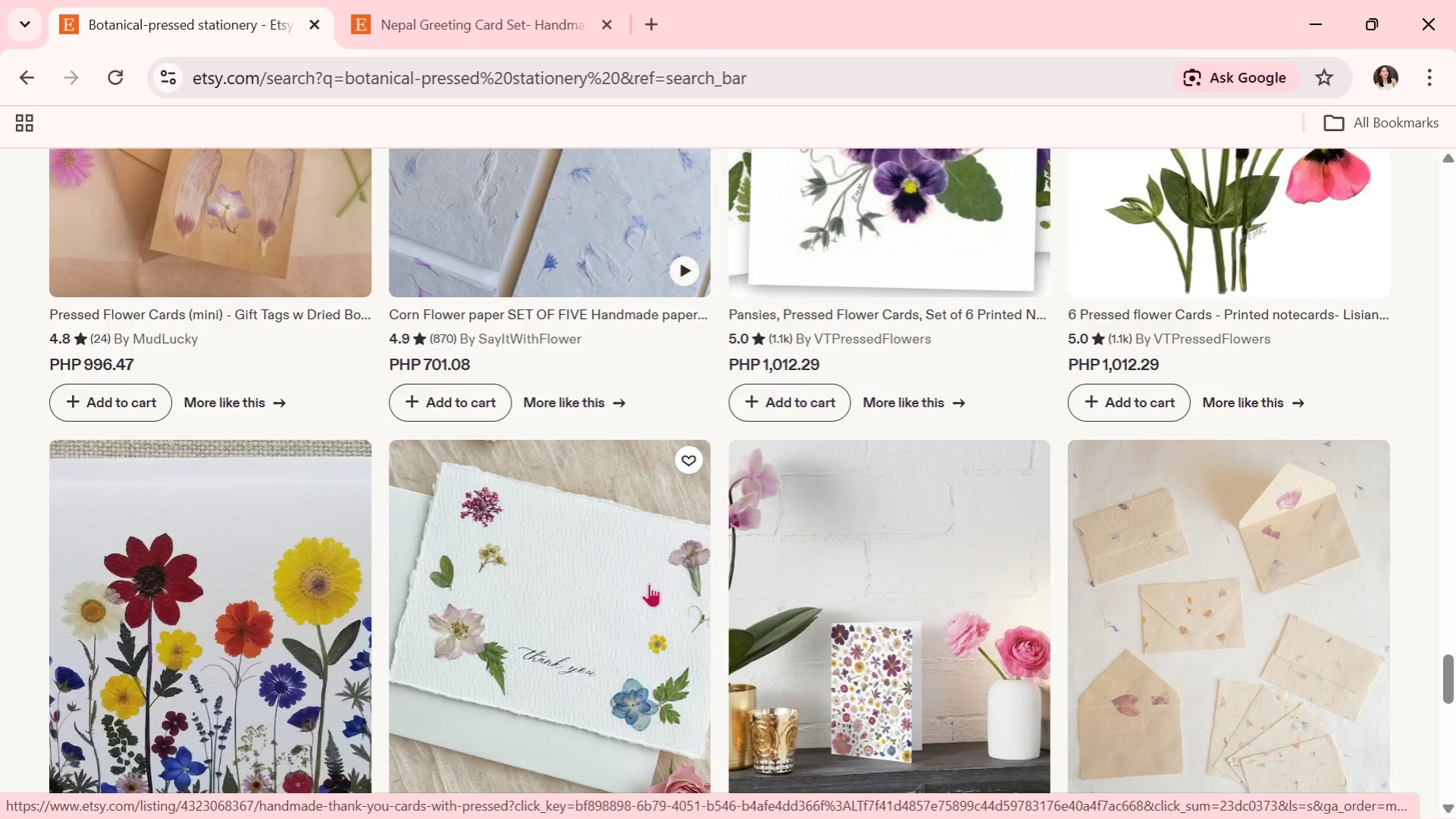 
wait(9.14)
 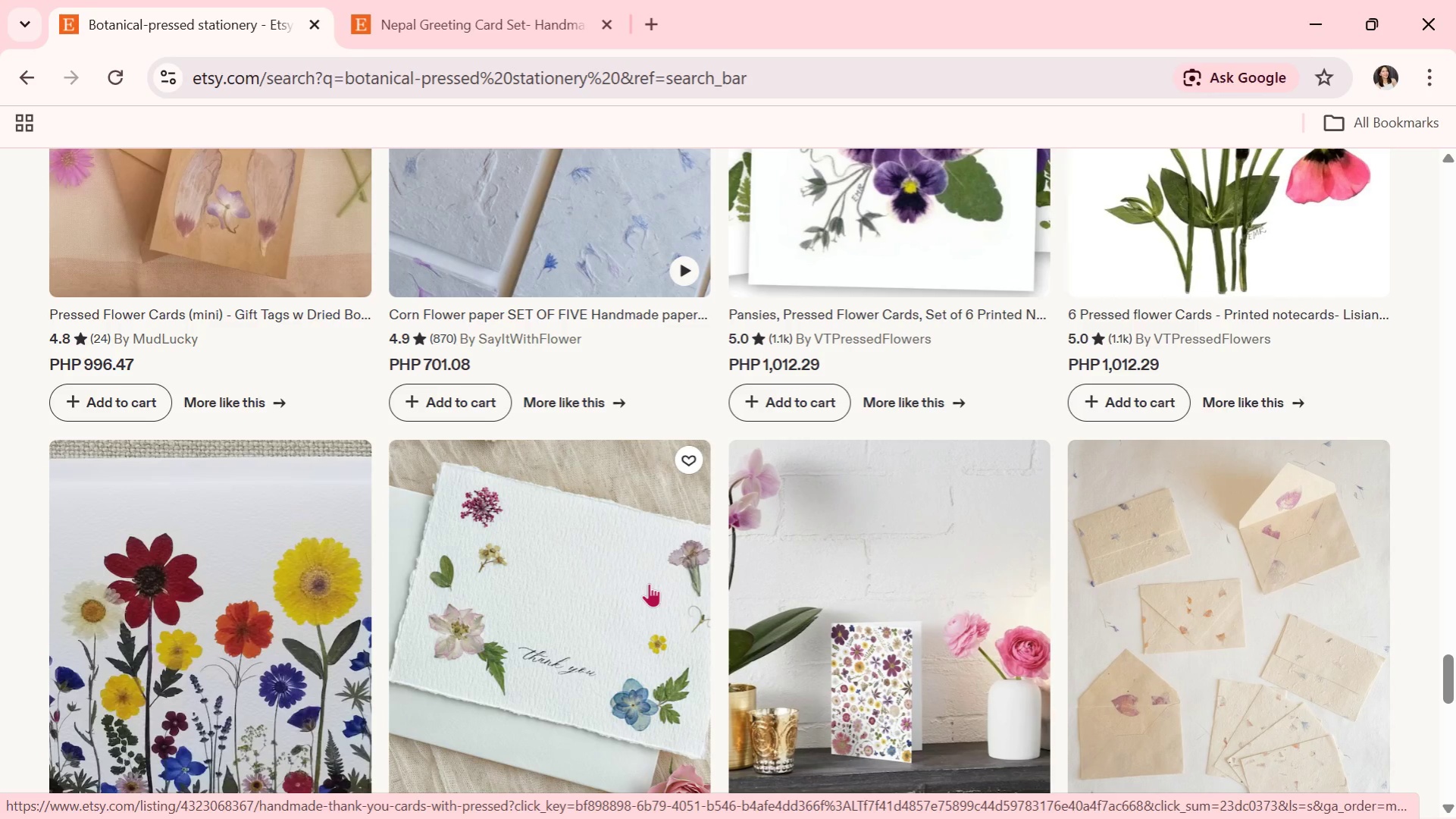 
scroll: coordinate [512, 408], scroll_direction: down, amount: 4.0
 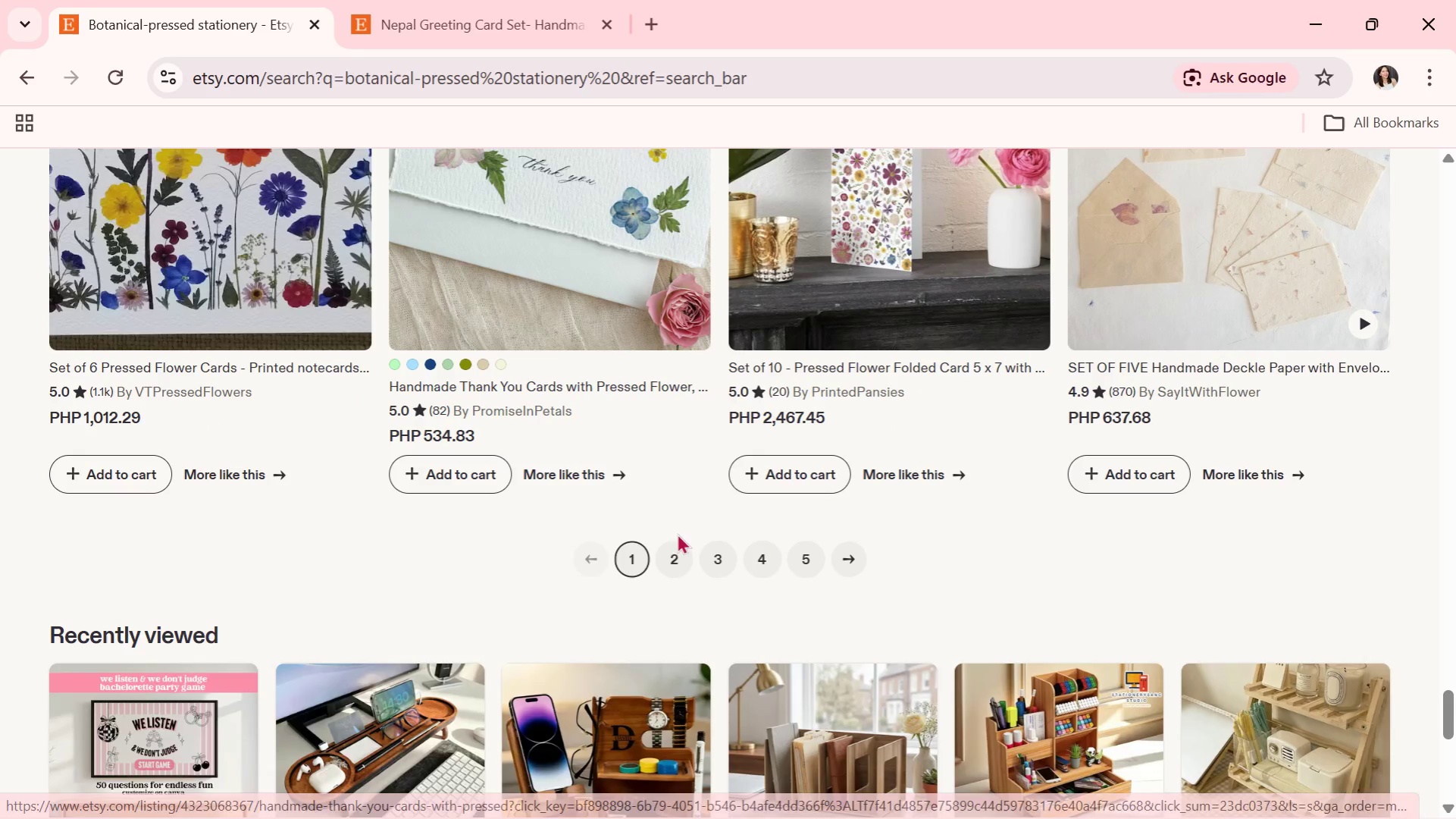 
left_click([675, 554])
 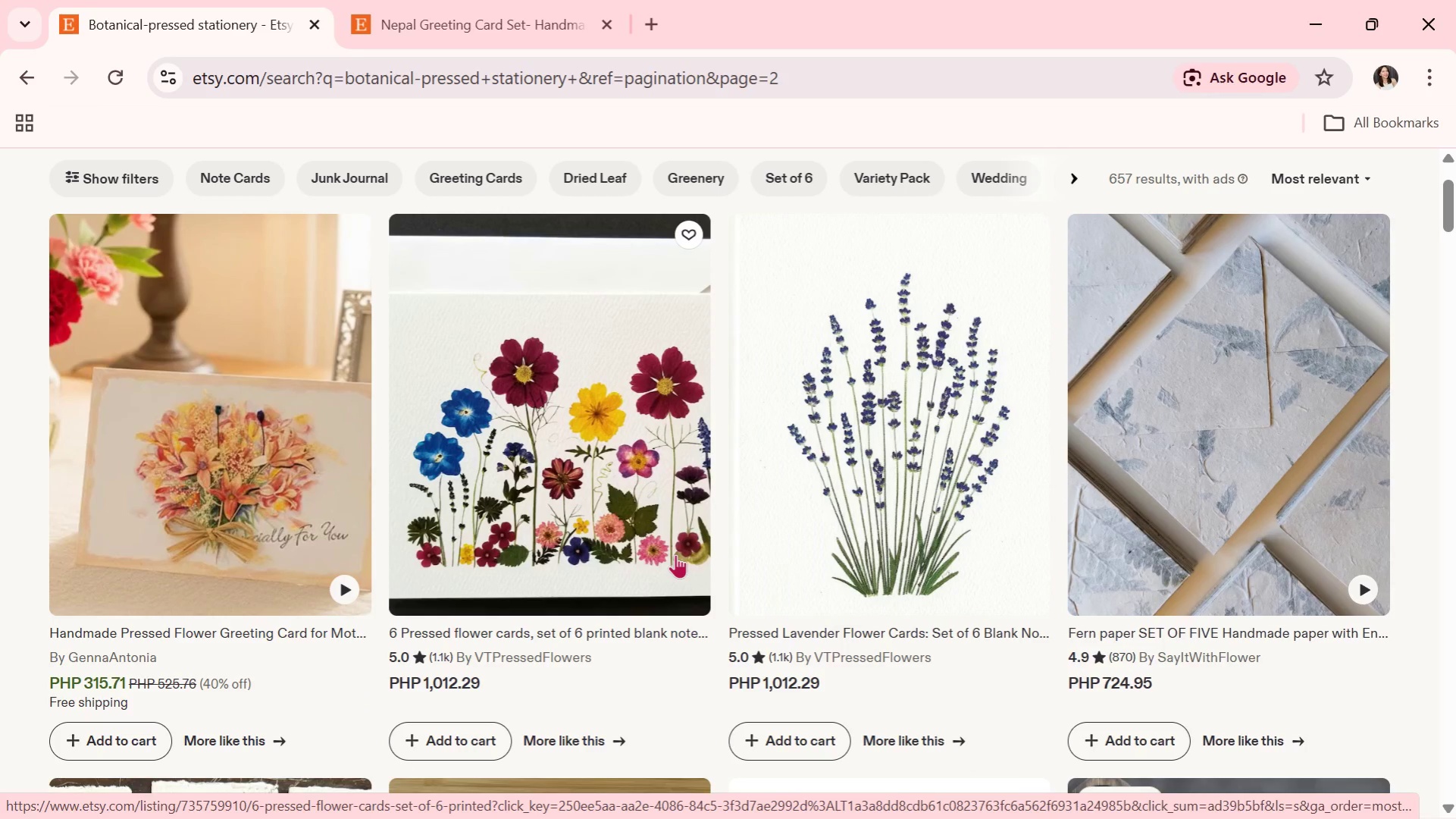 
wait(46.97)
 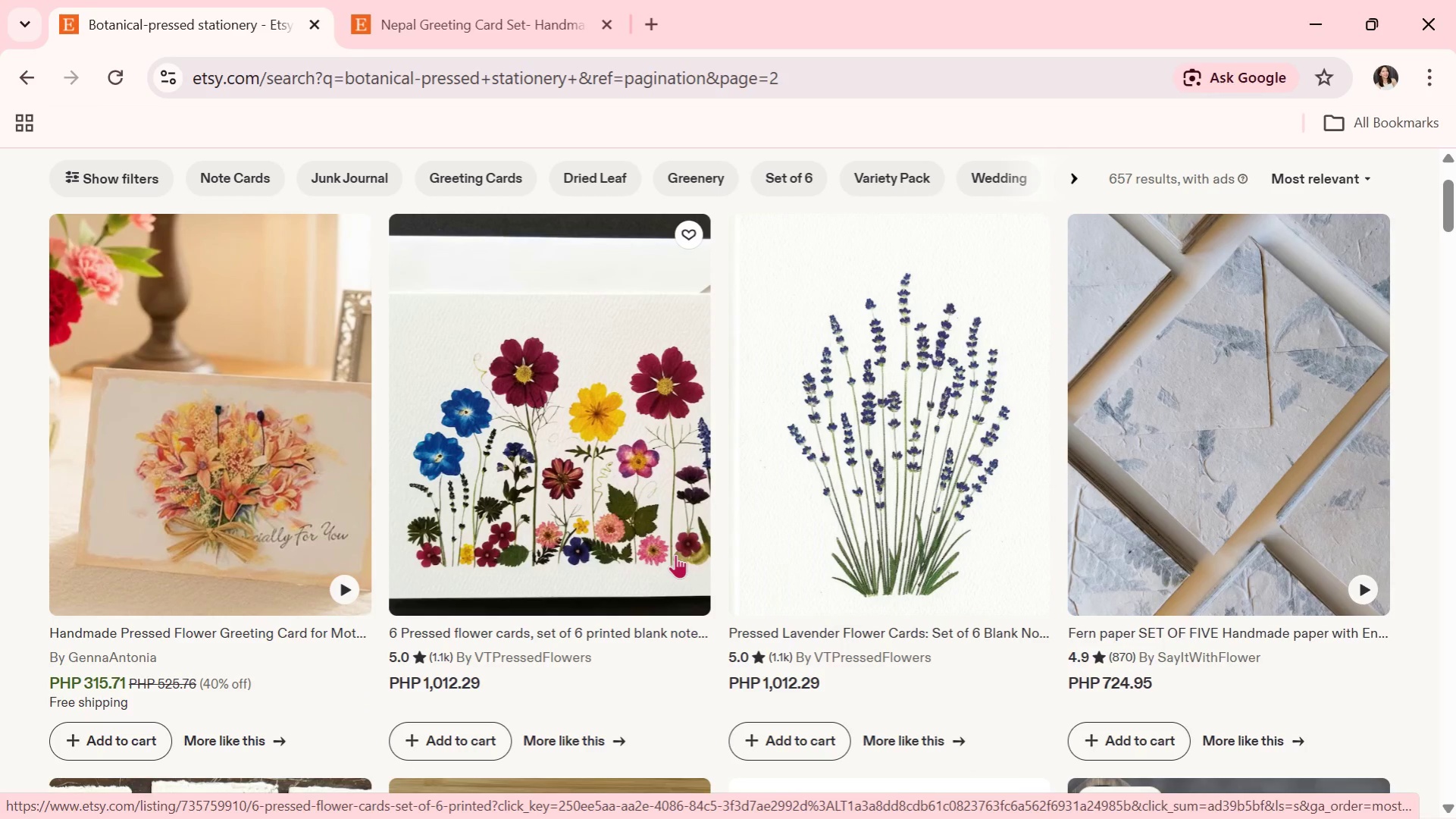 
scroll: coordinate [696, 510], scroll_direction: down, amount: 6.0
 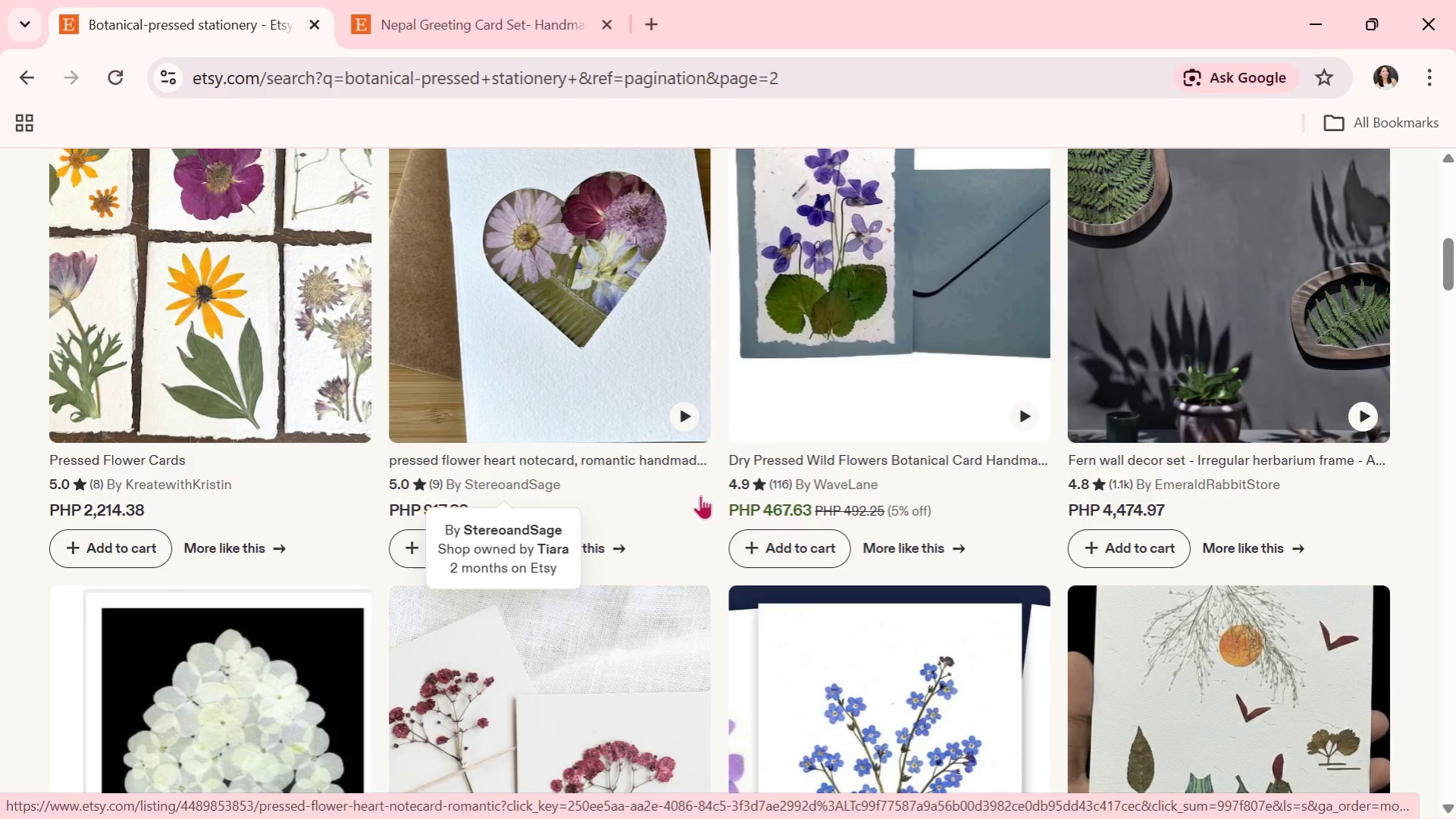 
wait(12.05)
 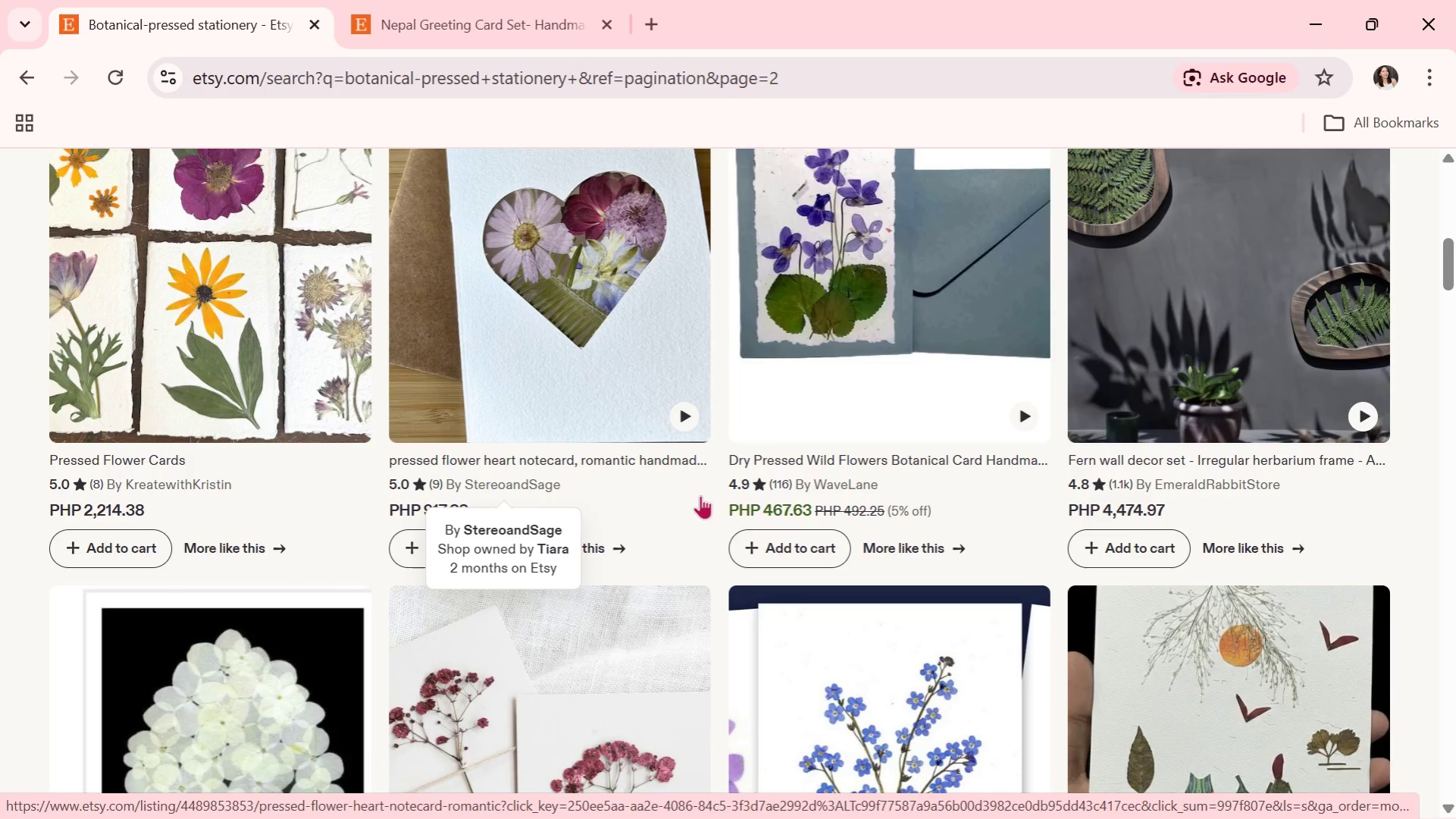 
scroll: coordinate [857, 536], scroll_direction: down, amount: 10.0
 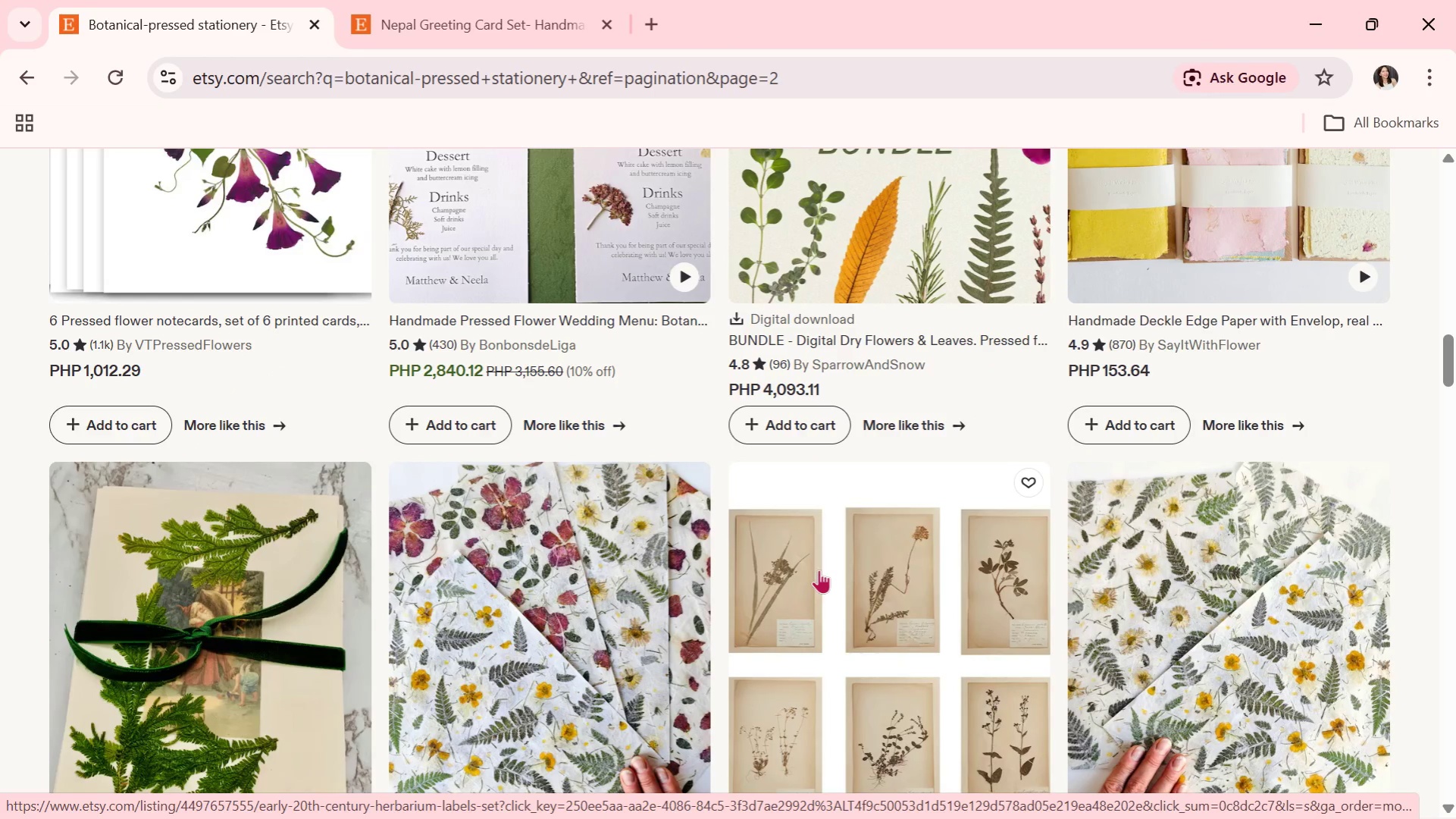 
scroll: coordinate [584, 550], scroll_direction: down, amount: 6.0
 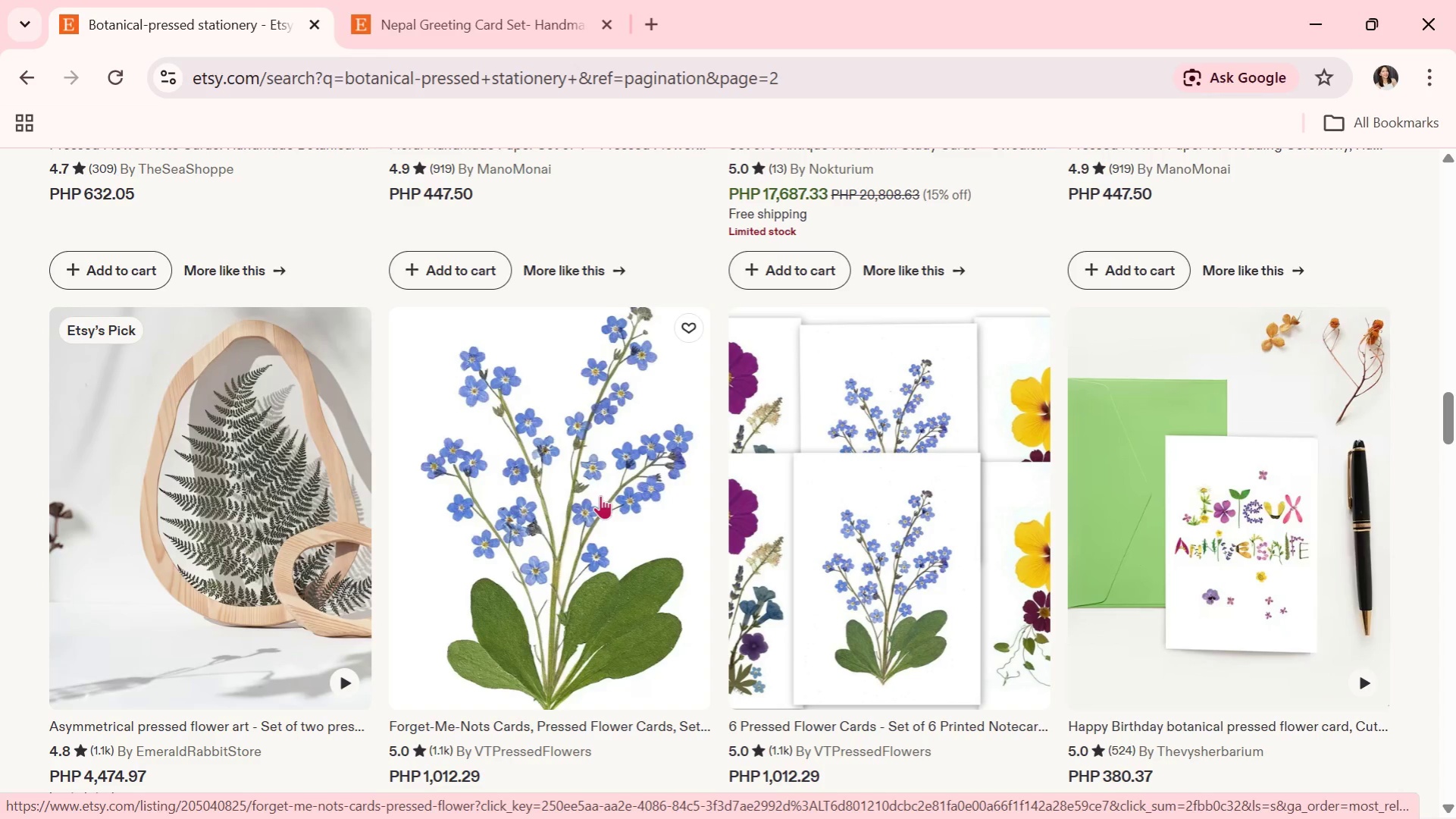 
wait(14.39)
 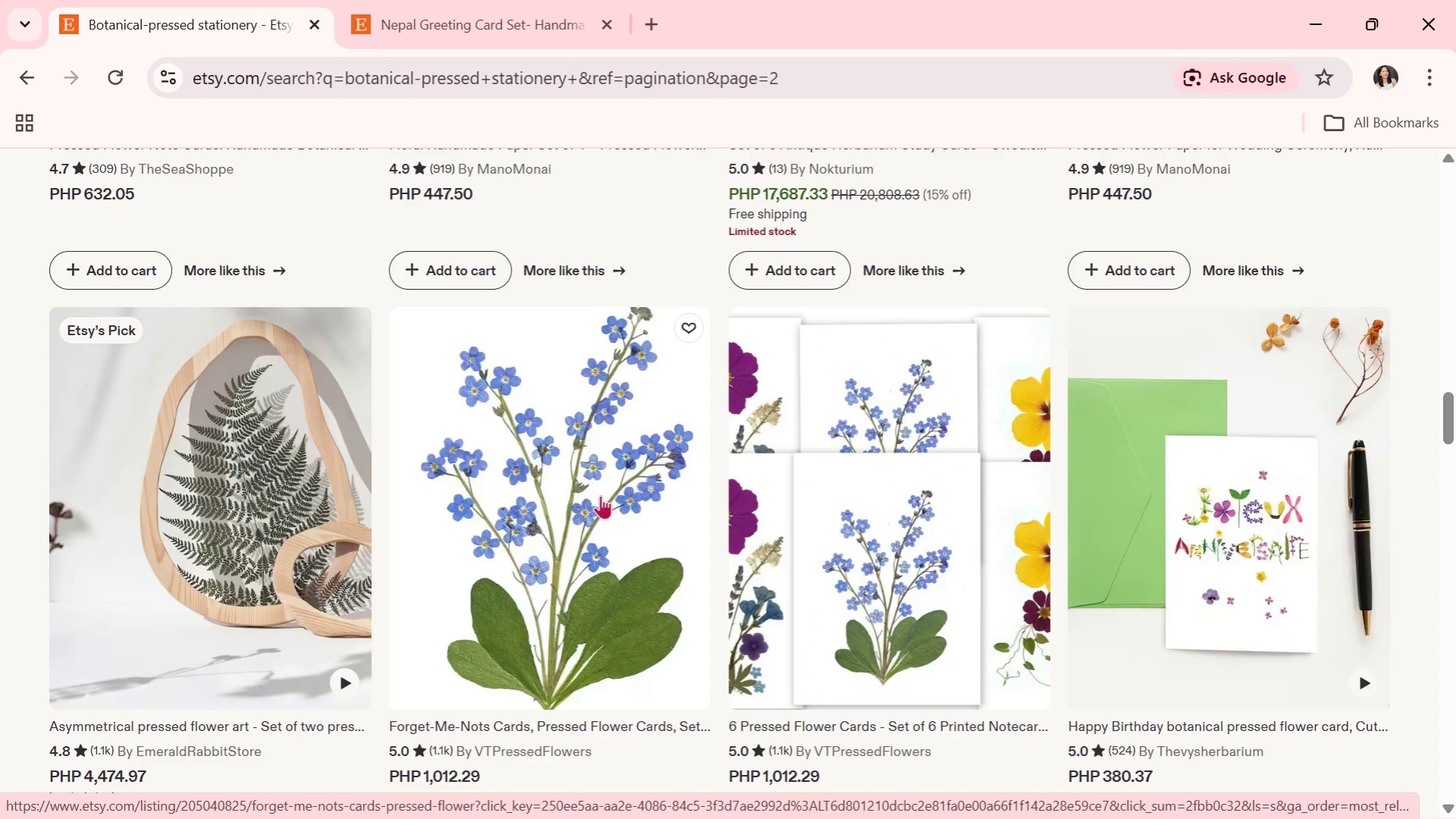 
scroll: coordinate [644, 645], scroll_direction: down, amount: 6.0
 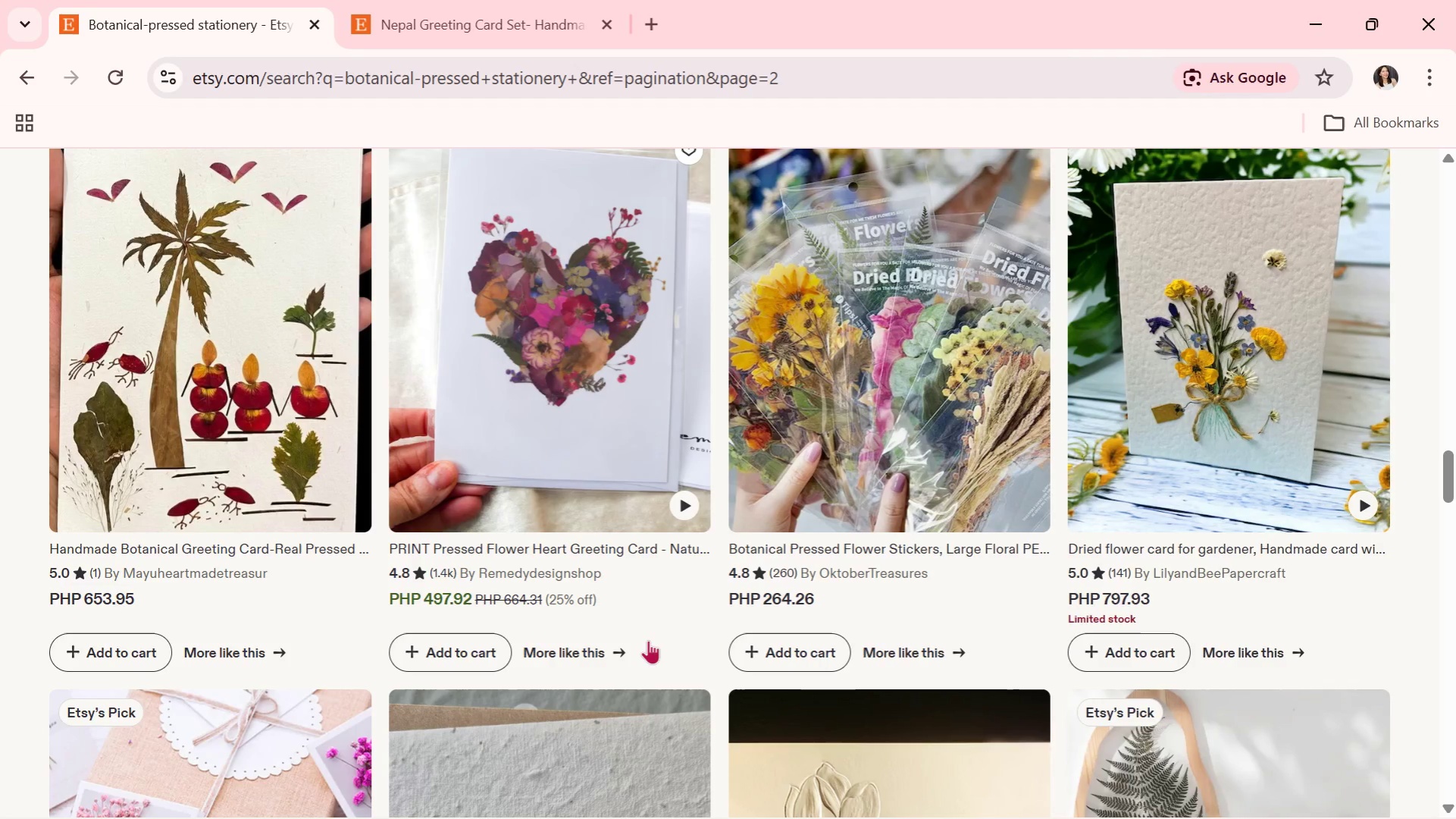 
wait(13.18)
 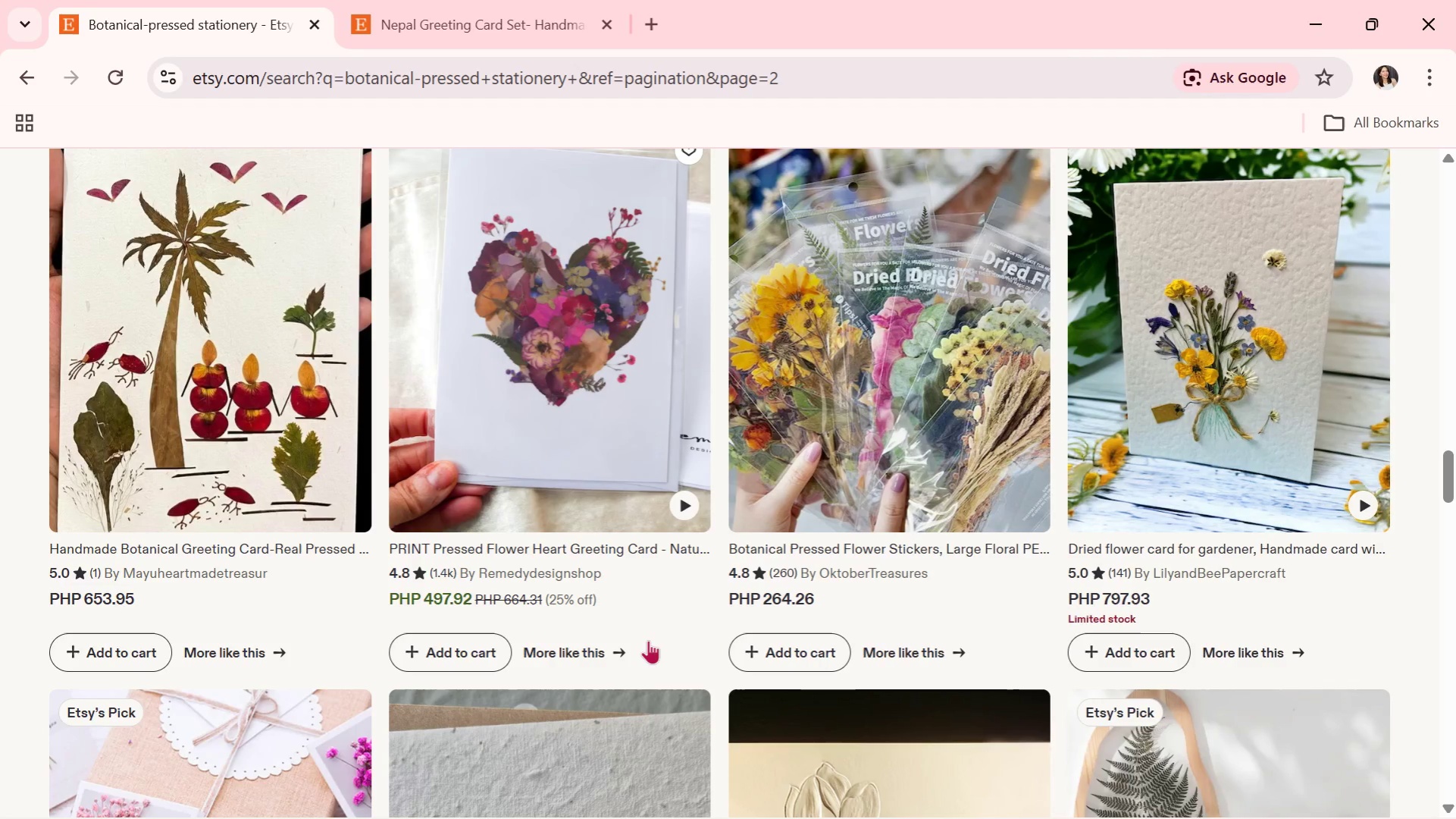 
scroll: coordinate [663, 658], scroll_direction: down, amount: 2.0
 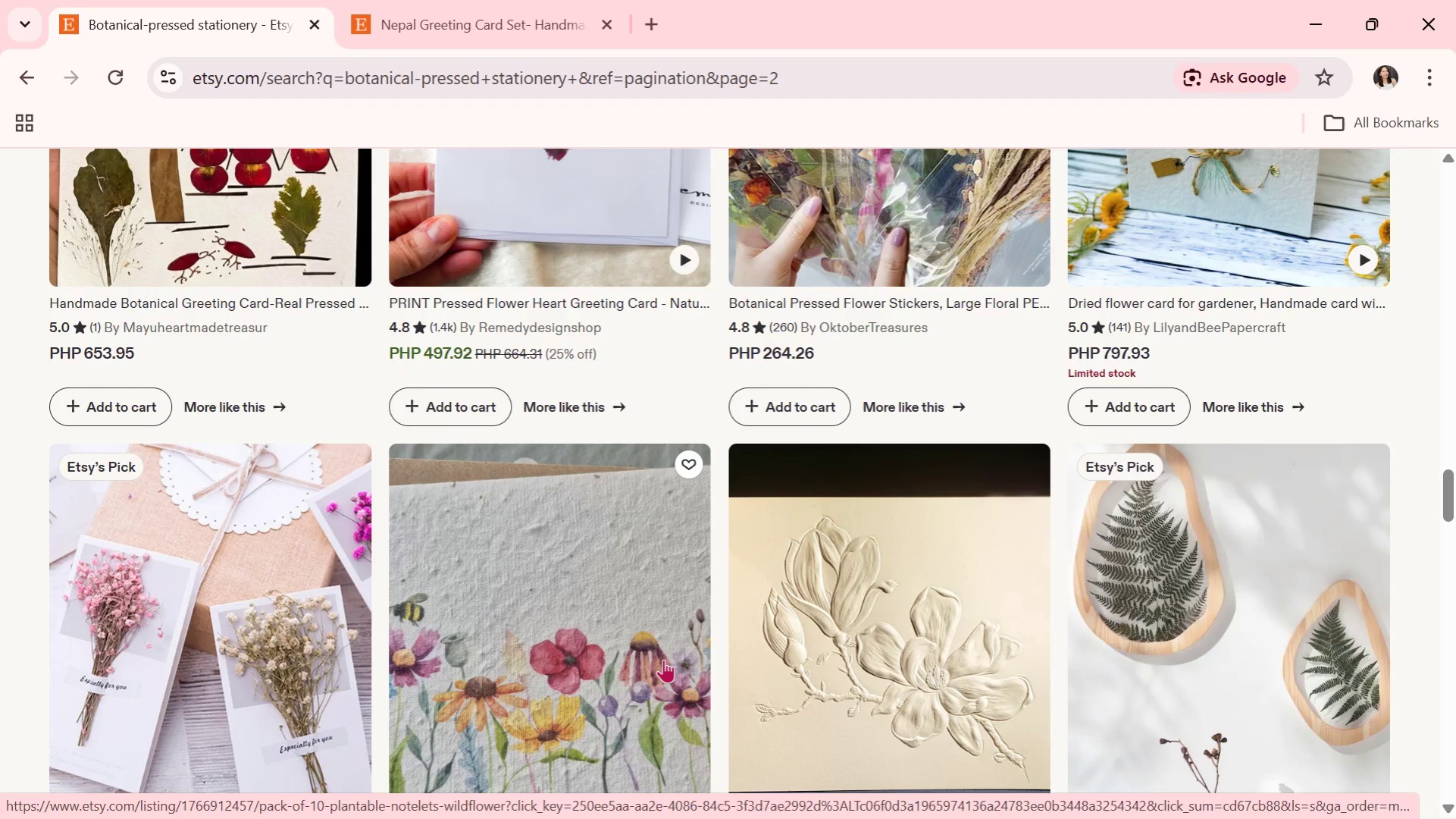 
wait(7.46)
 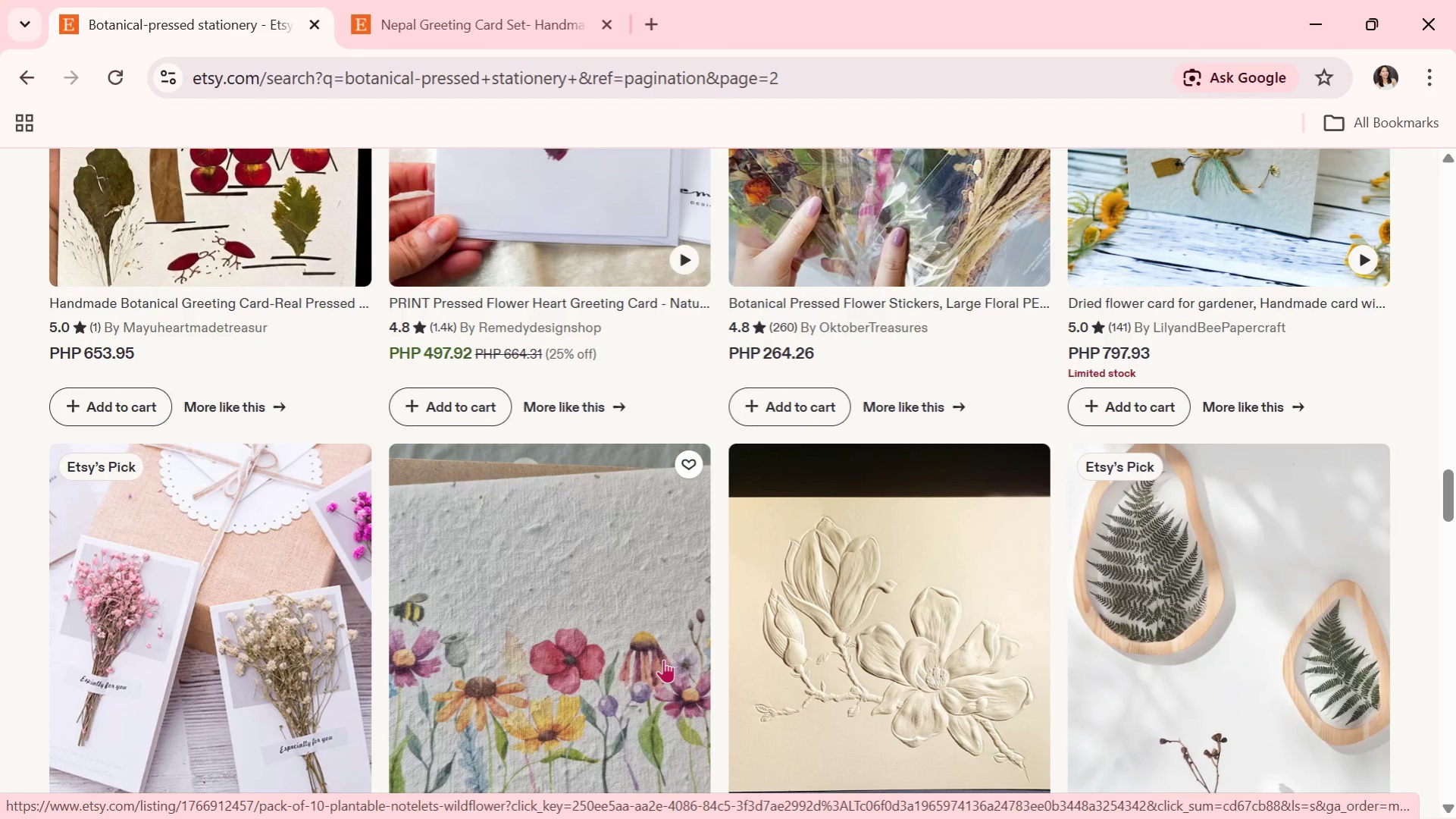 
scroll: coordinate [711, 698], scroll_direction: down, amount: 2.0
 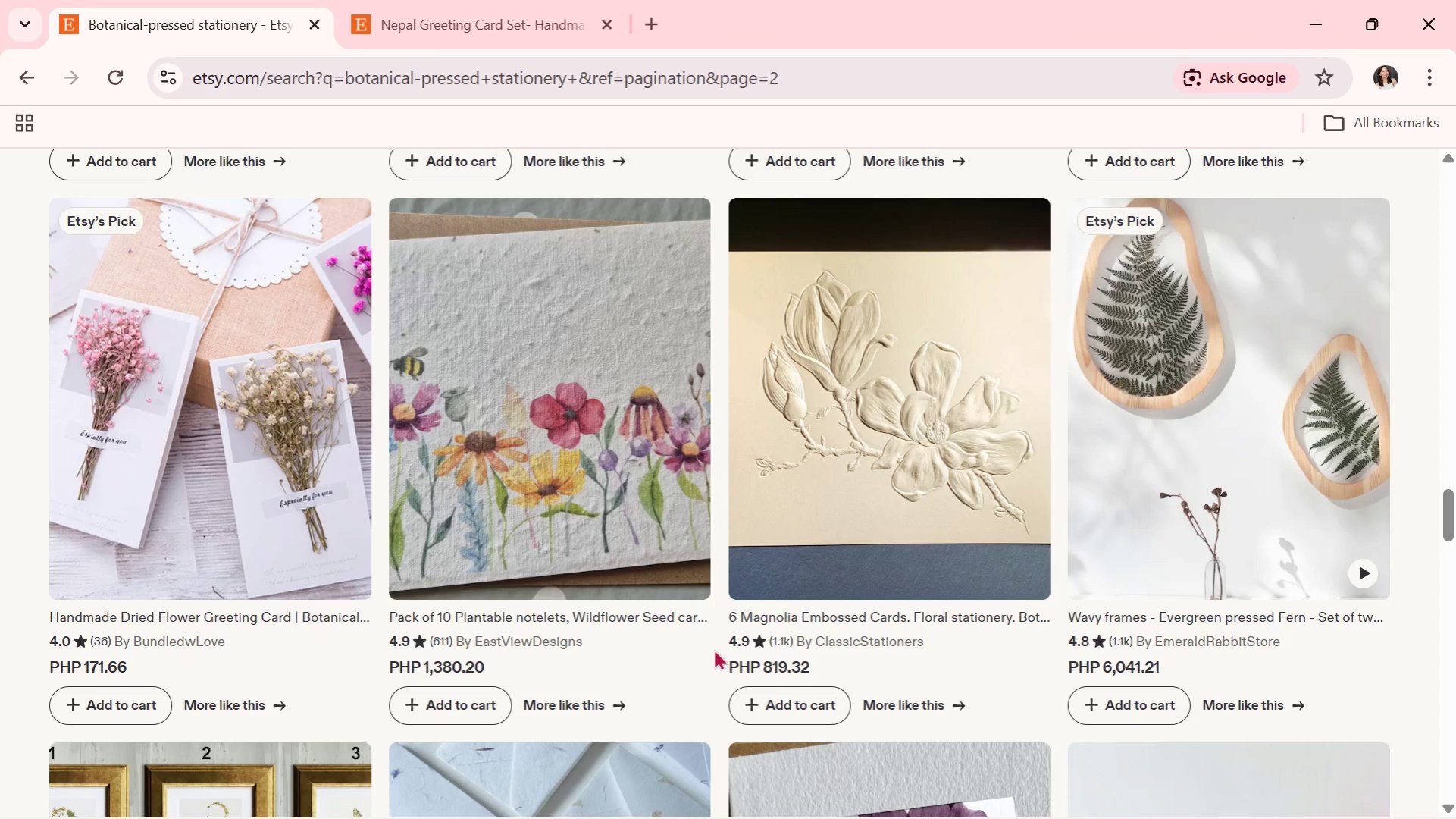 
wait(13.41)
 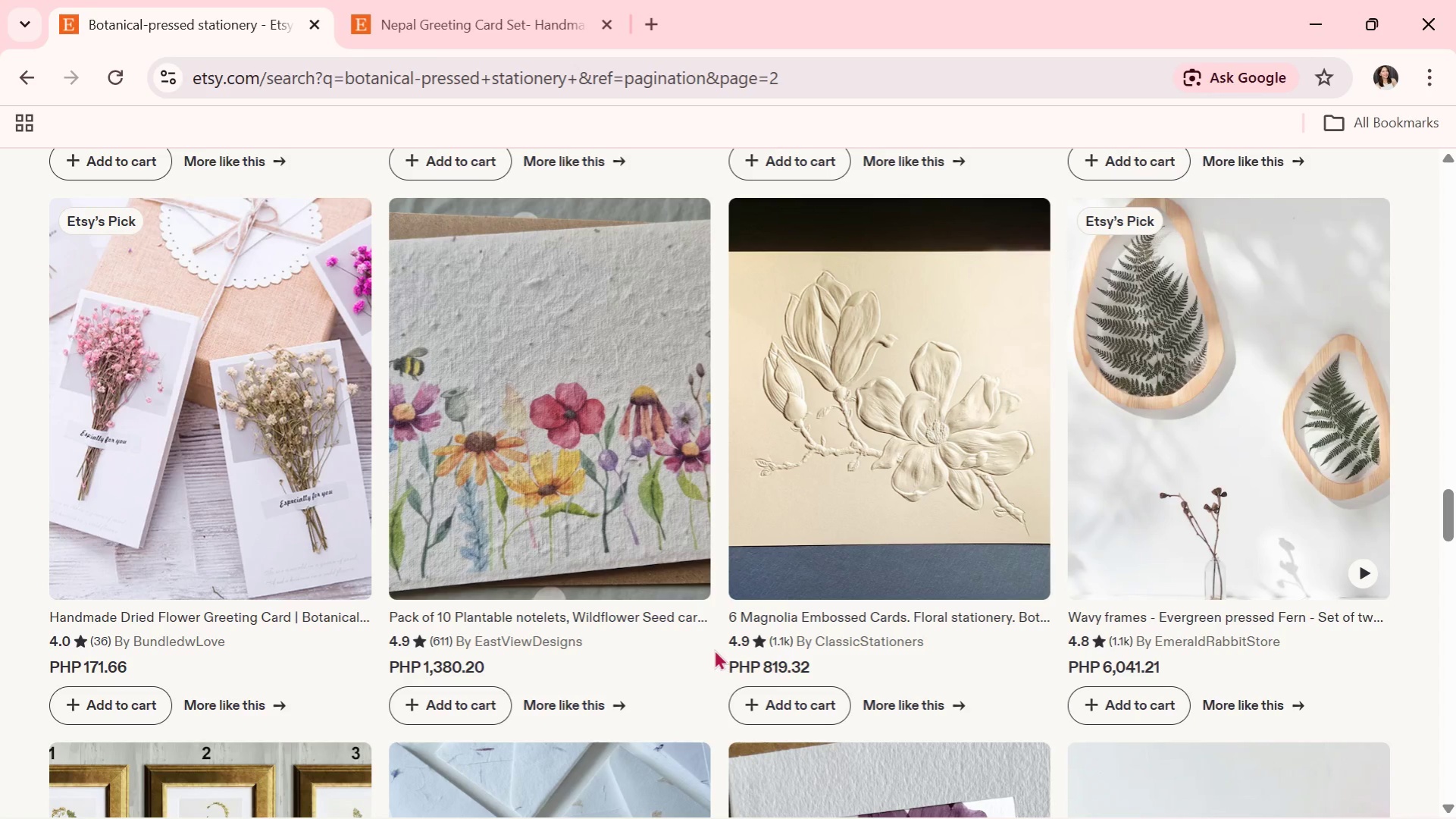 
scroll: coordinate [713, 648], scroll_direction: down, amount: 1.0
 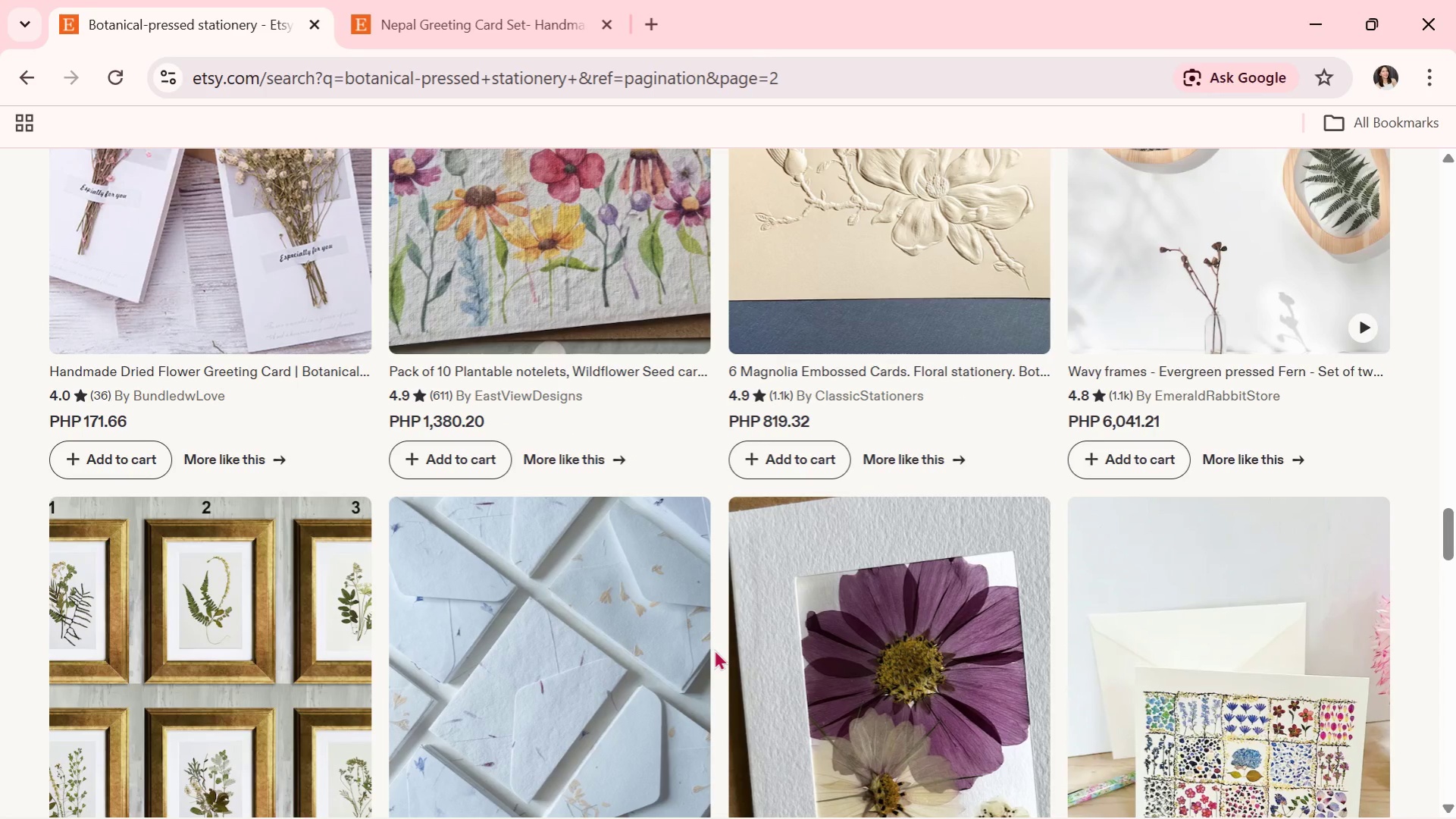 
wait(5.16)
 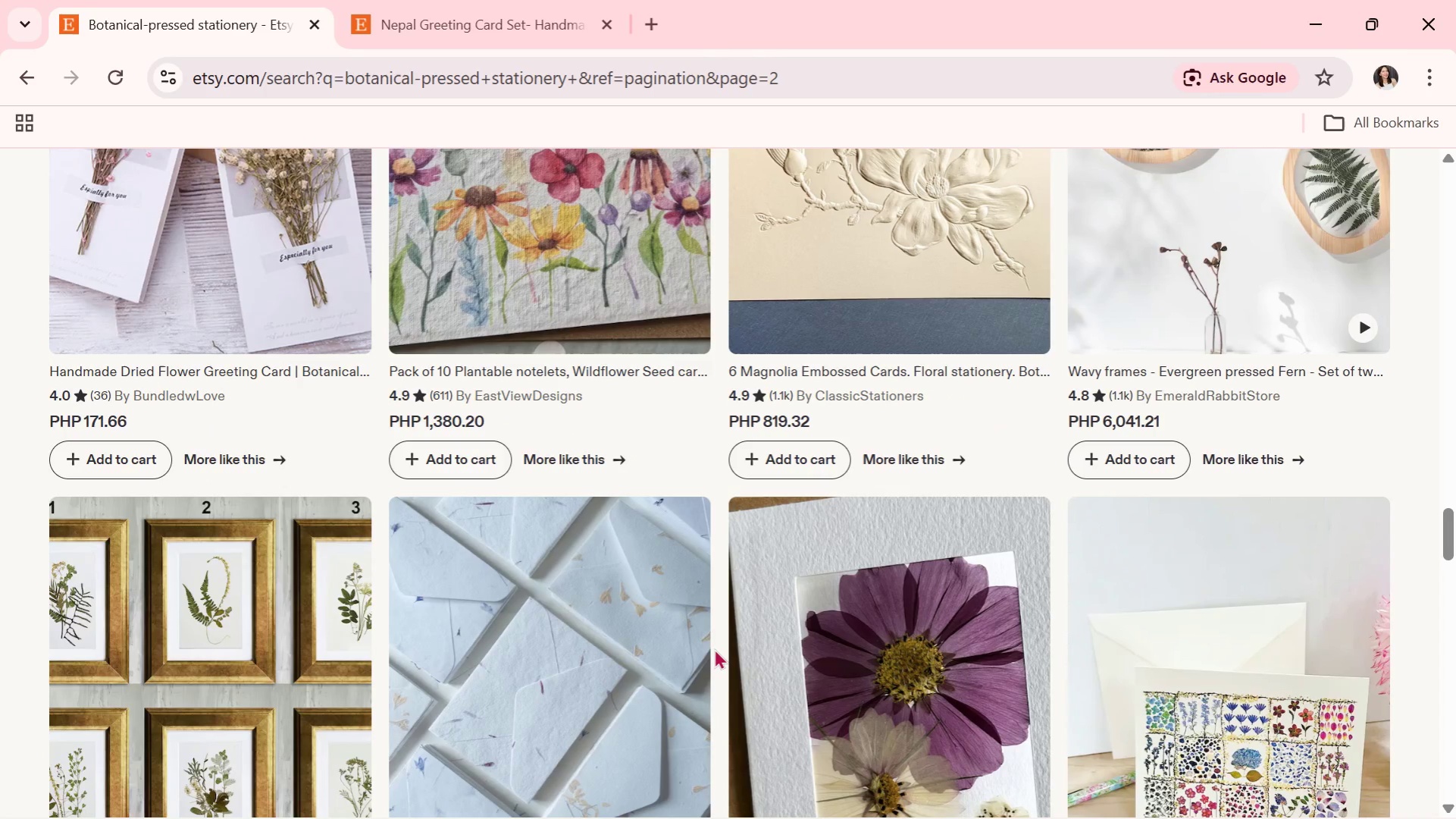 
scroll: coordinate [818, 789], scroll_direction: down, amount: 8.0
 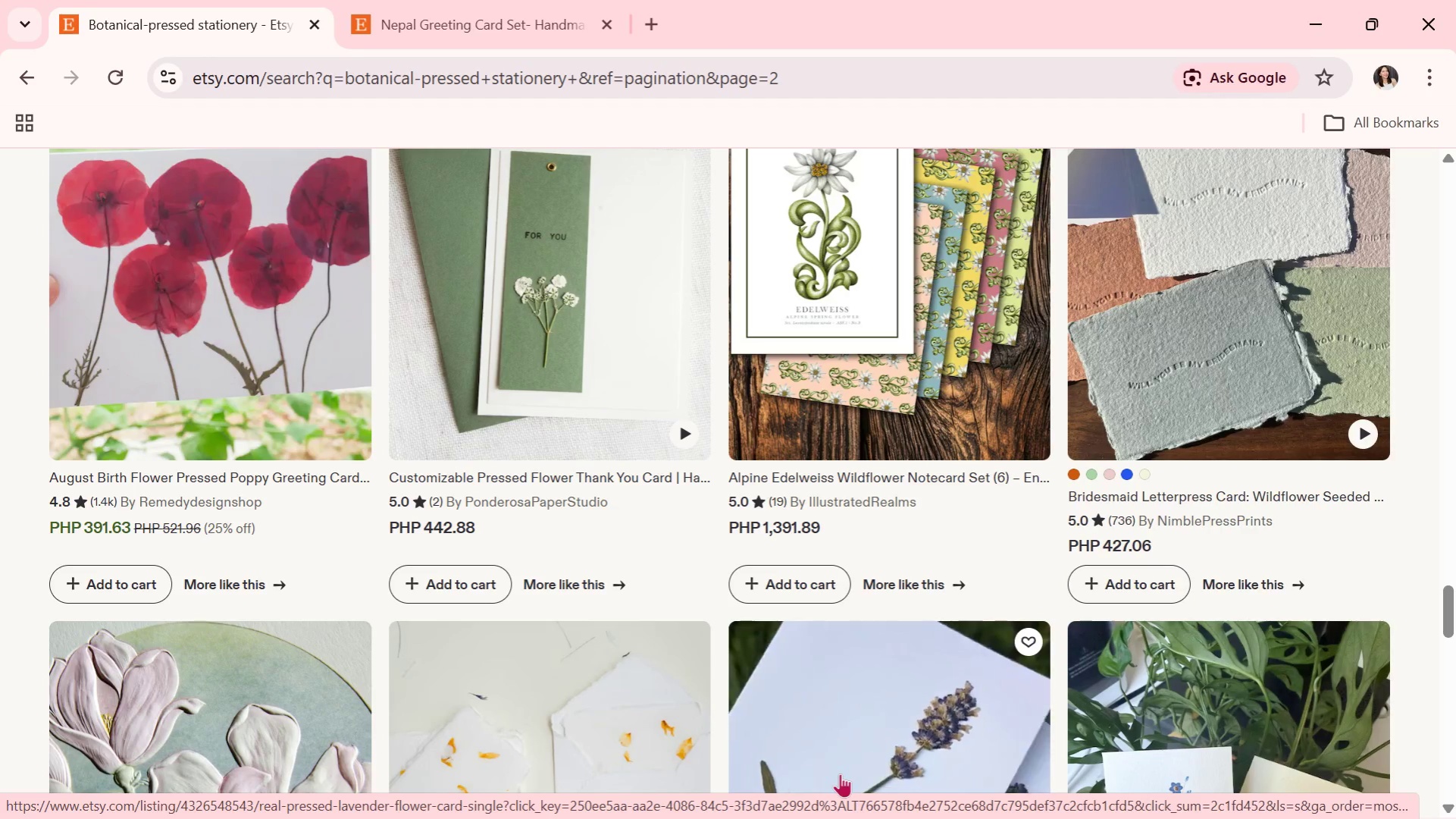 
wait(18.64)
 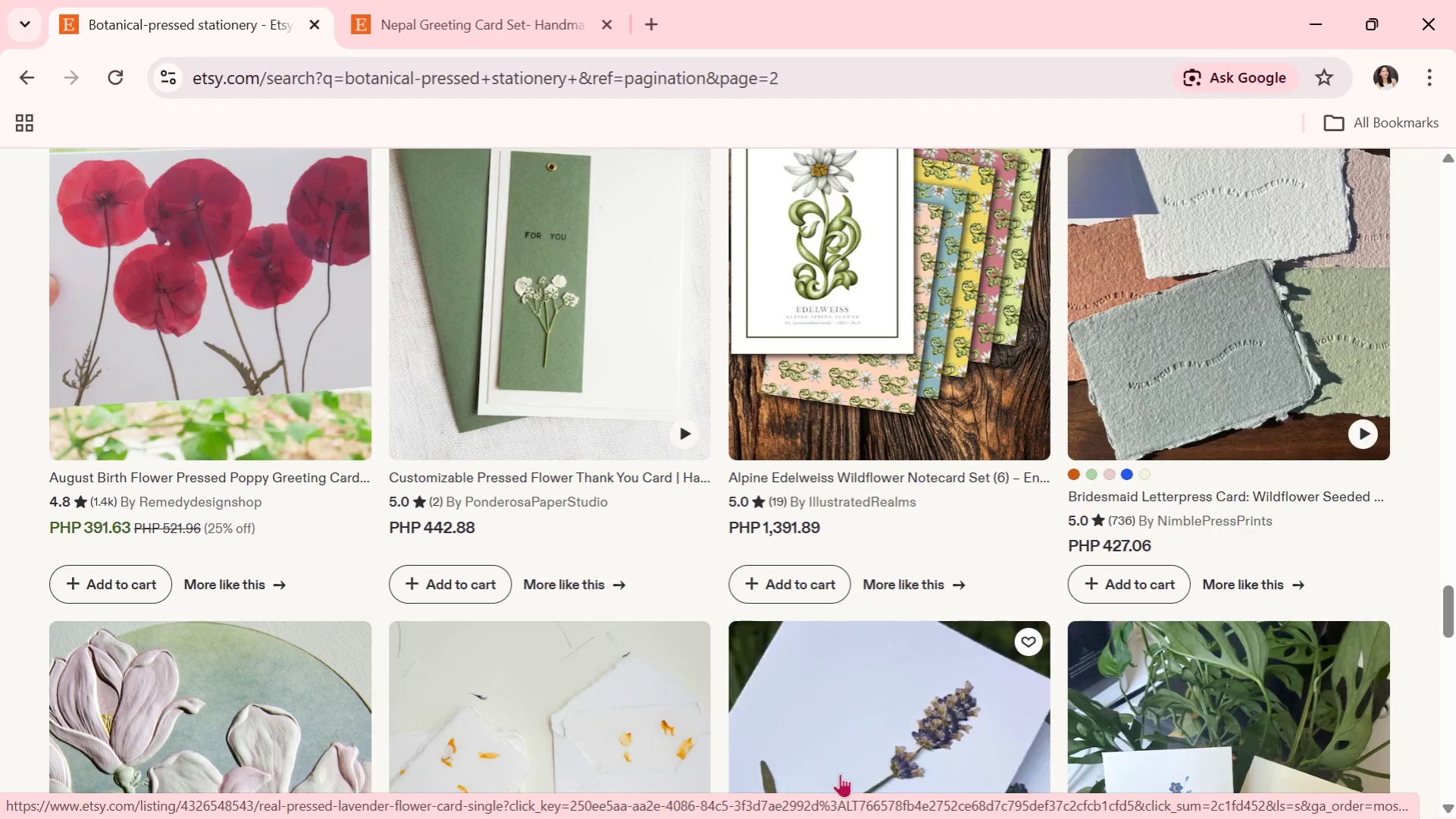 
scroll: coordinate [1141, 473], scroll_direction: down, amount: 4.0
 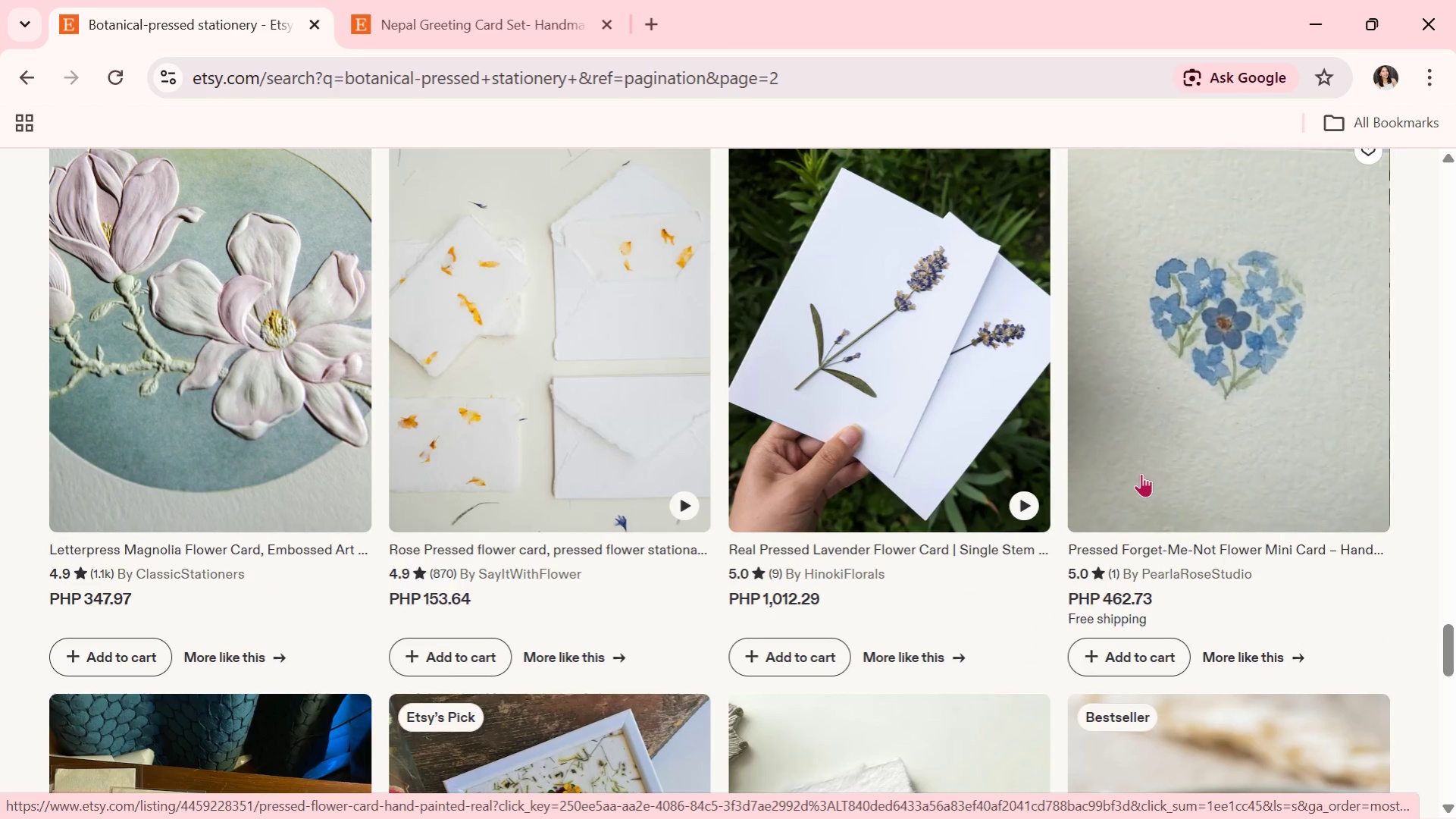 
wait(8.43)
 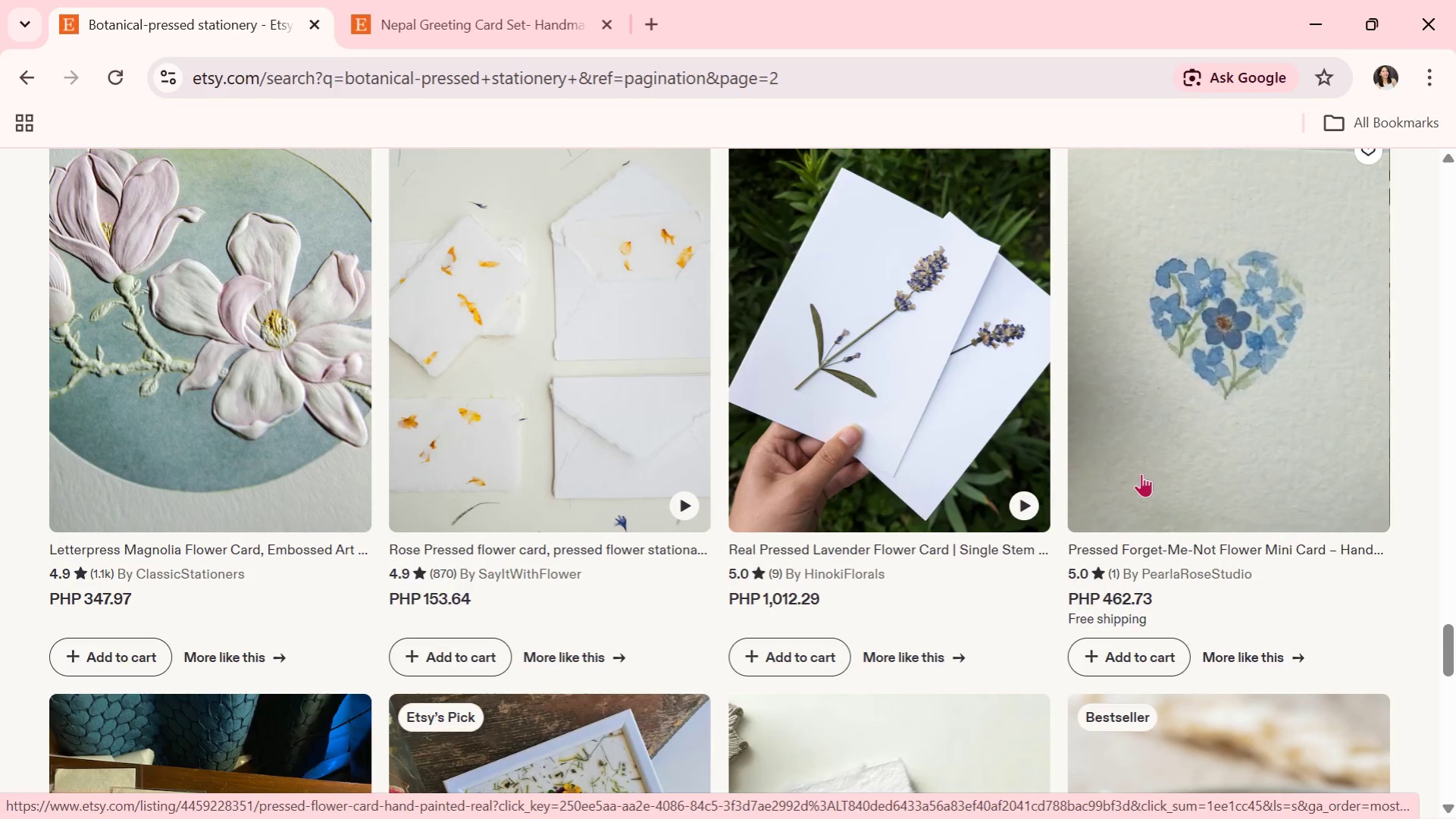 
scroll: coordinate [872, 432], scroll_direction: down, amount: 7.0
 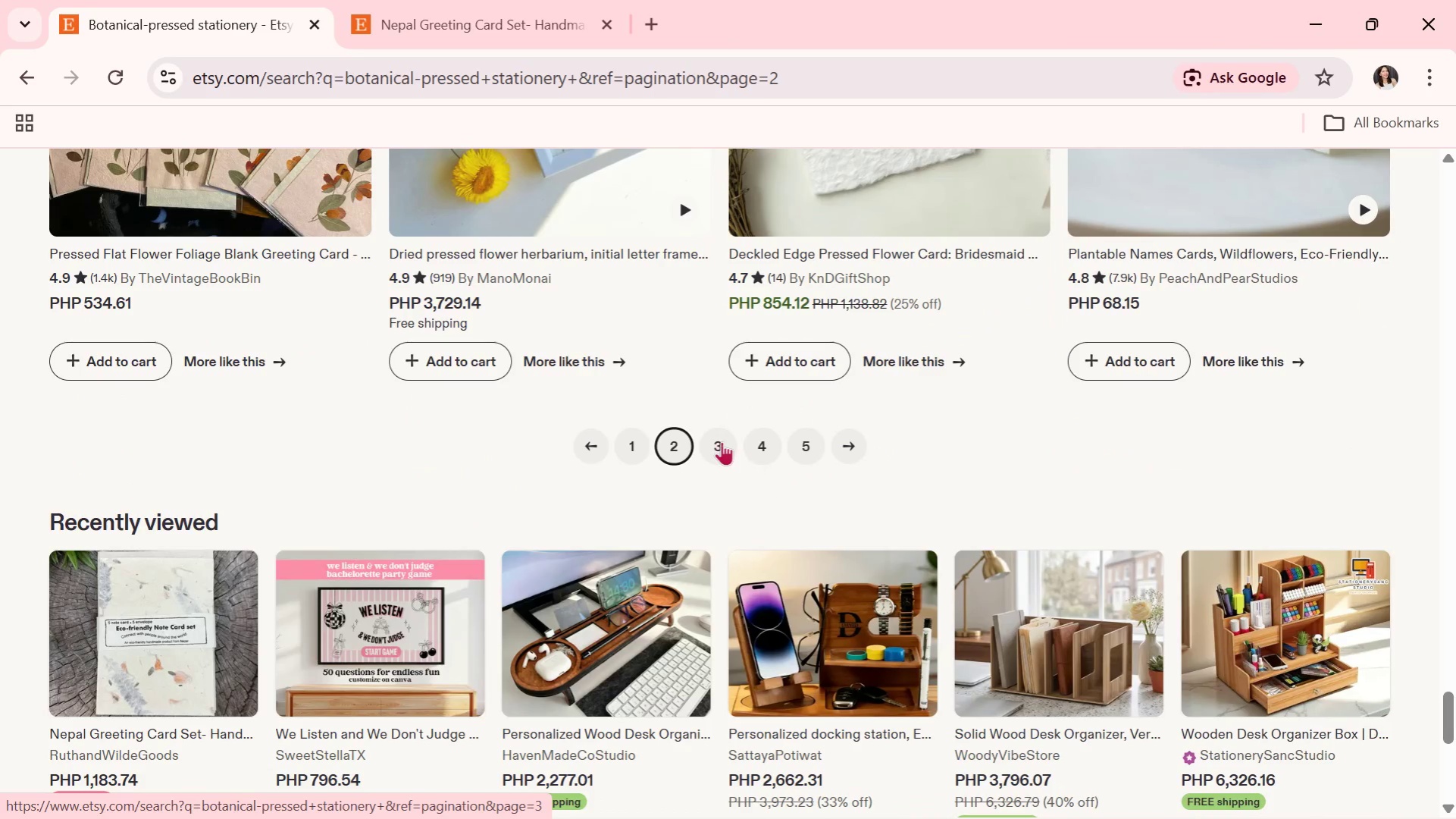 
left_click([720, 441])
 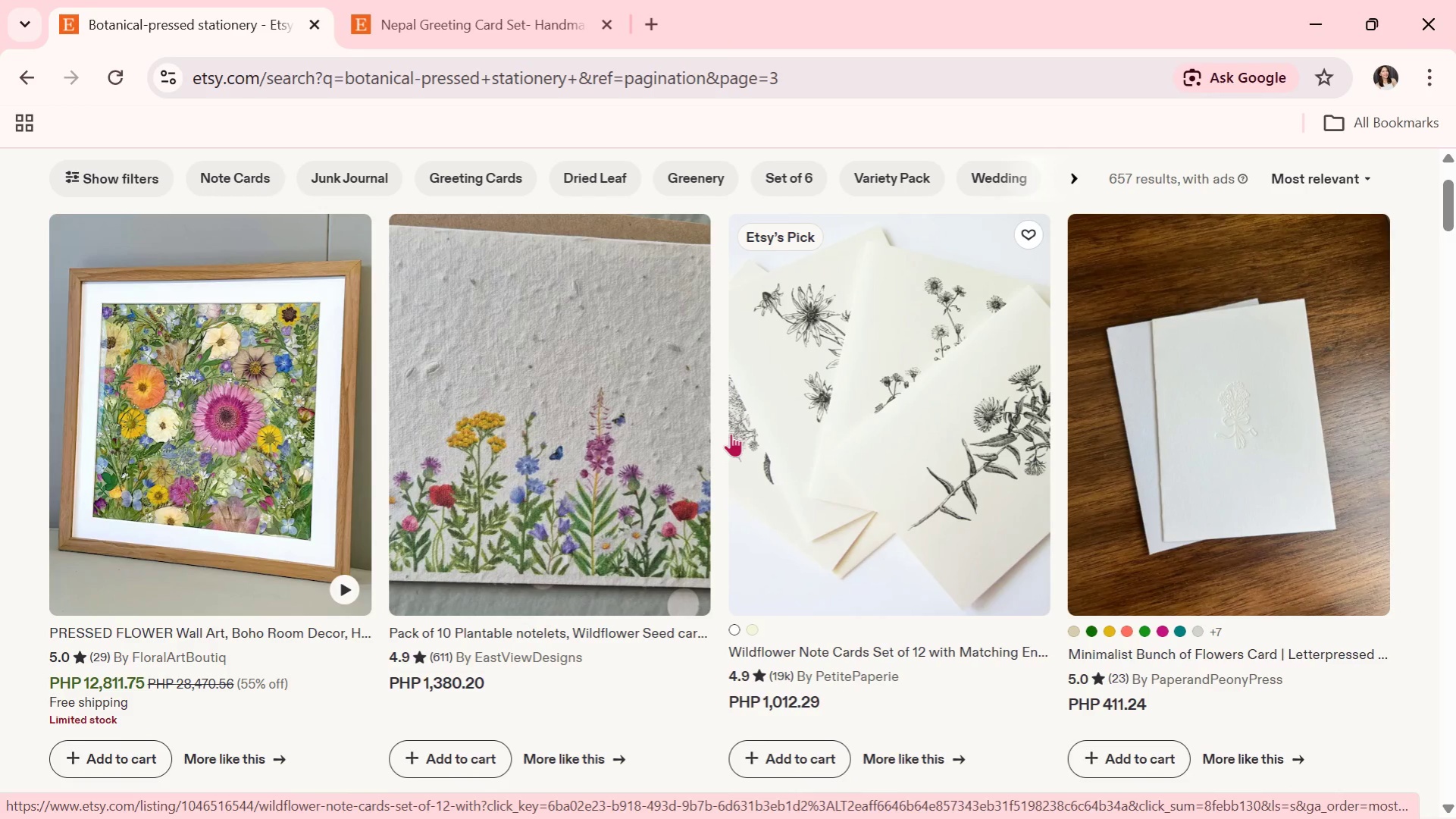 
wait(15.81)
 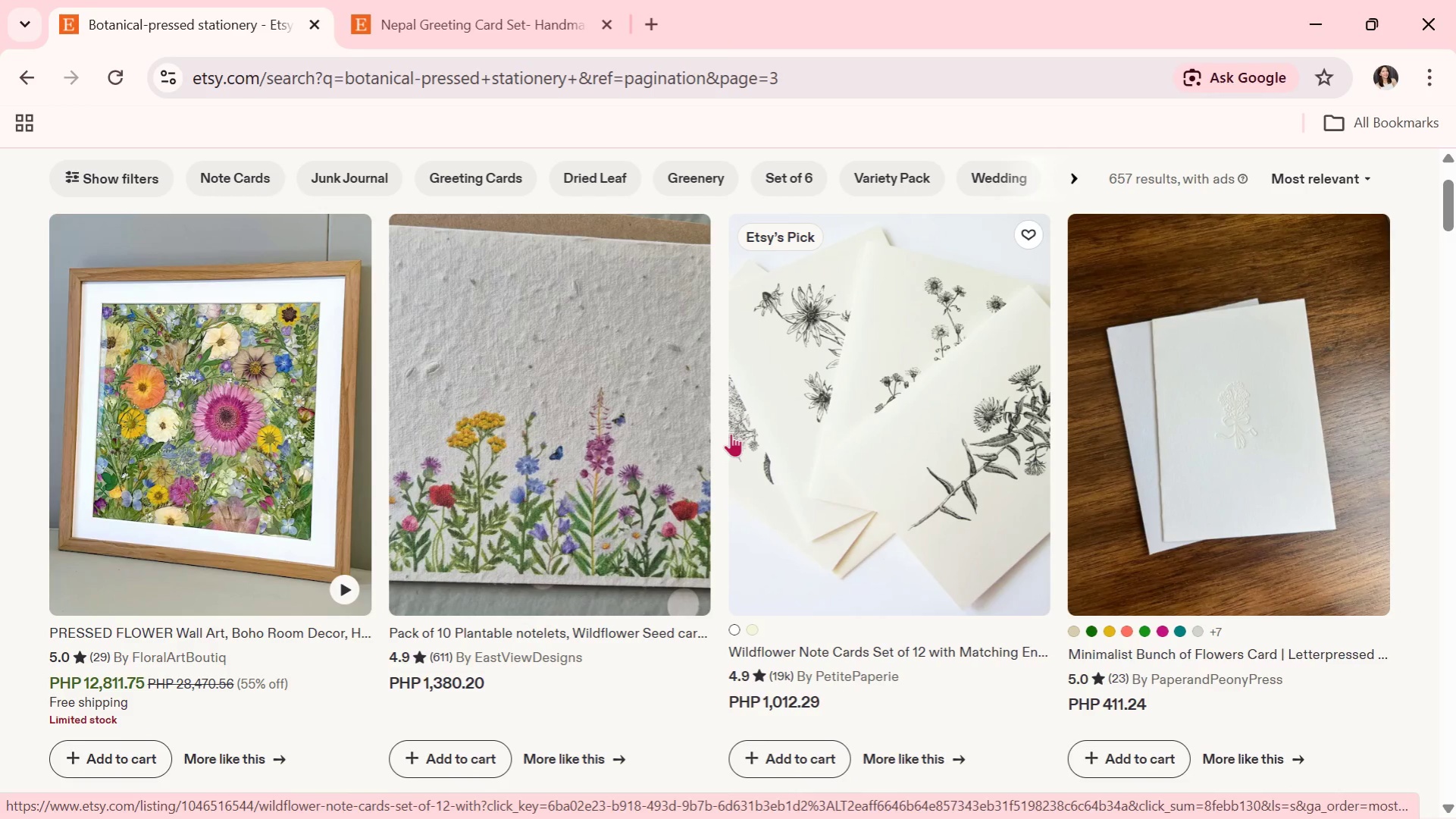 
scroll: coordinate [731, 433], scroll_direction: down, amount: 3.0
 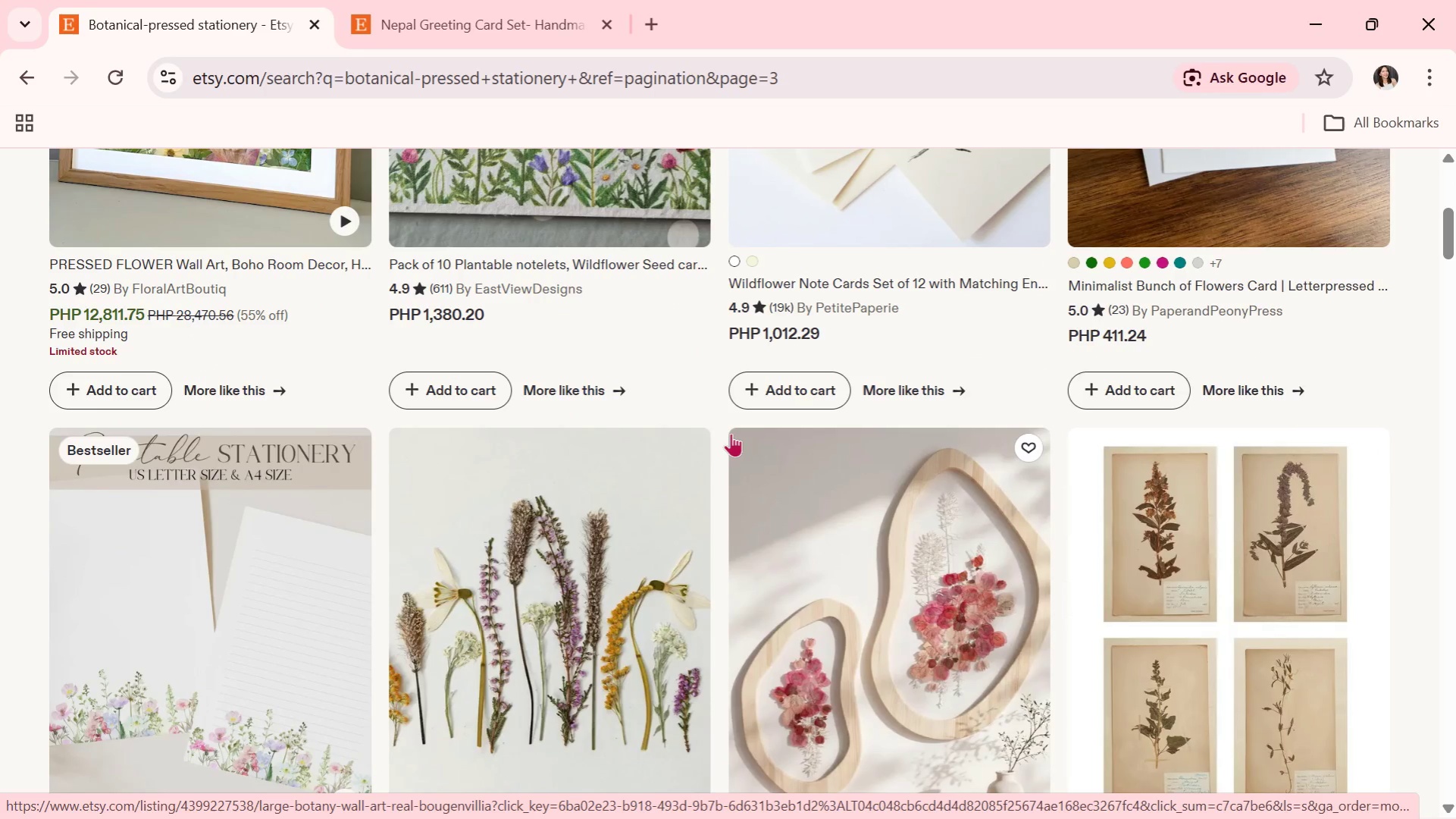 
wait(12.91)
 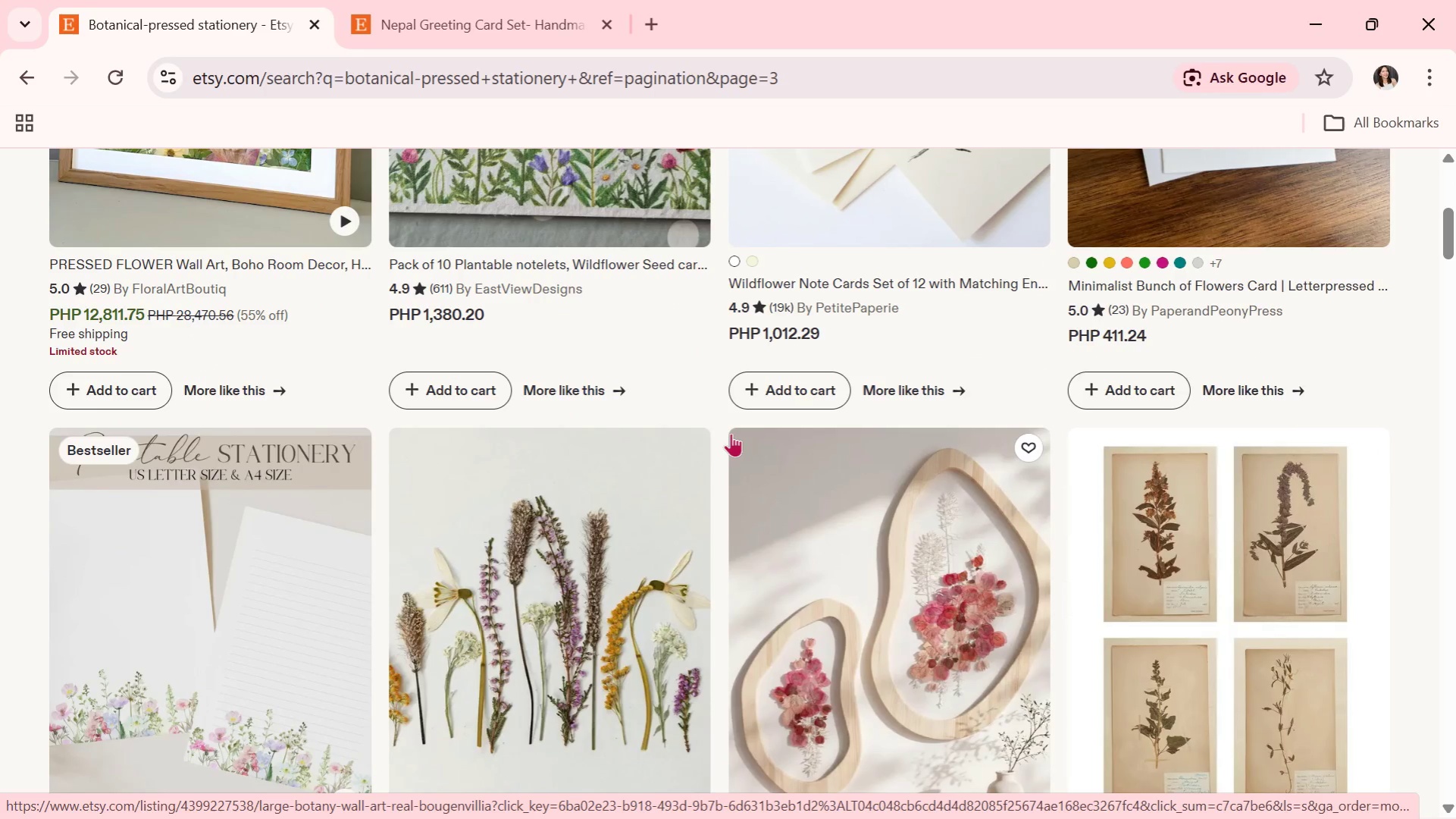 
scroll: coordinate [722, 571], scroll_direction: down, amount: 4.0
 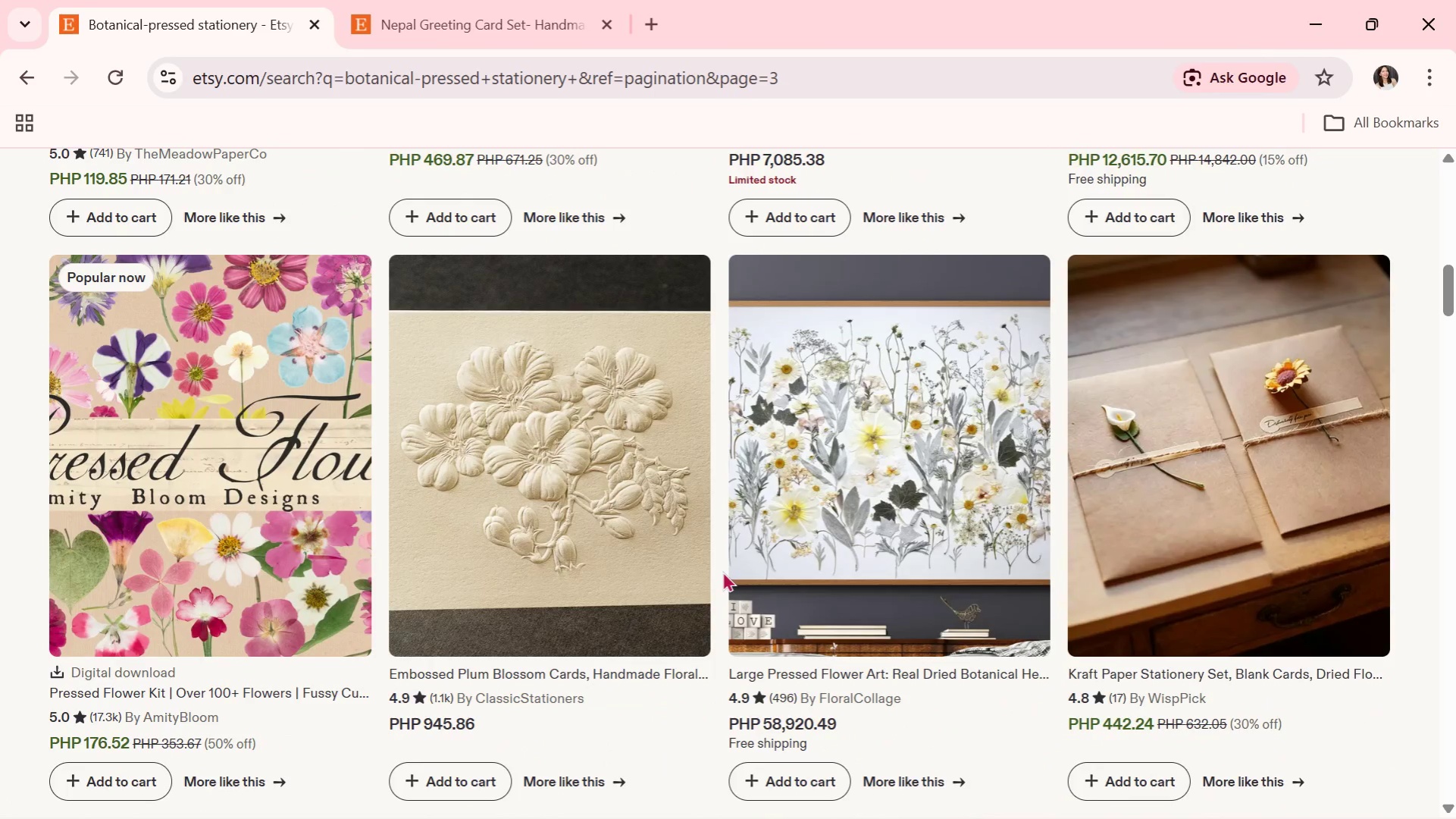 
wait(17.58)
 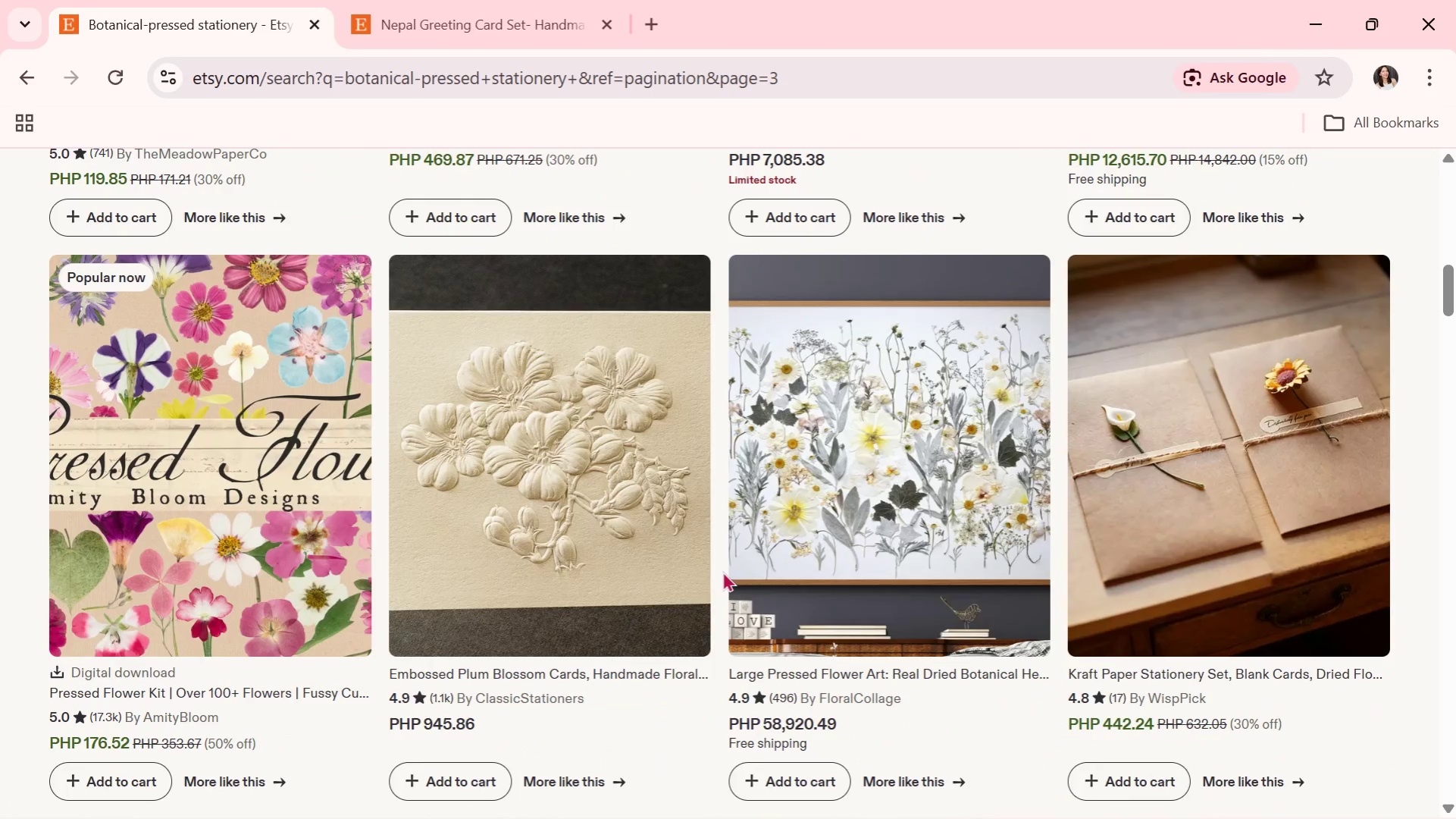 
scroll: coordinate [776, 316], scroll_direction: down, amount: 3.0
 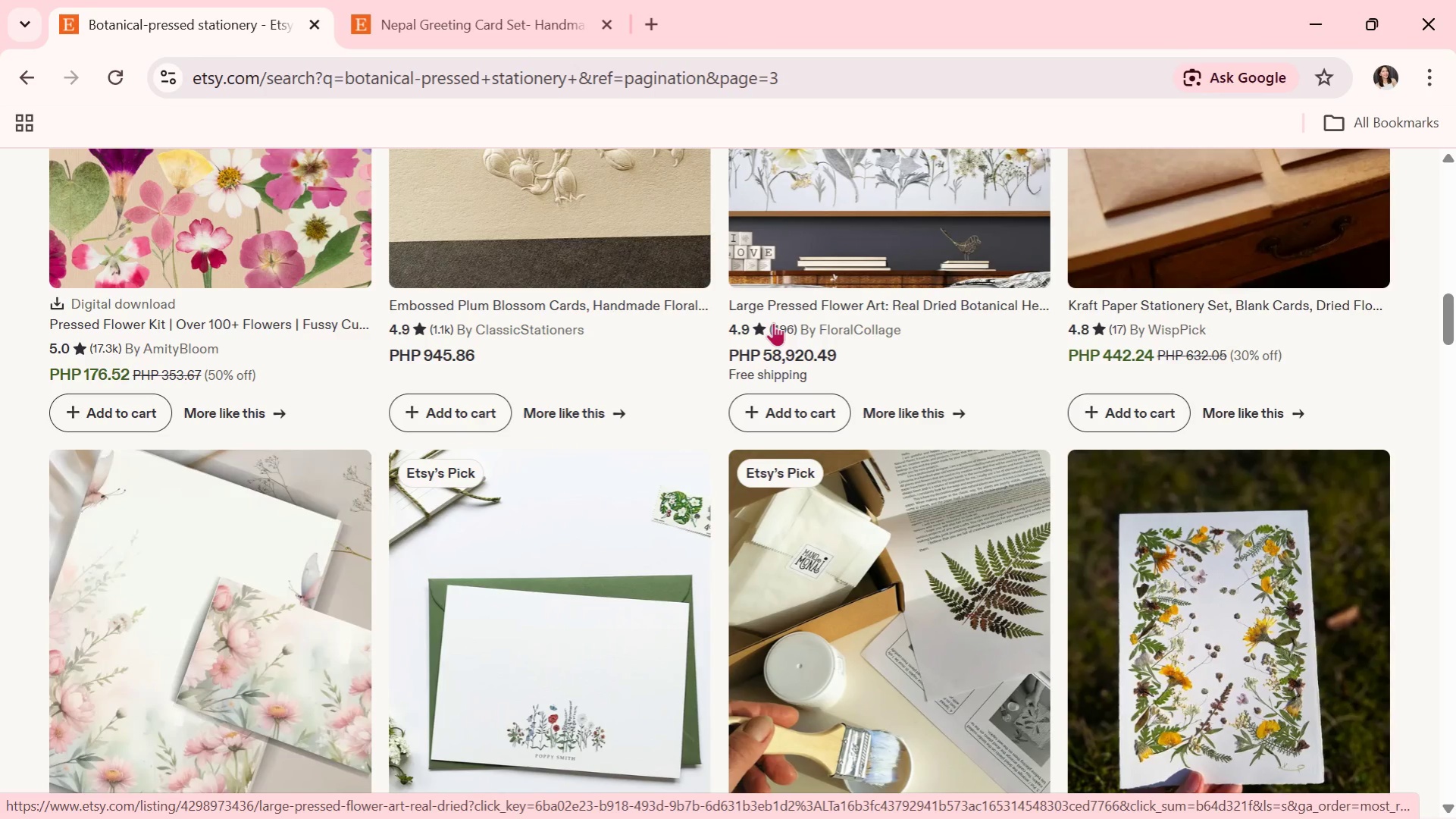 
wait(17.42)
 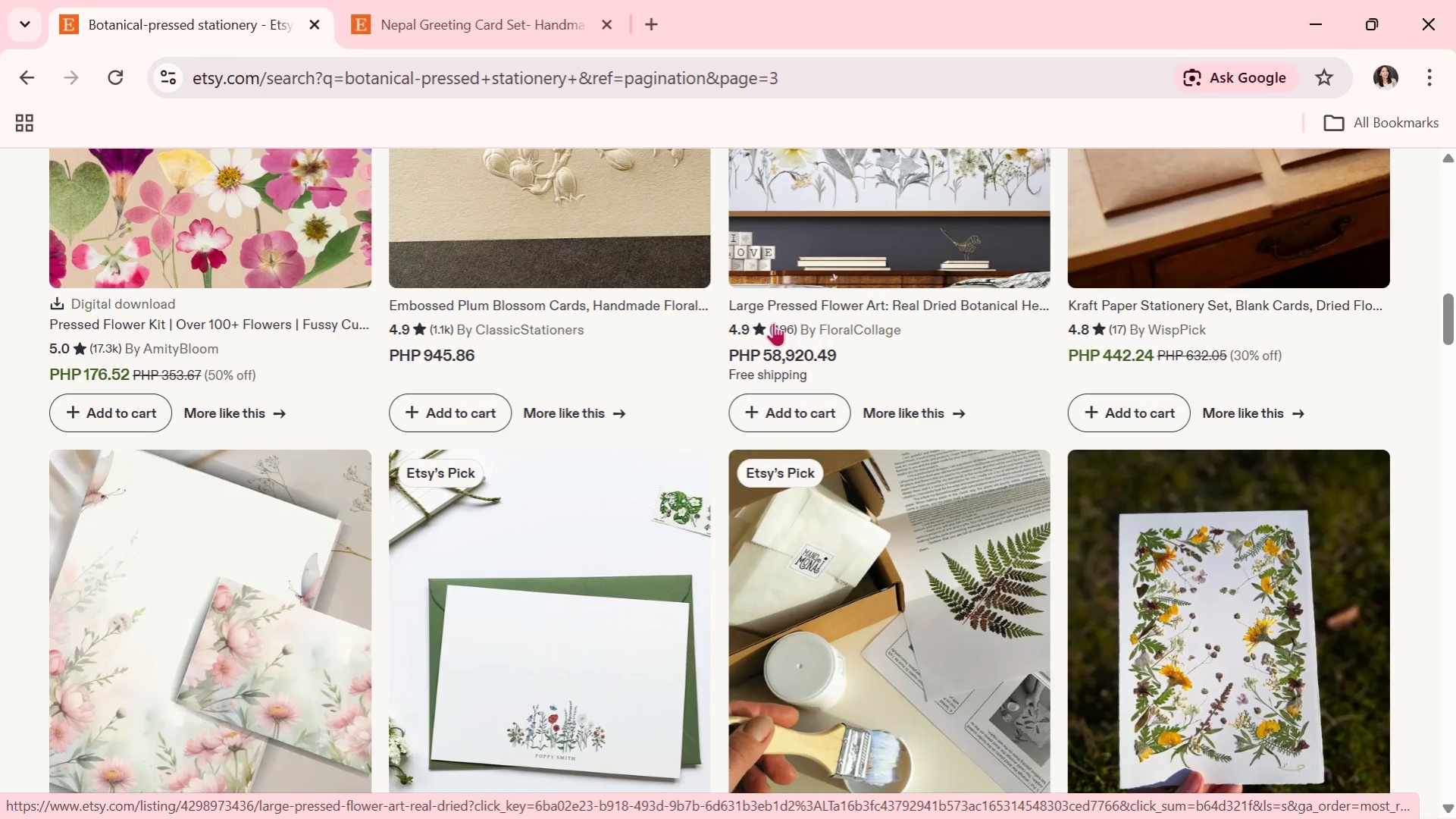 
scroll: coordinate [807, 375], scroll_direction: down, amount: 2.0
 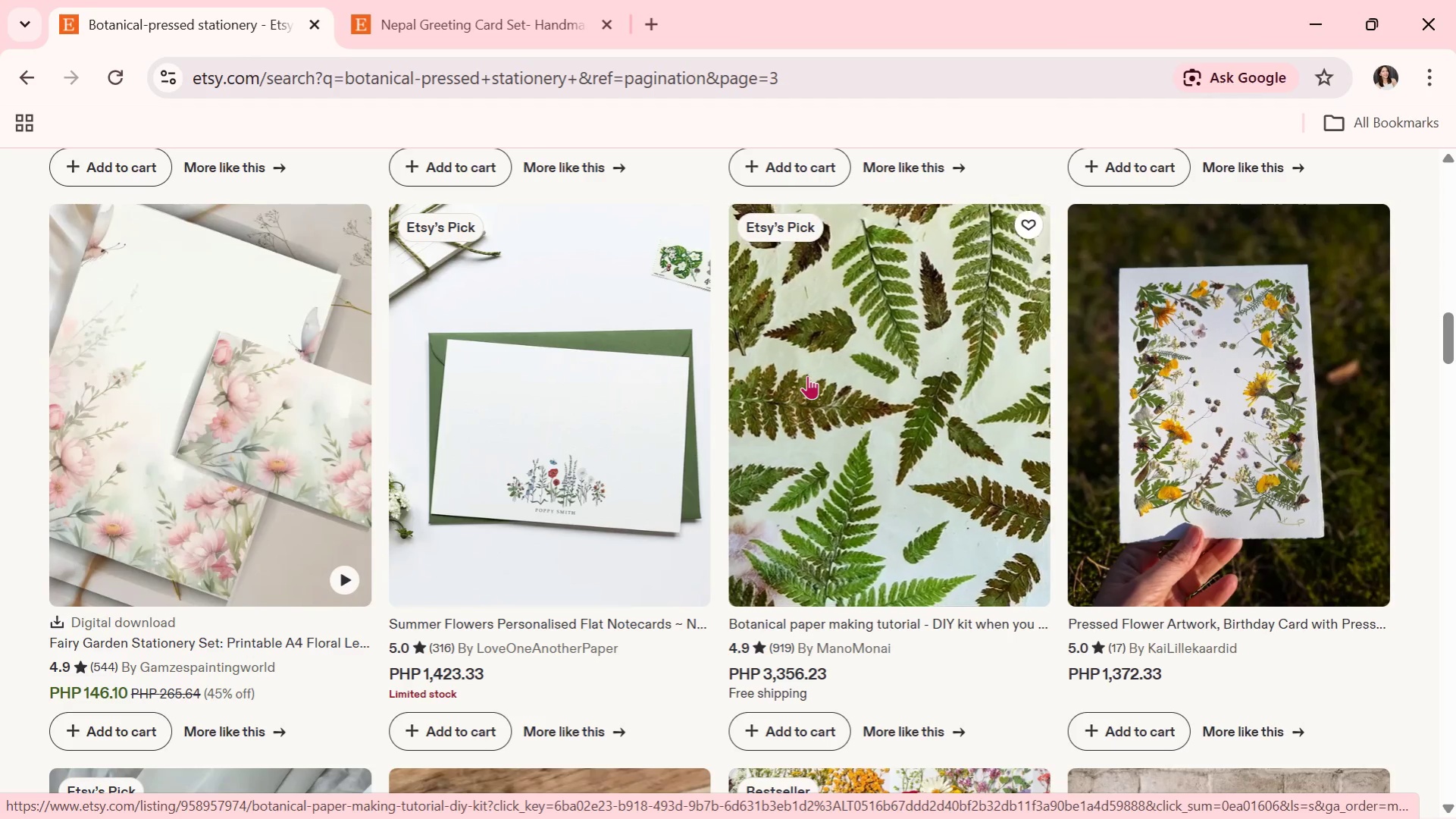 
wait(5.26)
 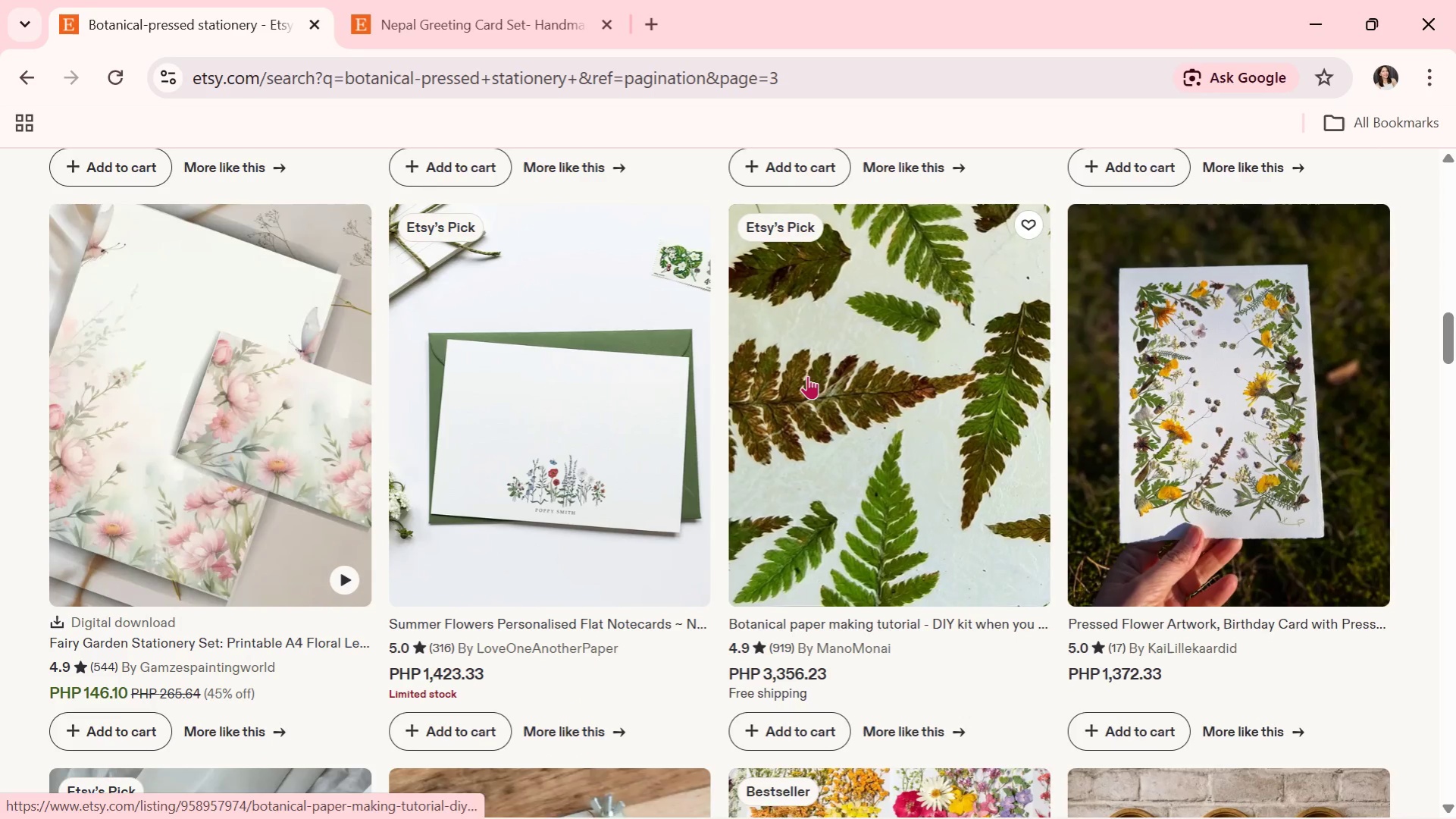 
scroll: coordinate [807, 376], scroll_direction: down, amount: 3.0
 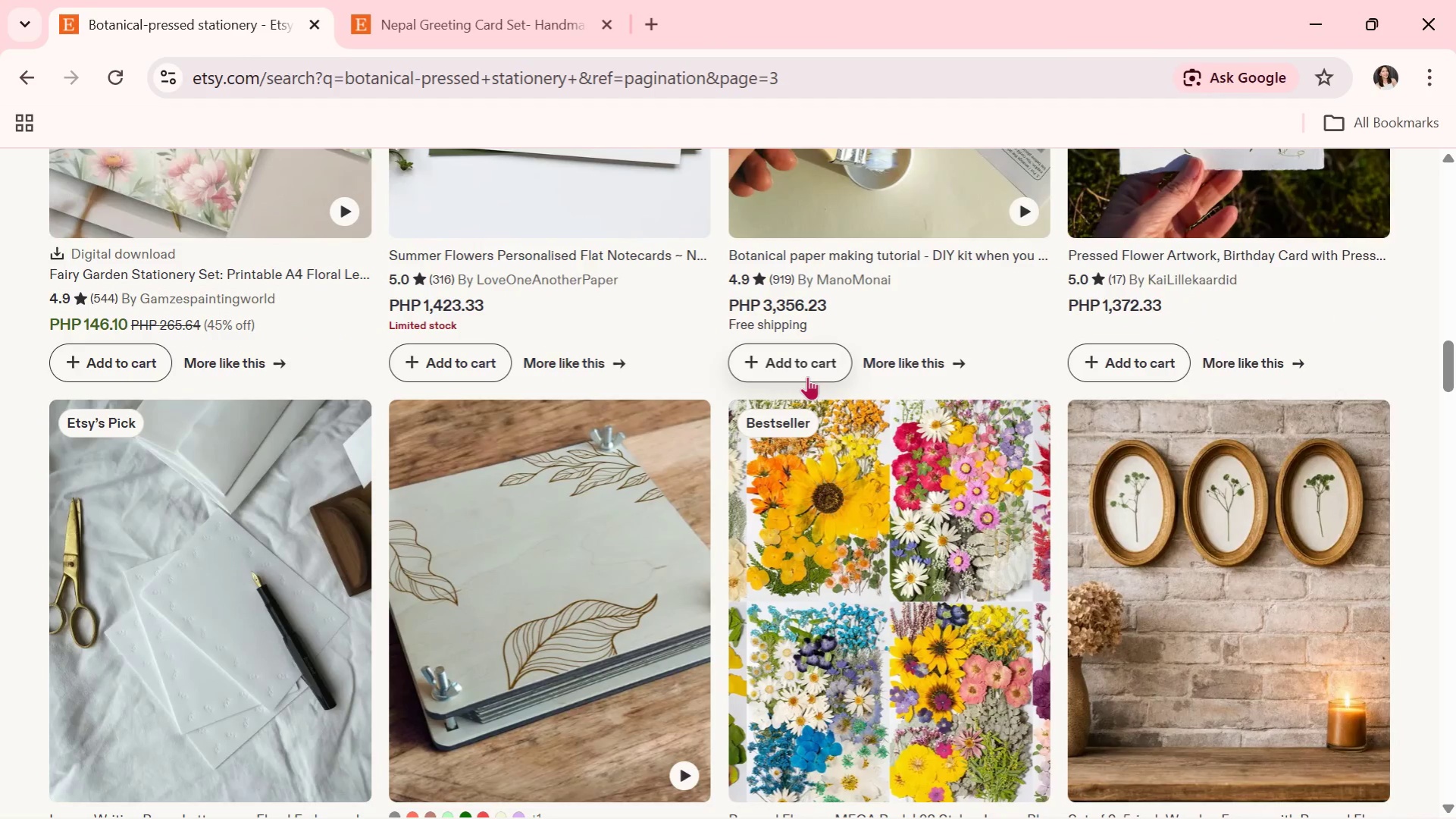 
wait(18.37)
 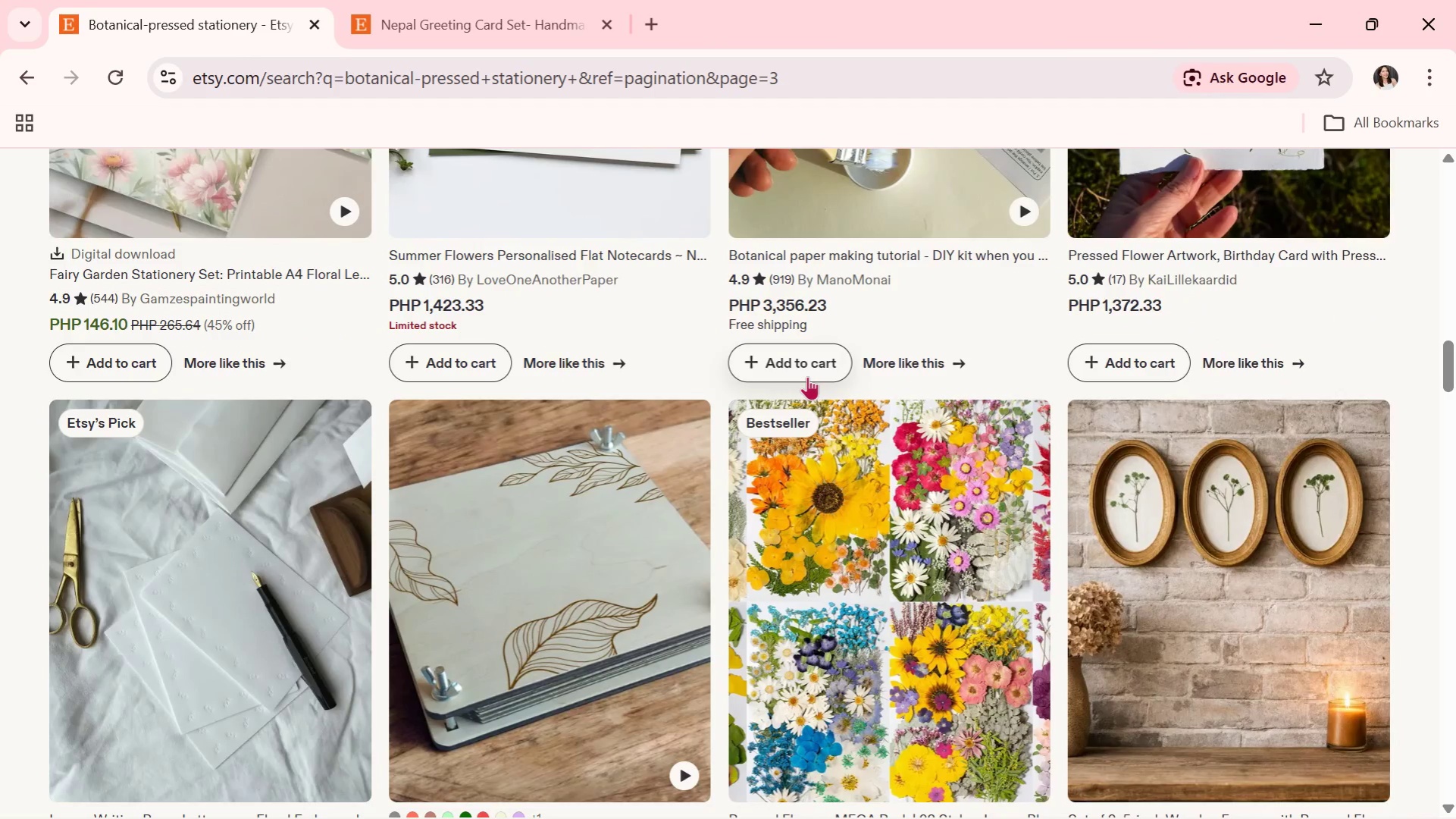 
scroll: coordinate [969, 421], scroll_direction: down, amount: 3.0
 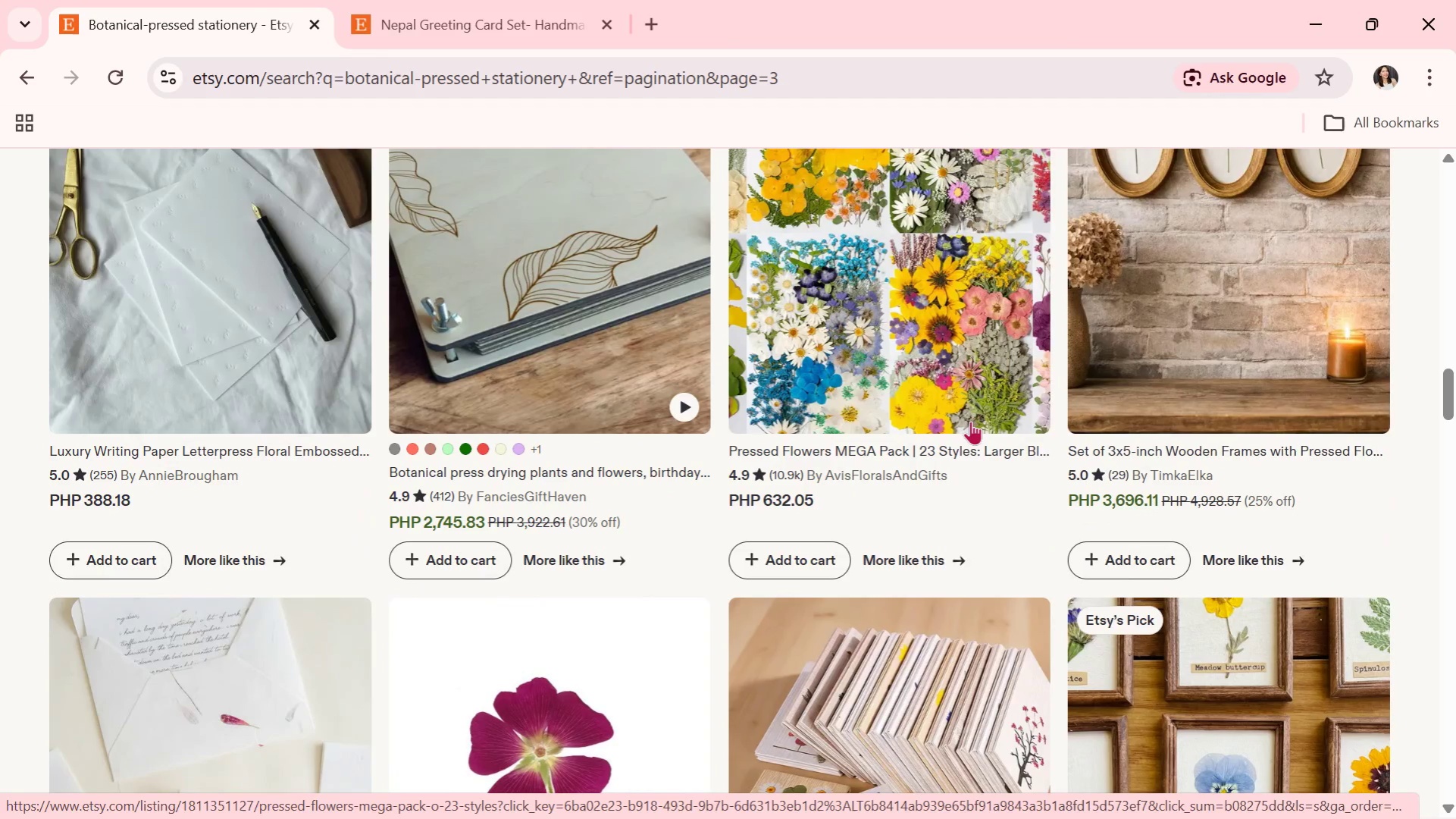 
wait(15.49)
 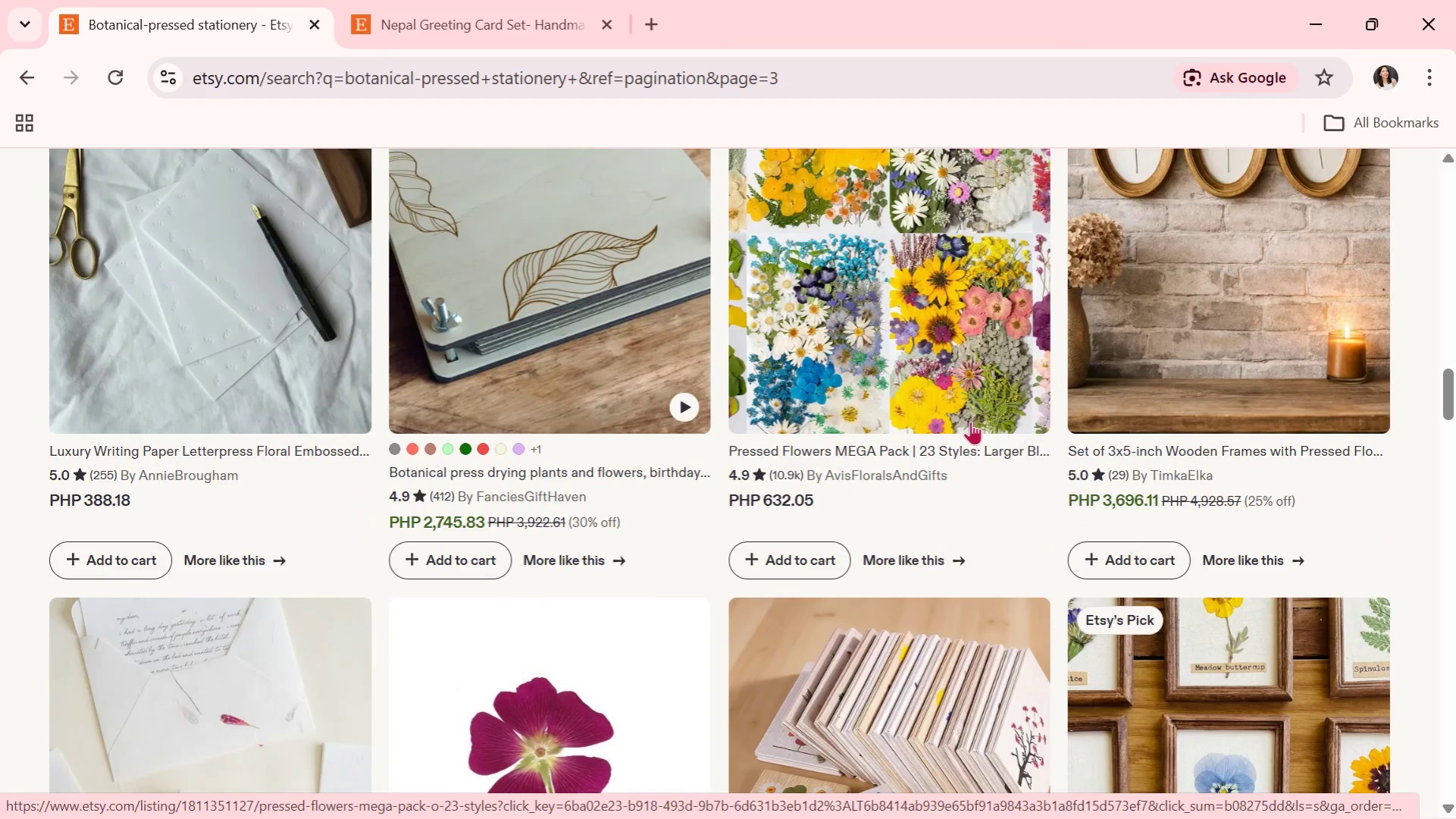 
scroll: coordinate [1099, 381], scroll_direction: down, amount: 3.0
 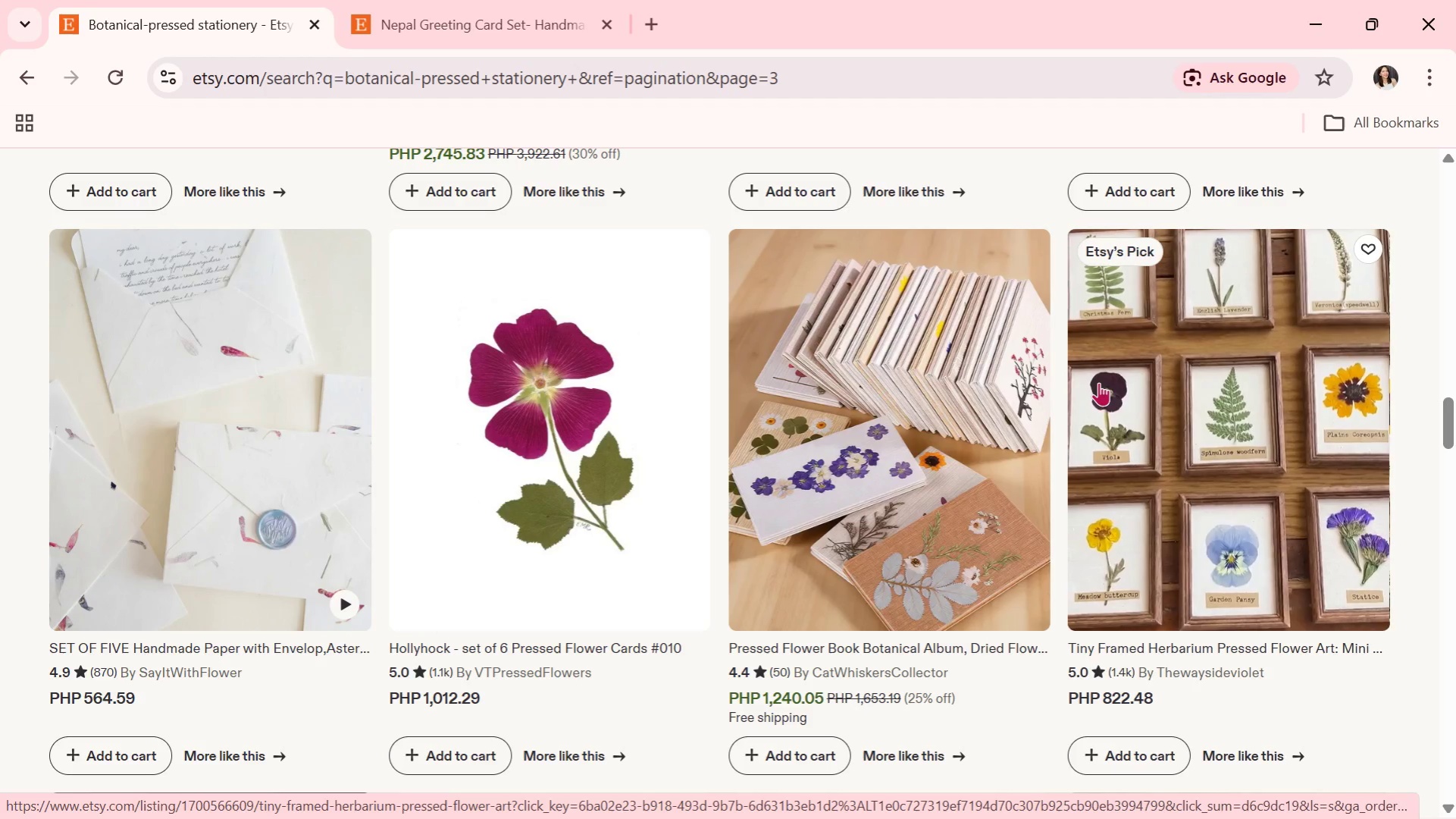 
wait(35.61)
 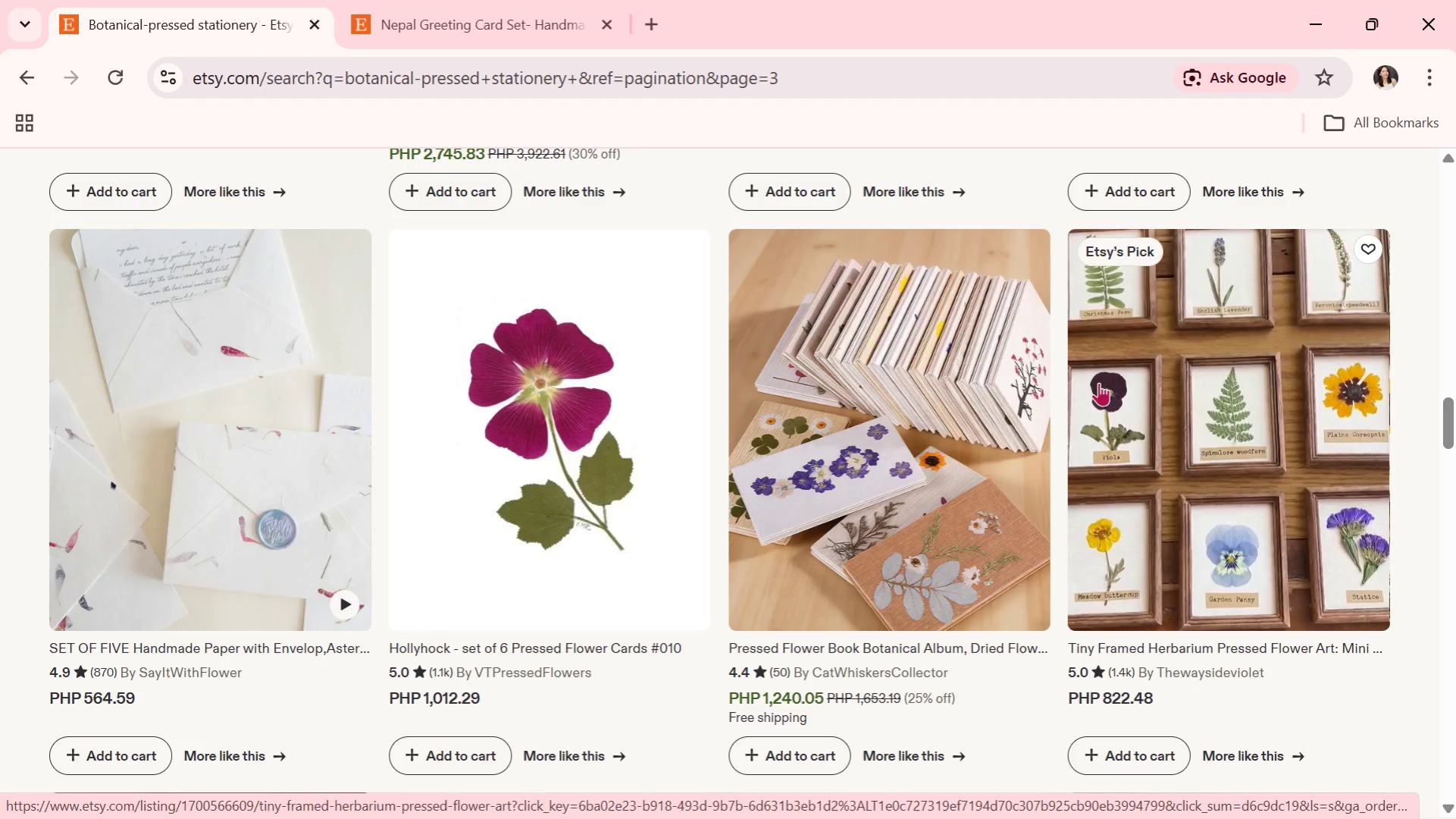 
scroll: coordinate [1095, 390], scroll_direction: down, amount: 5.0
 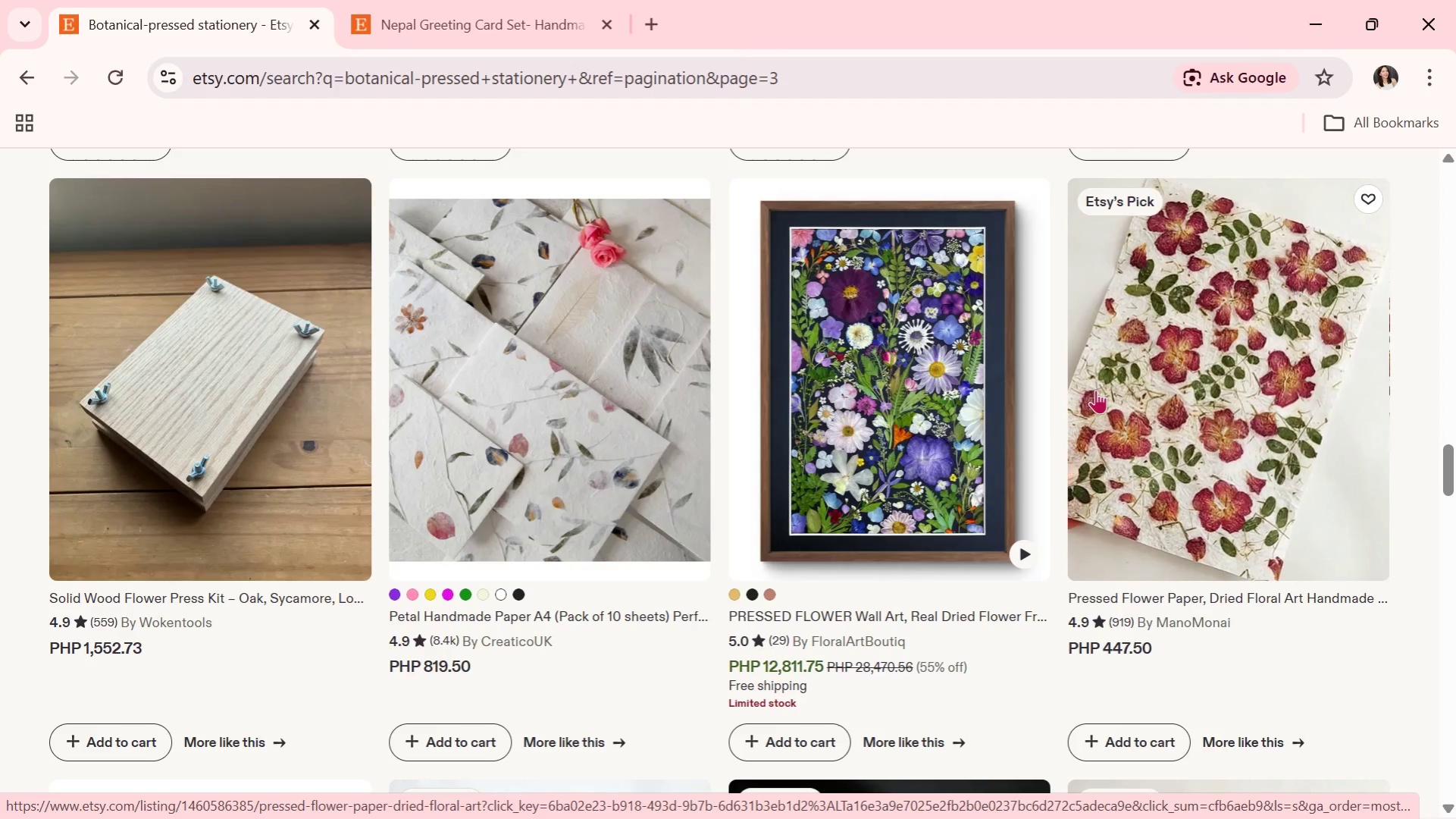 
wait(10.0)
 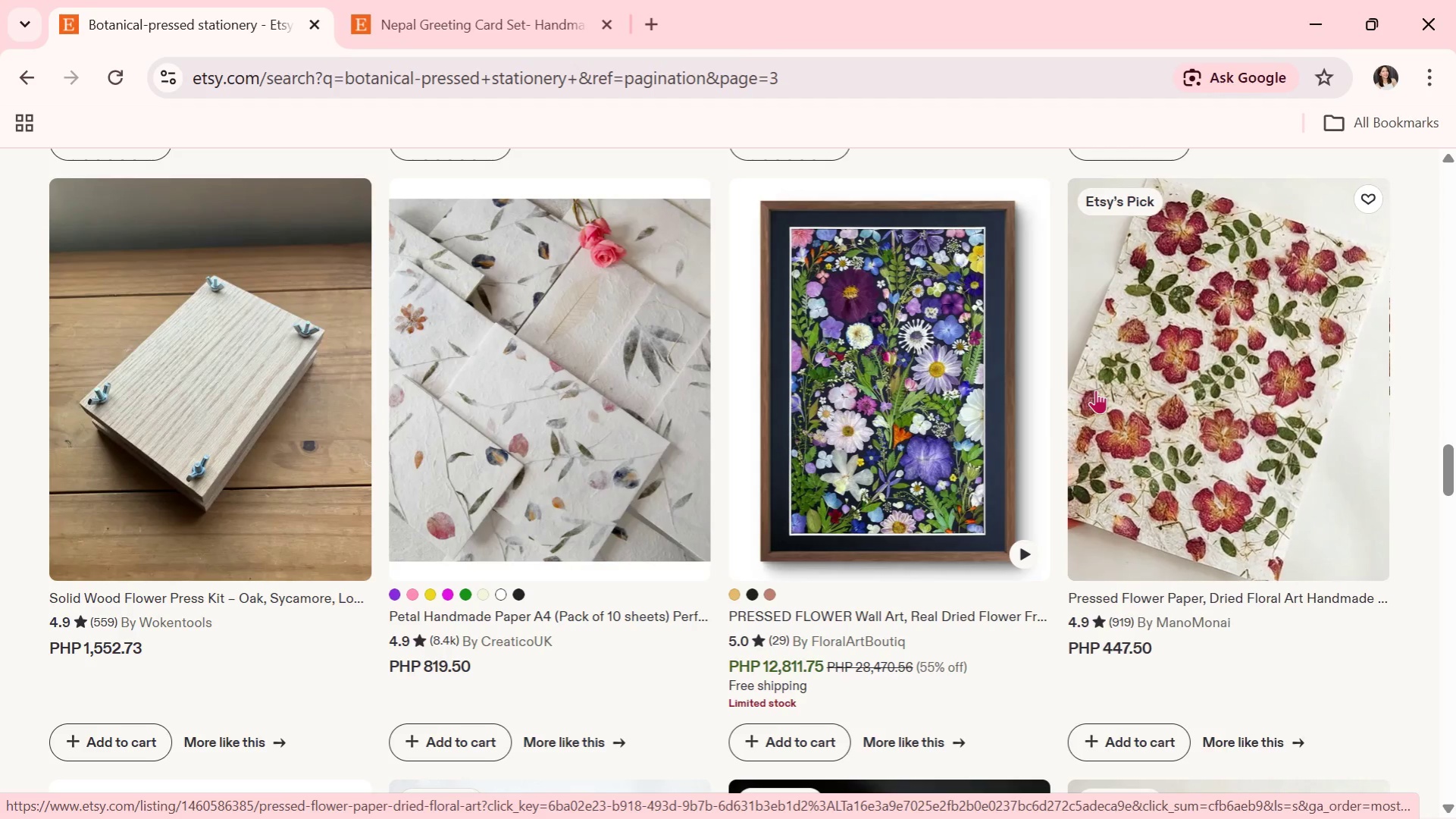 
scroll: coordinate [1063, 468], scroll_direction: down, amount: 2.0
 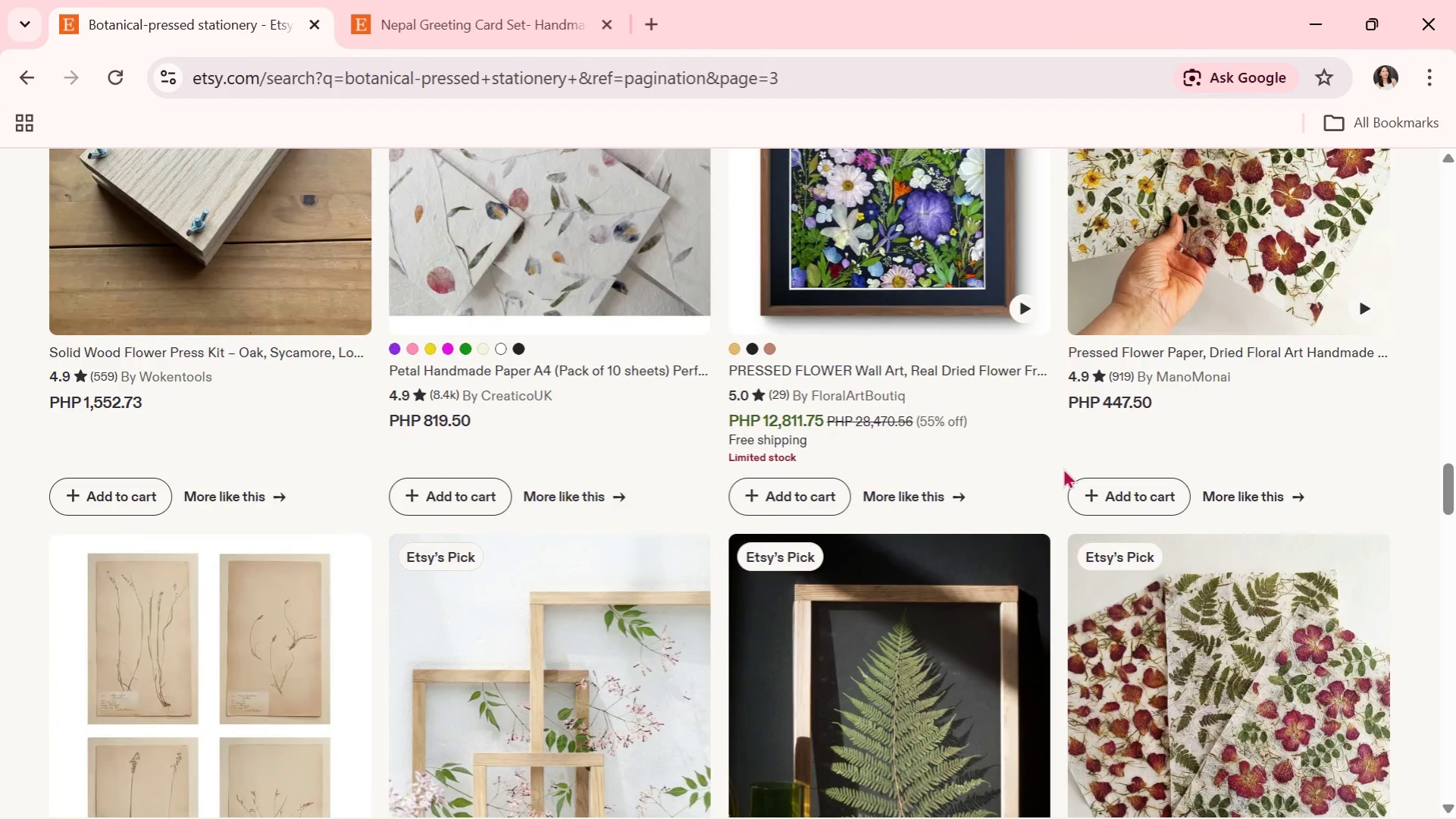 
wait(6.78)
 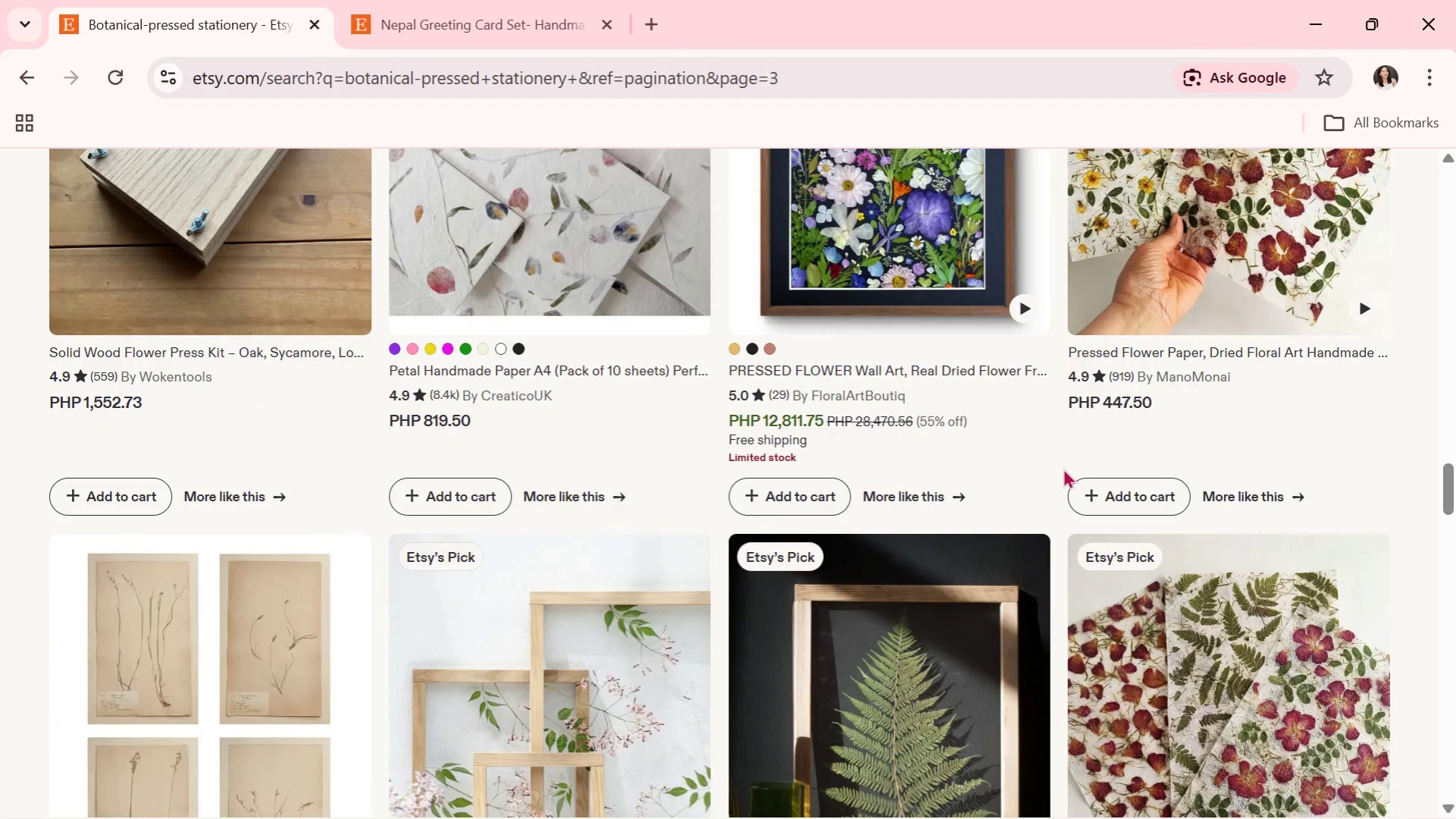 
scroll: coordinate [1063, 468], scroll_direction: down, amount: 4.0
 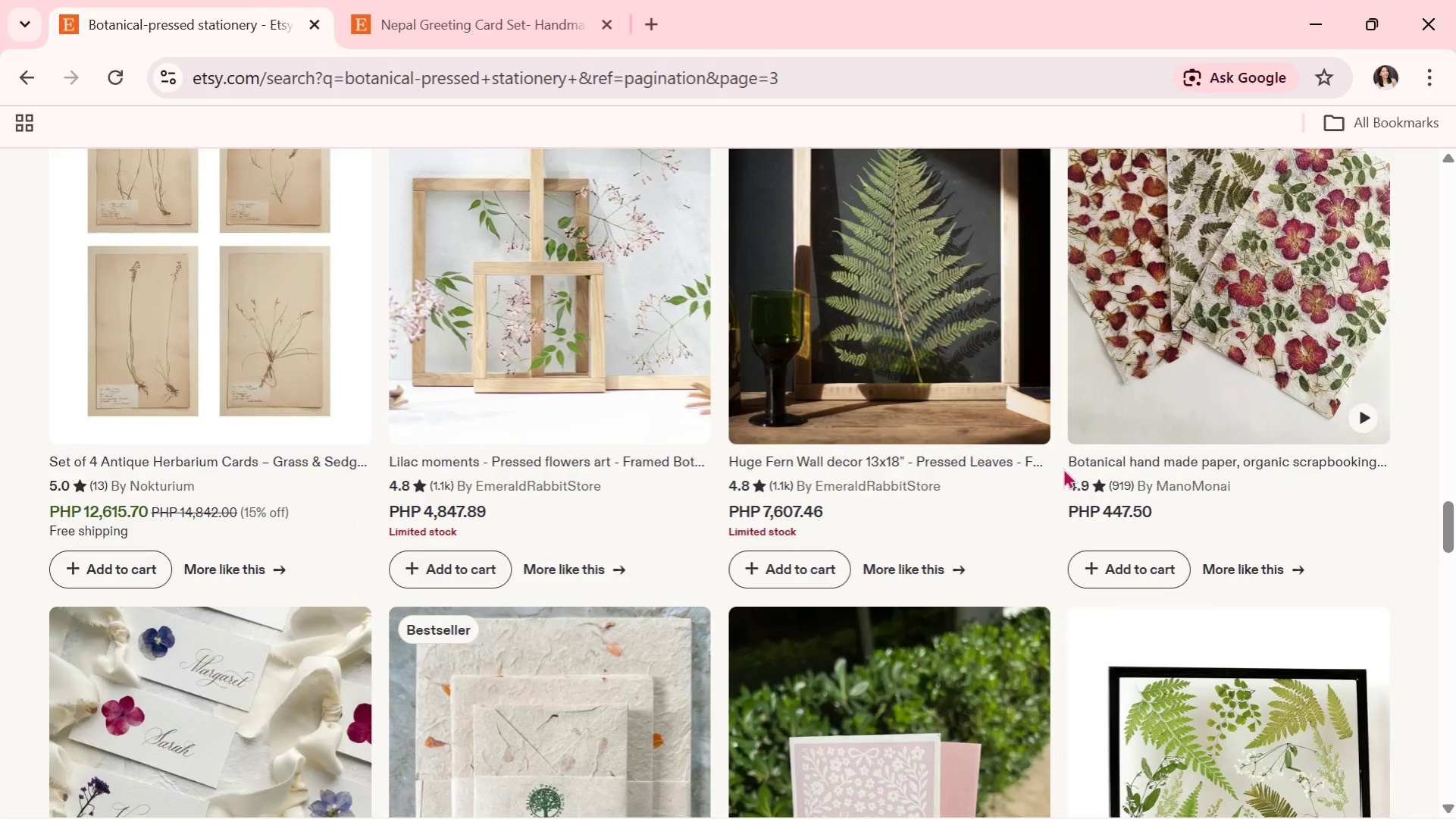 
wait(12.48)
 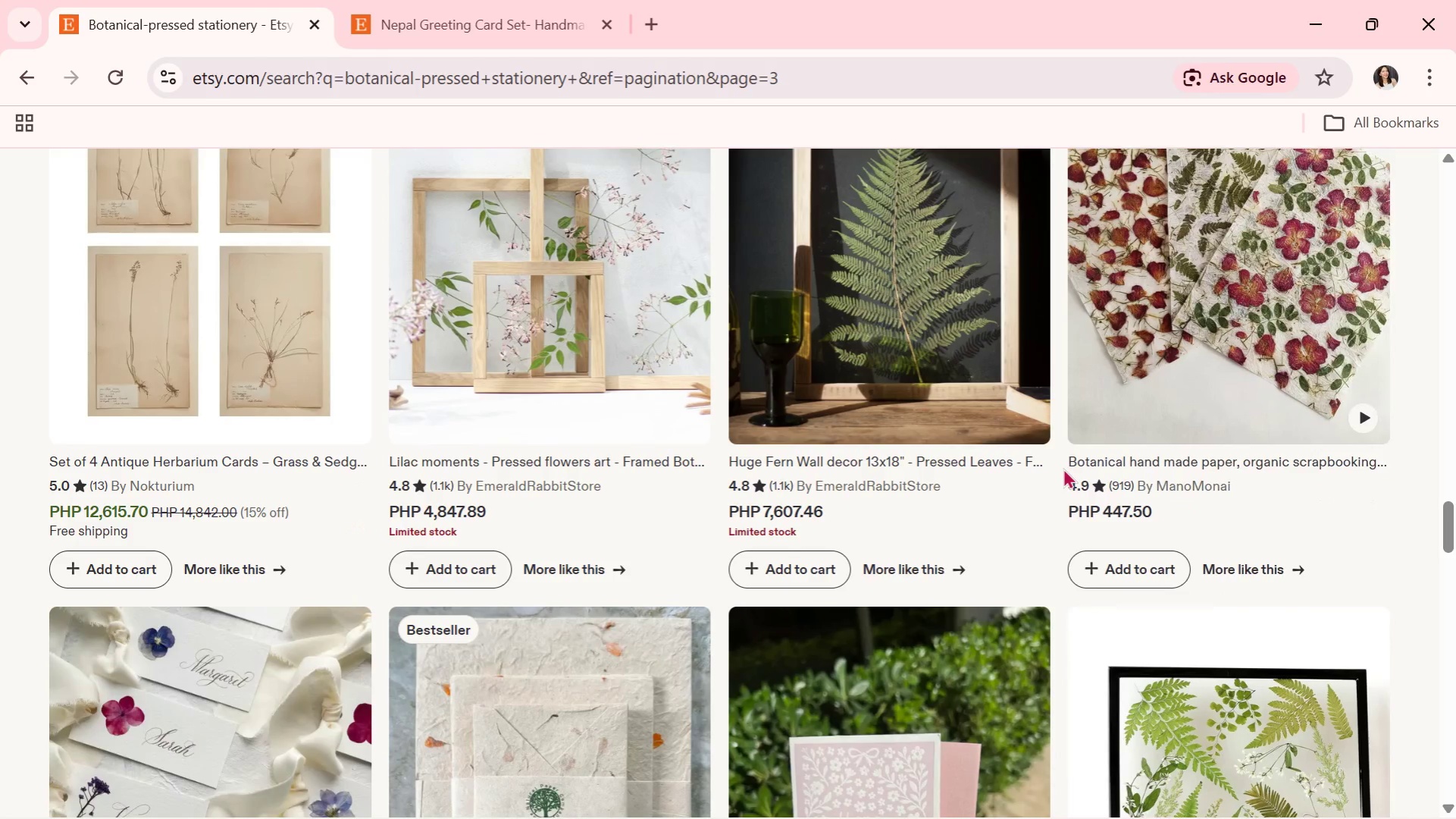 
scroll: coordinate [794, 540], scroll_direction: down, amount: 2.0
 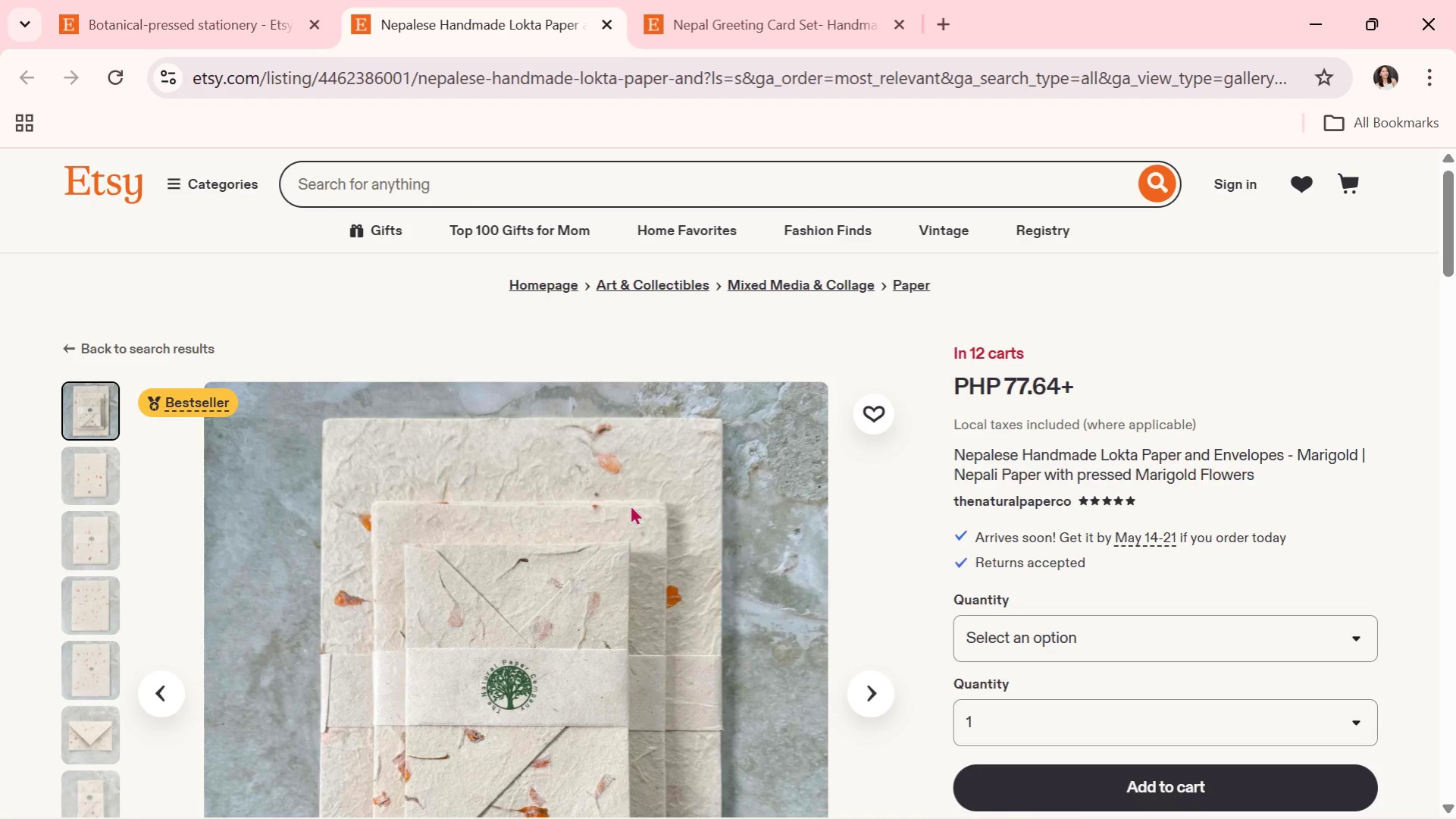 
wait(7.09)
 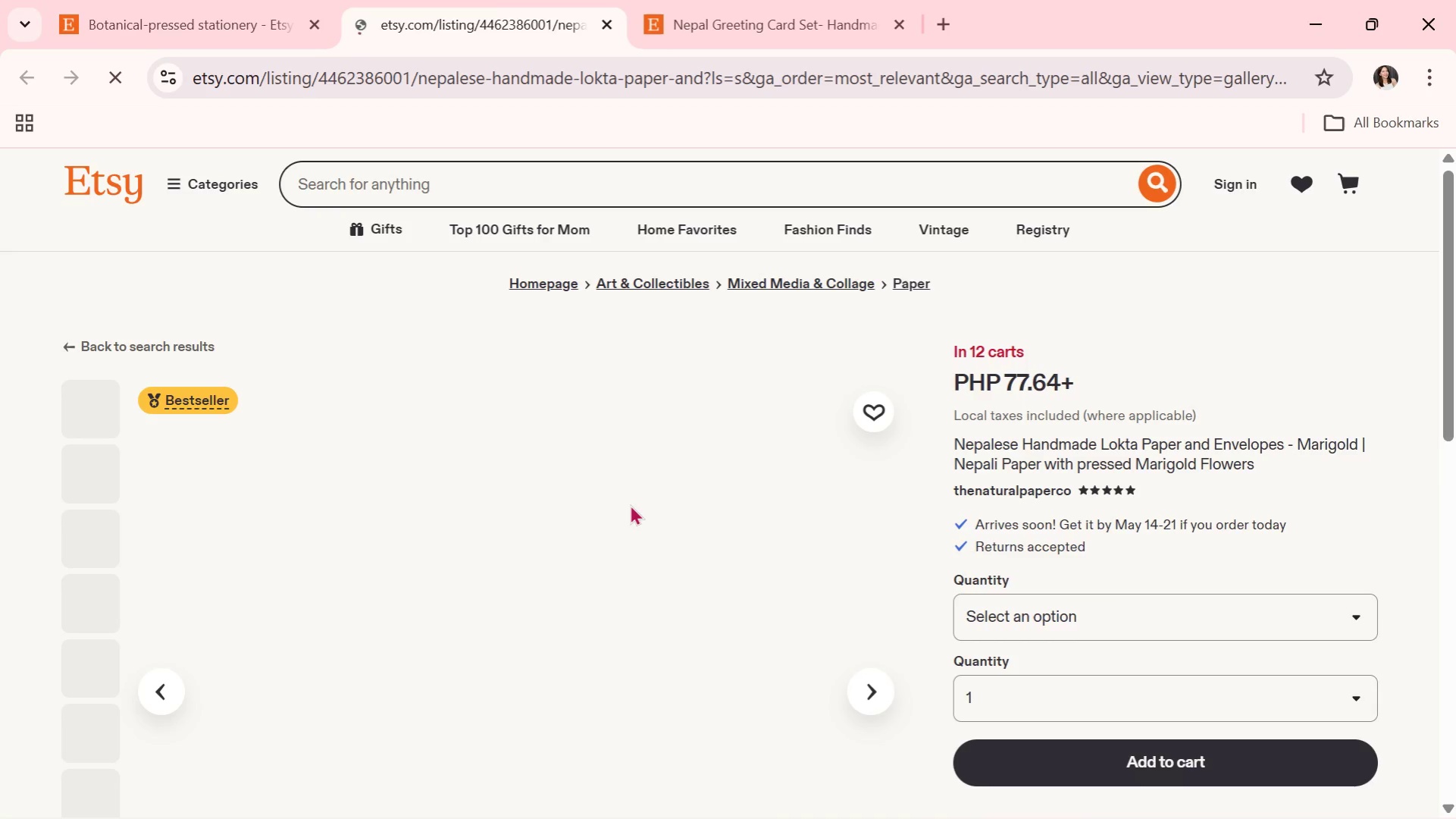 
scroll: coordinate [630, 504], scroll_direction: down, amount: 4.0
 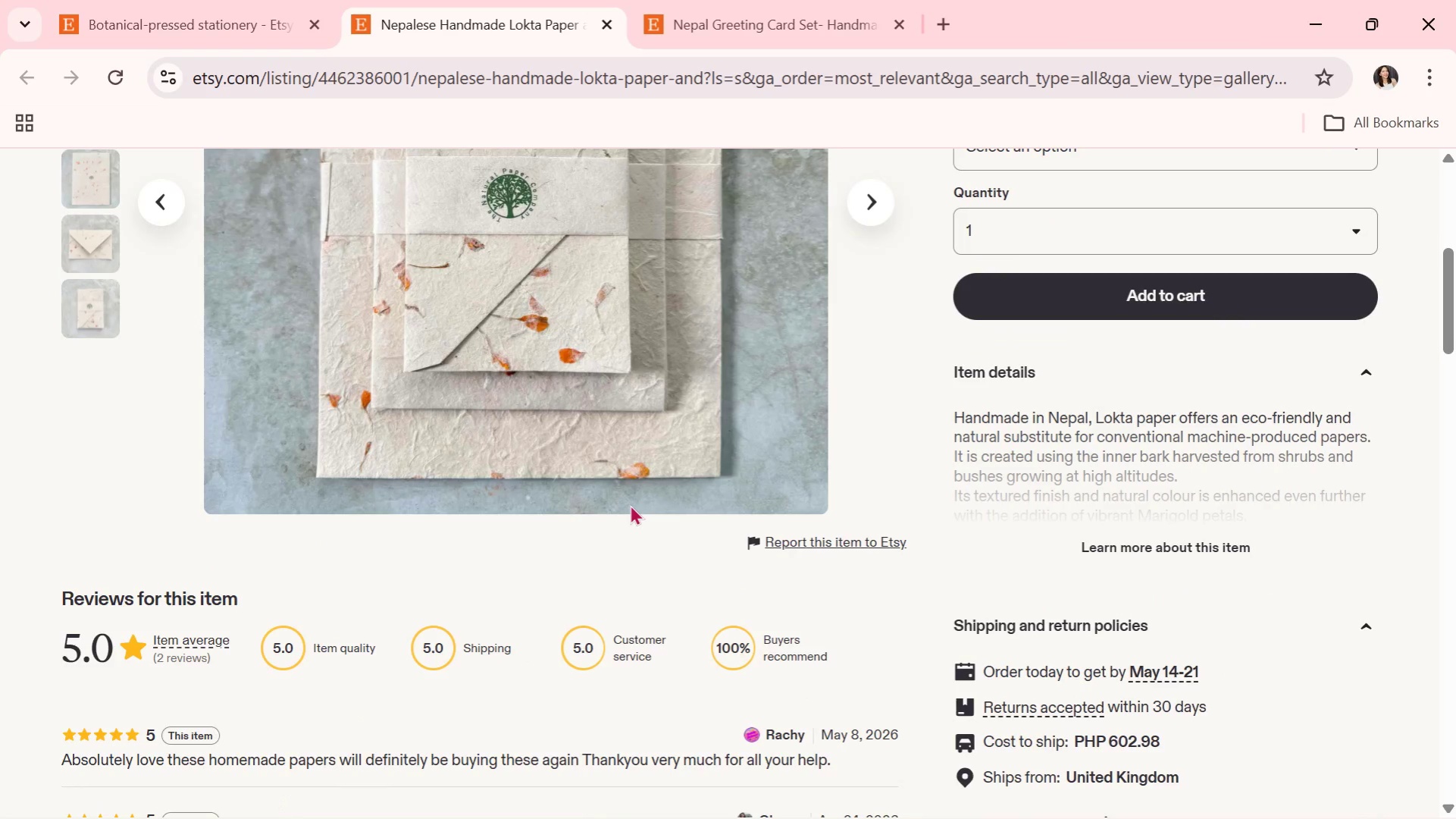 
wait(7.5)
 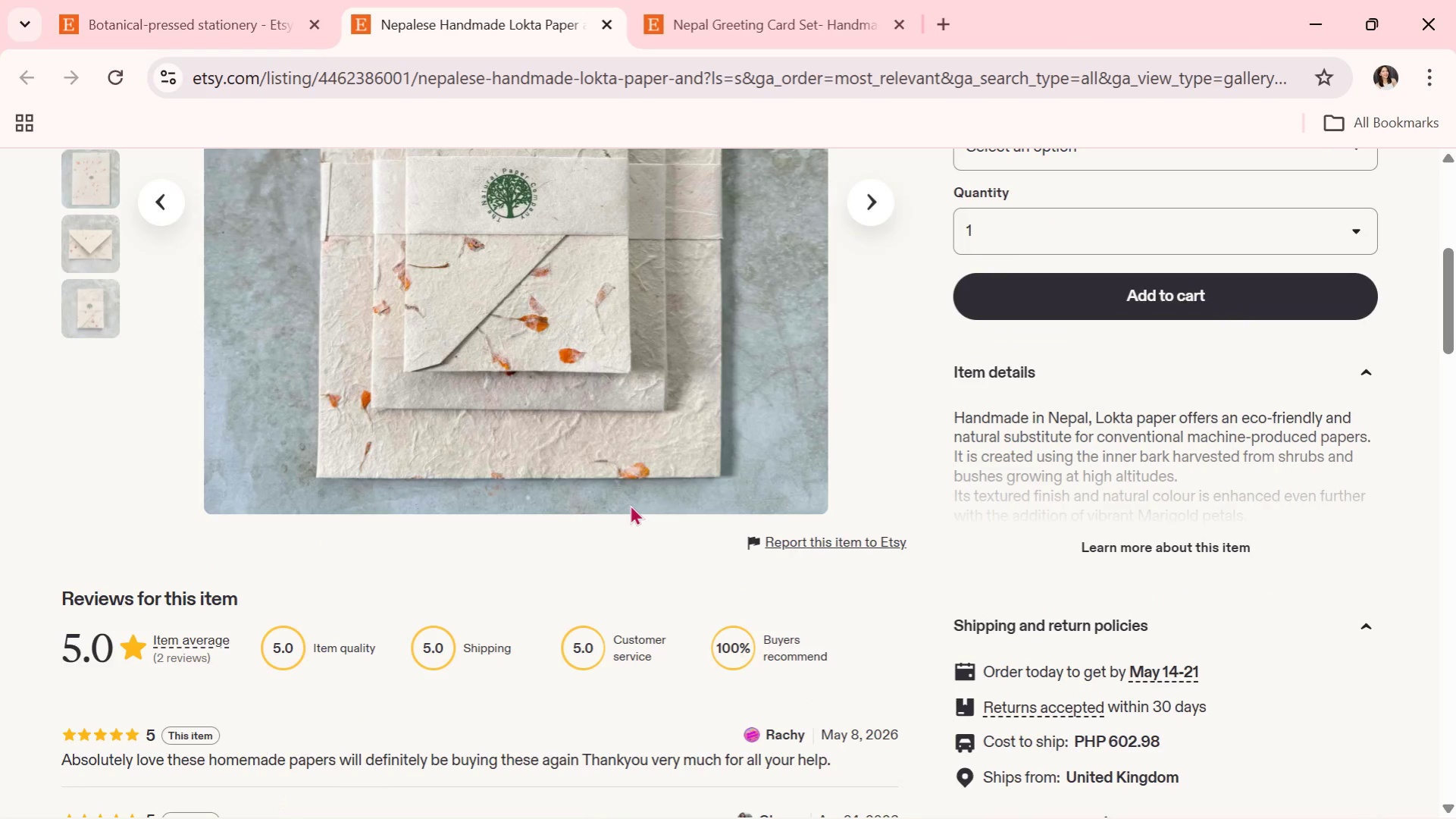 
scroll: coordinate [630, 504], scroll_direction: down, amount: 1.0
 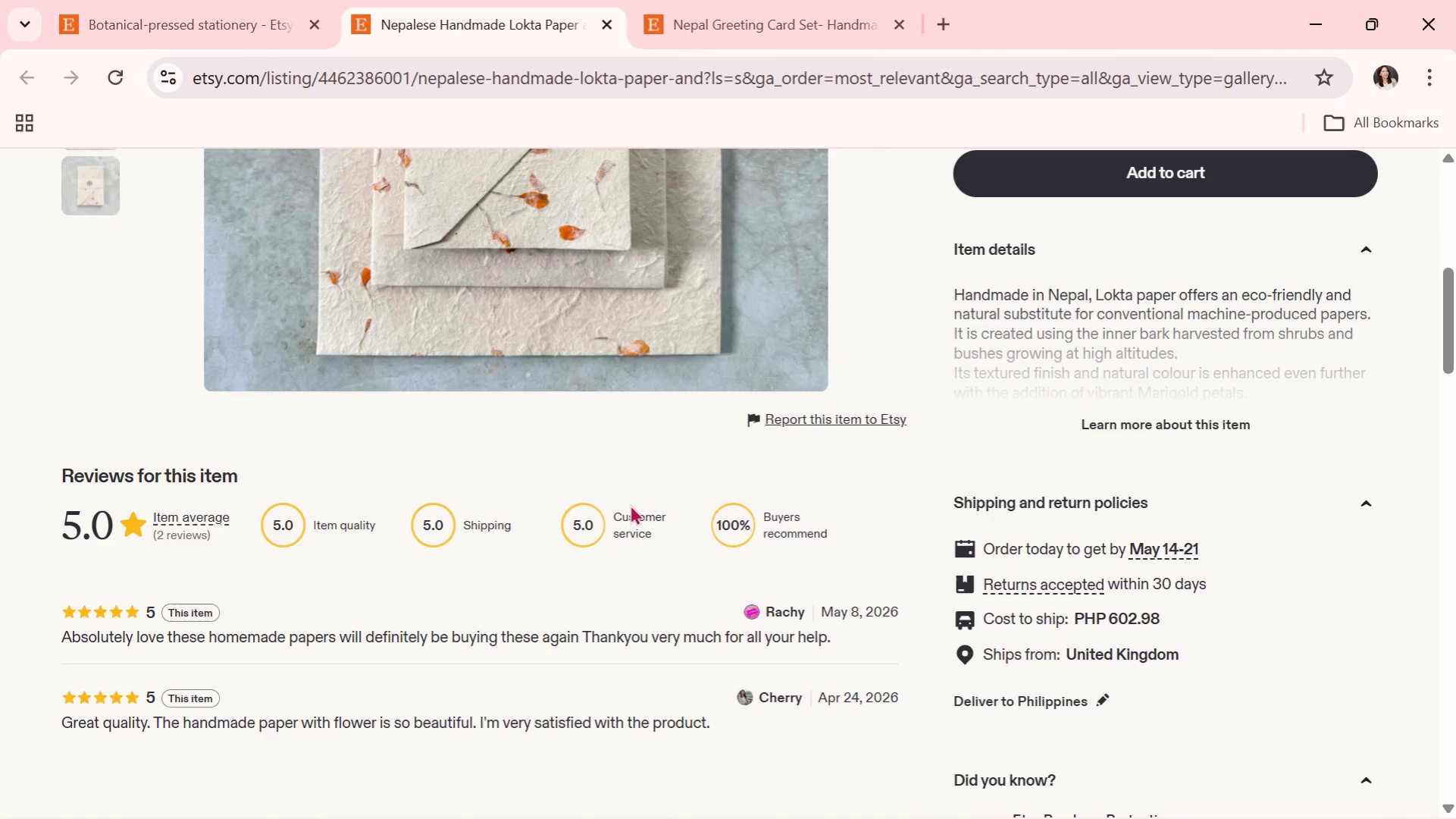 
wait(7.94)
 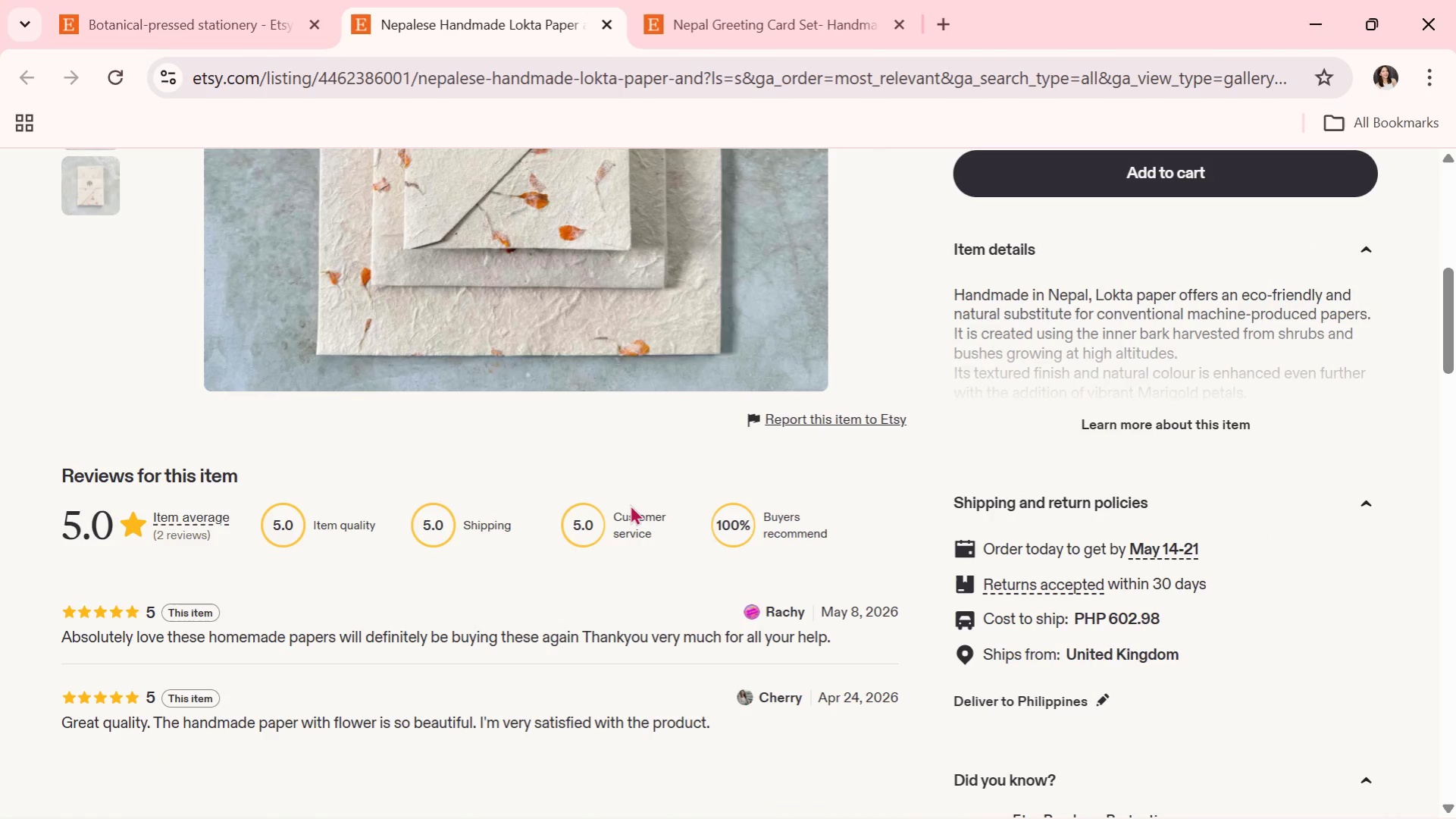 
scroll: coordinate [630, 504], scroll_direction: down, amount: 1.0
 